 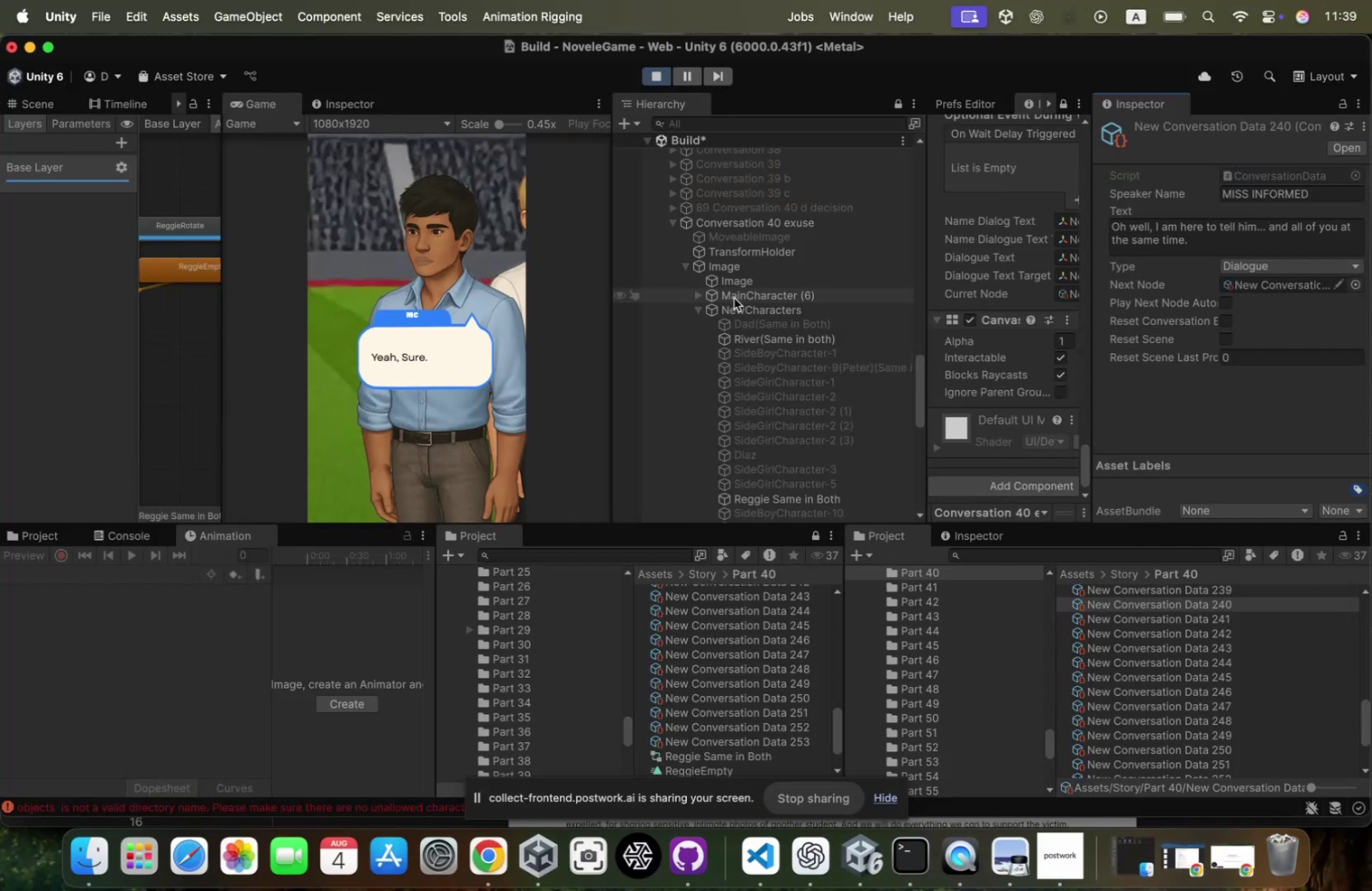 
left_click([454, 289])
 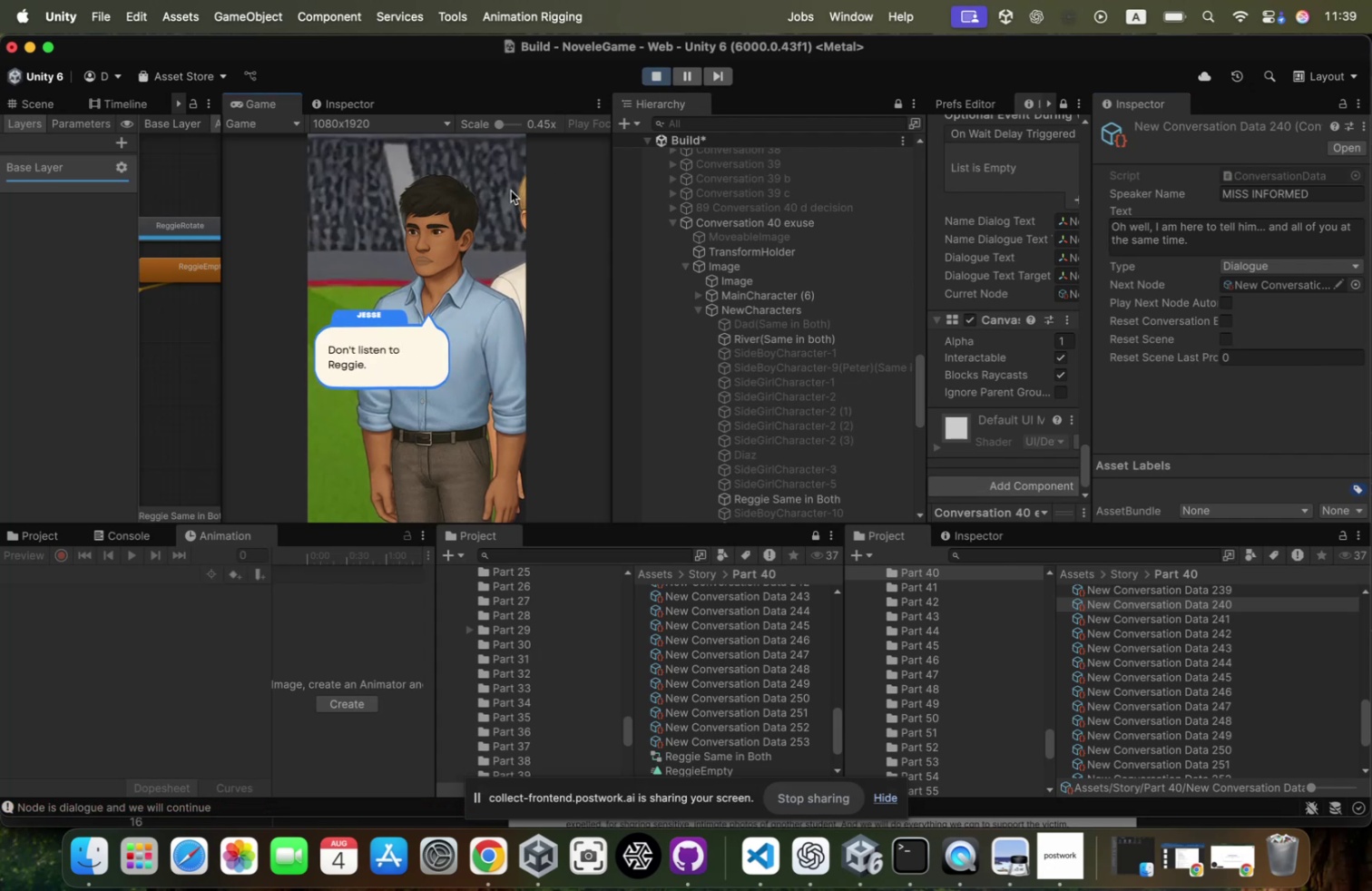 
wait(5.58)
 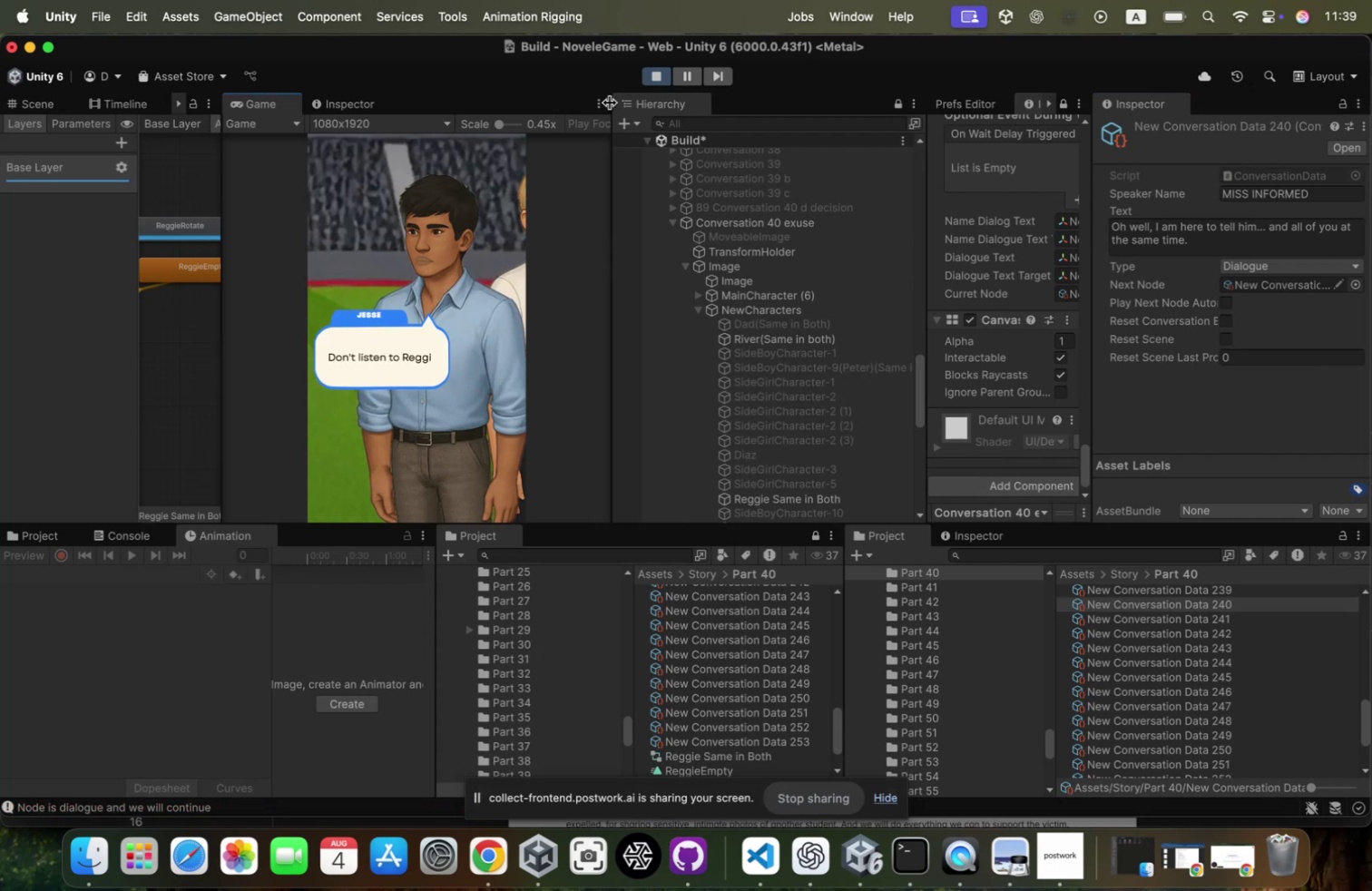 
scroll: coordinate [1256, 739], scroll_direction: down, amount: 105.0
 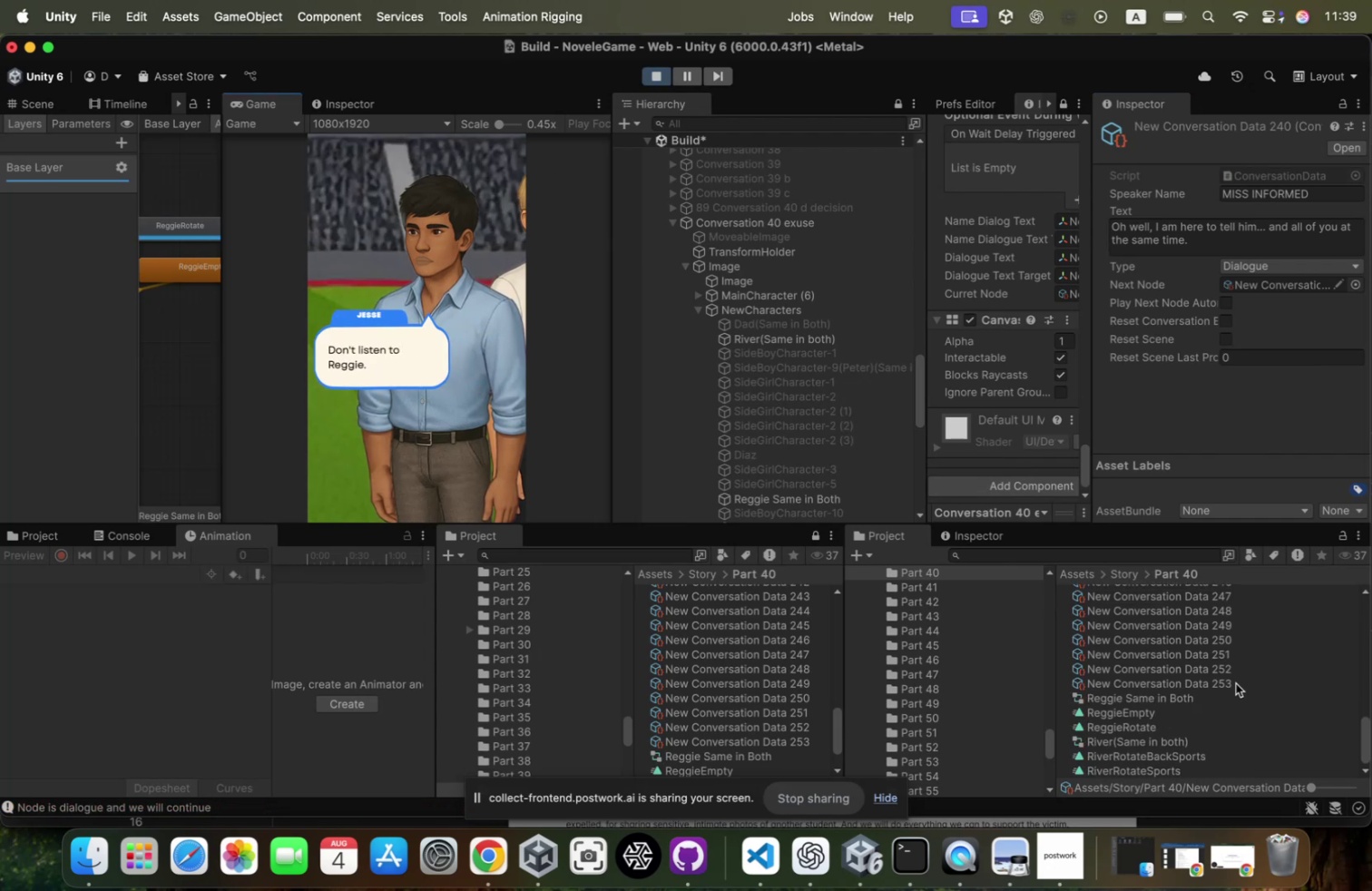 
left_click([1236, 679])
 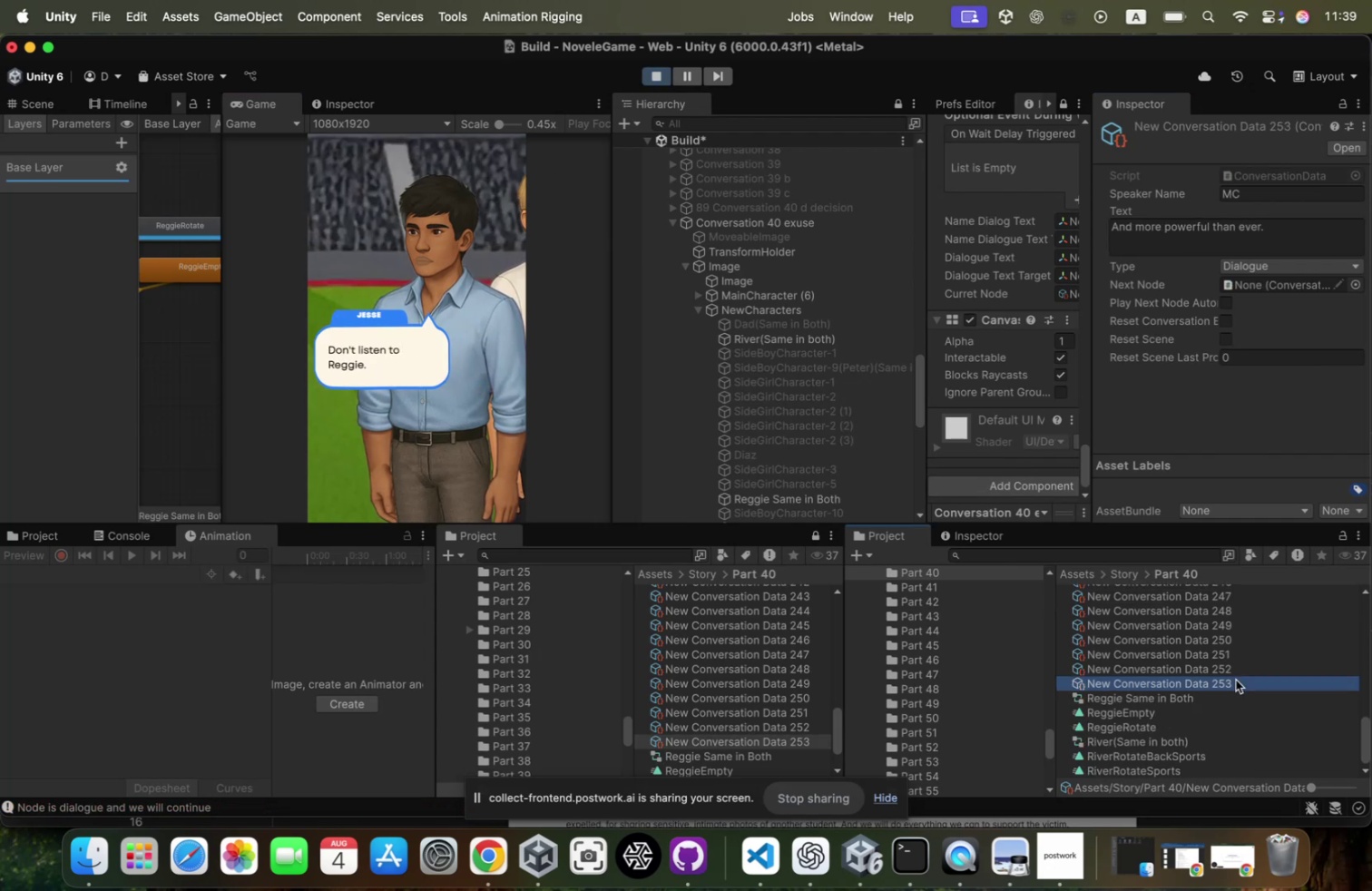 
key(ArrowUp)
 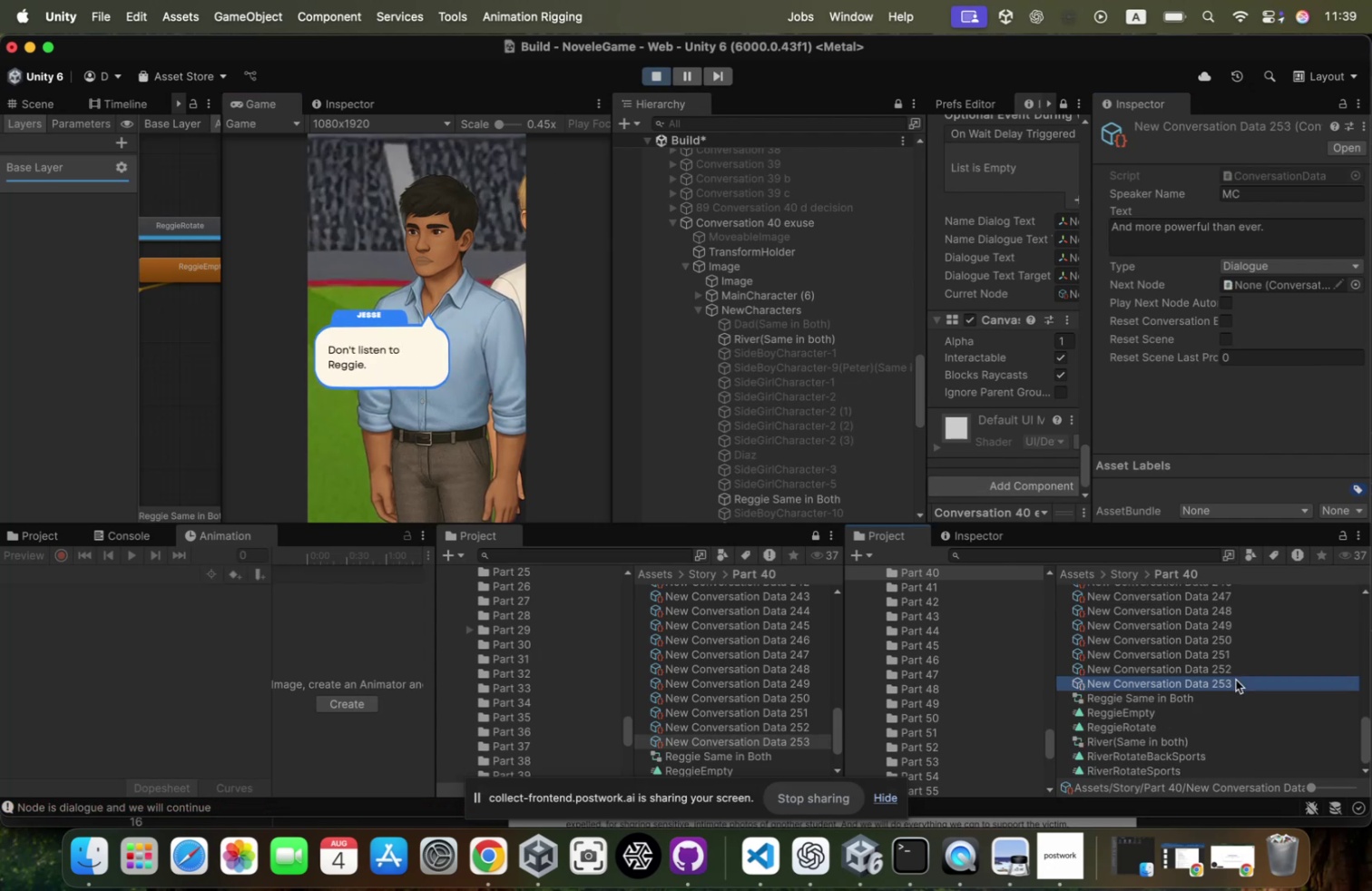 
key(ArrowUp)
 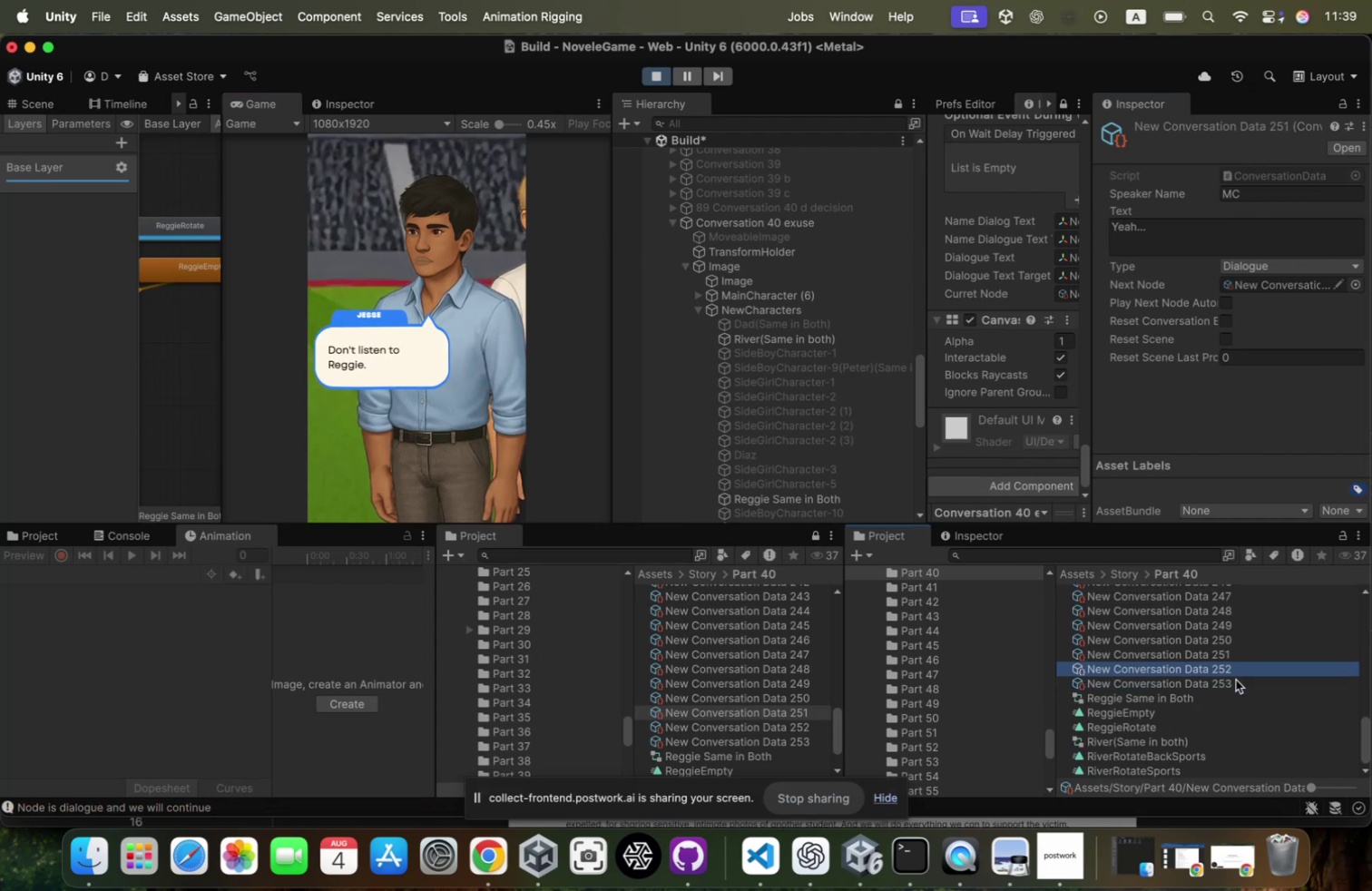 
key(ArrowUp)
 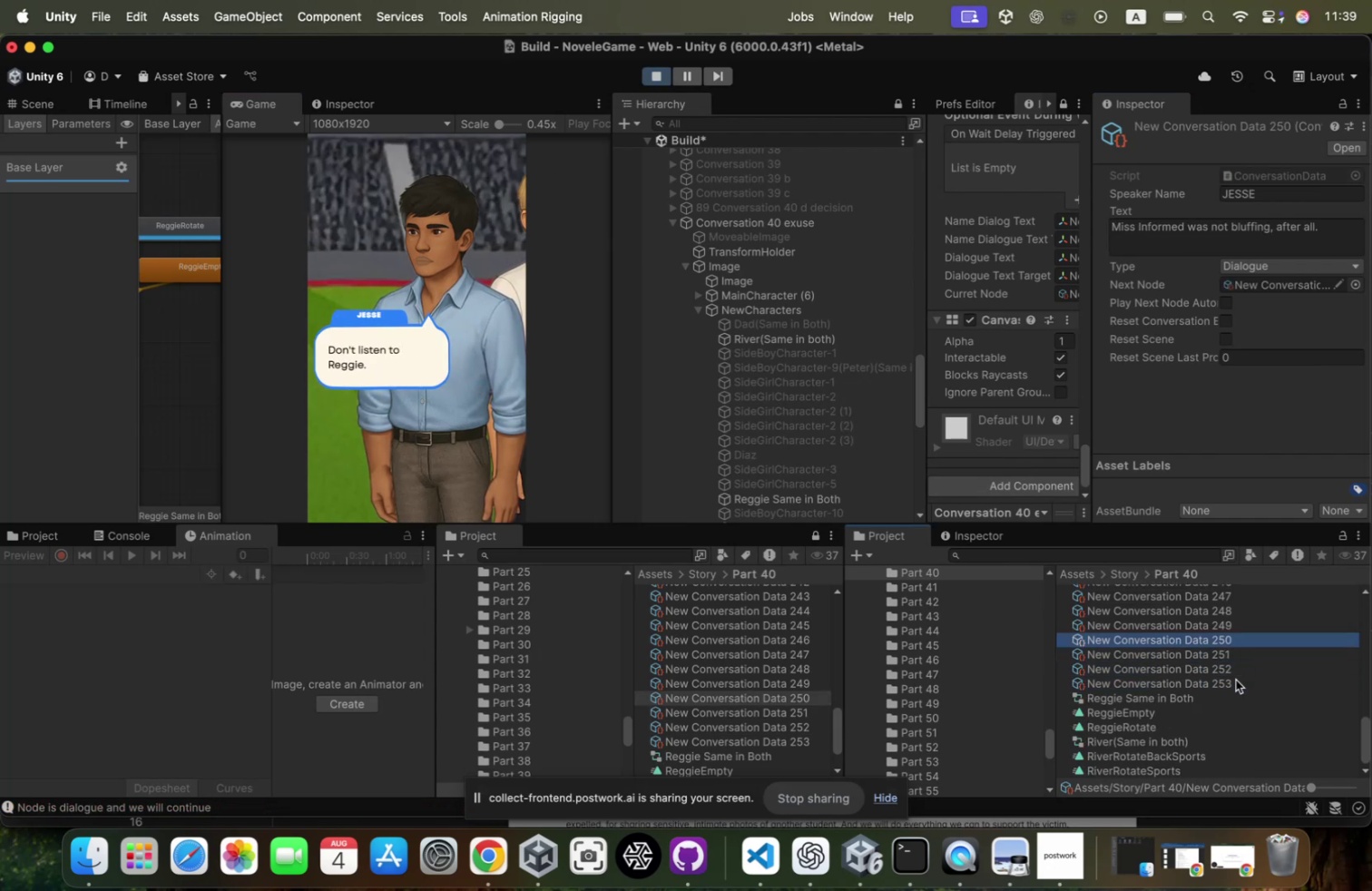 
key(ArrowUp)
 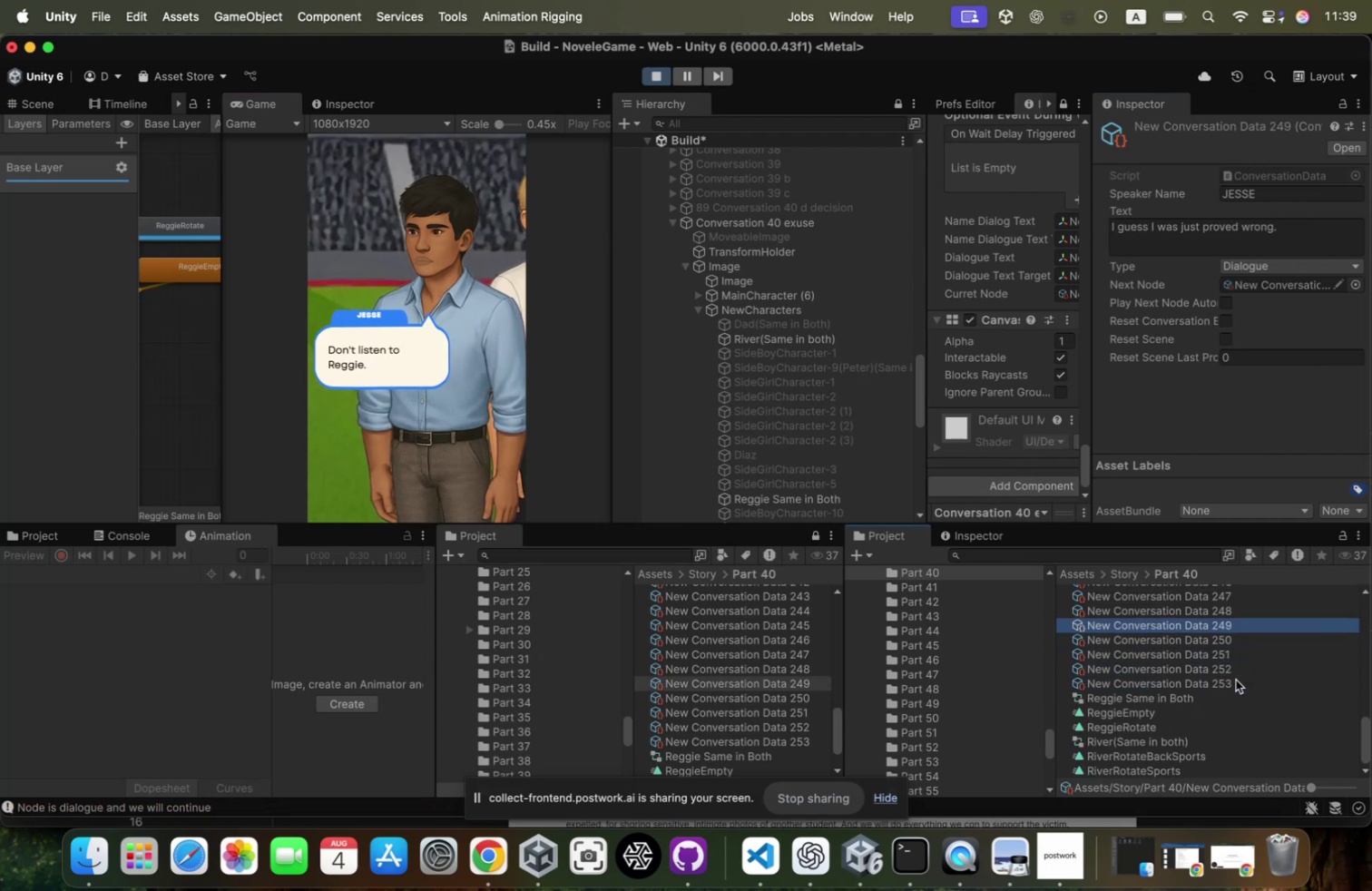 
key(ArrowUp)
 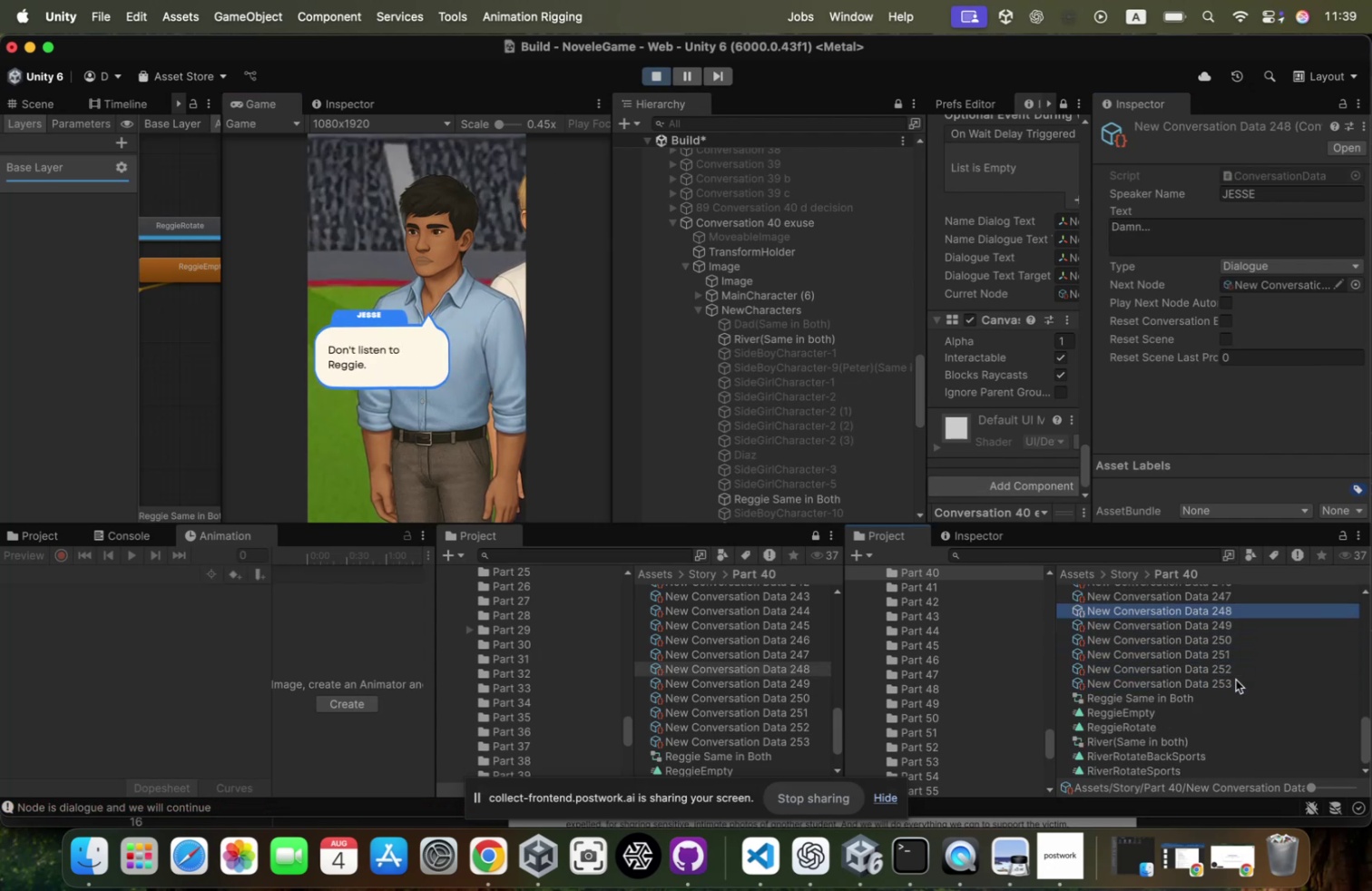 
key(ArrowUp)
 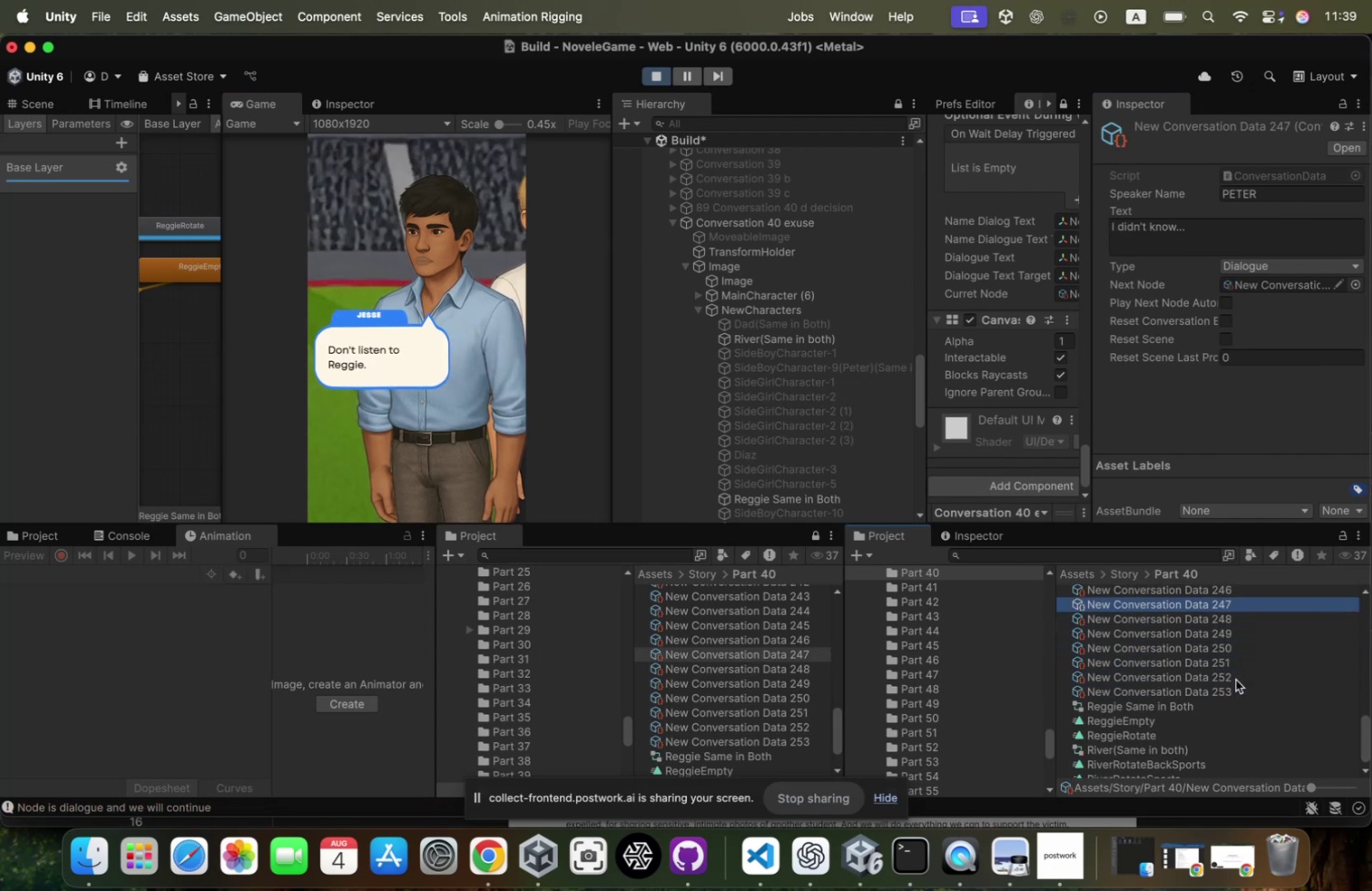 
key(ArrowUp)
 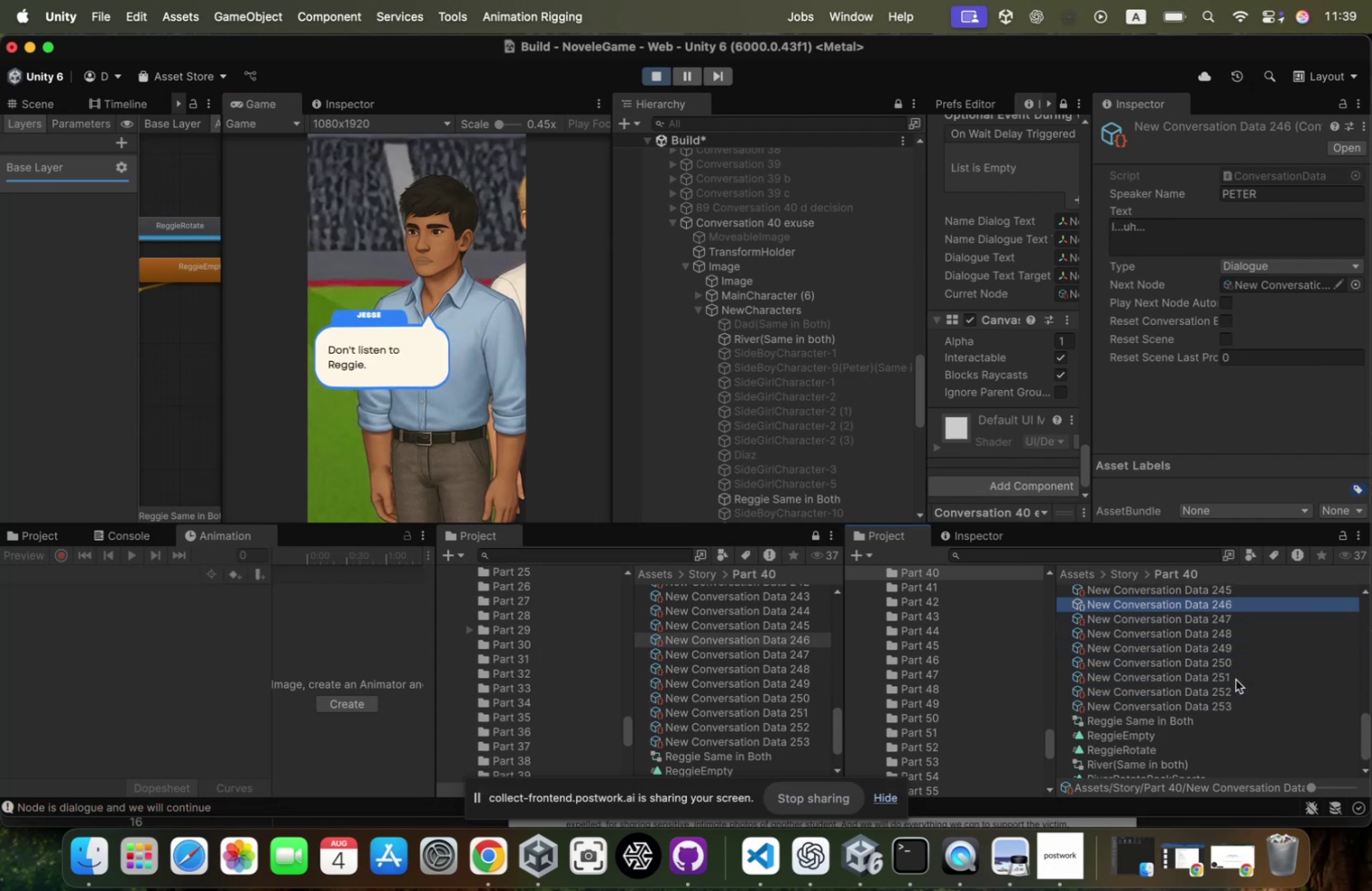 
key(ArrowUp)
 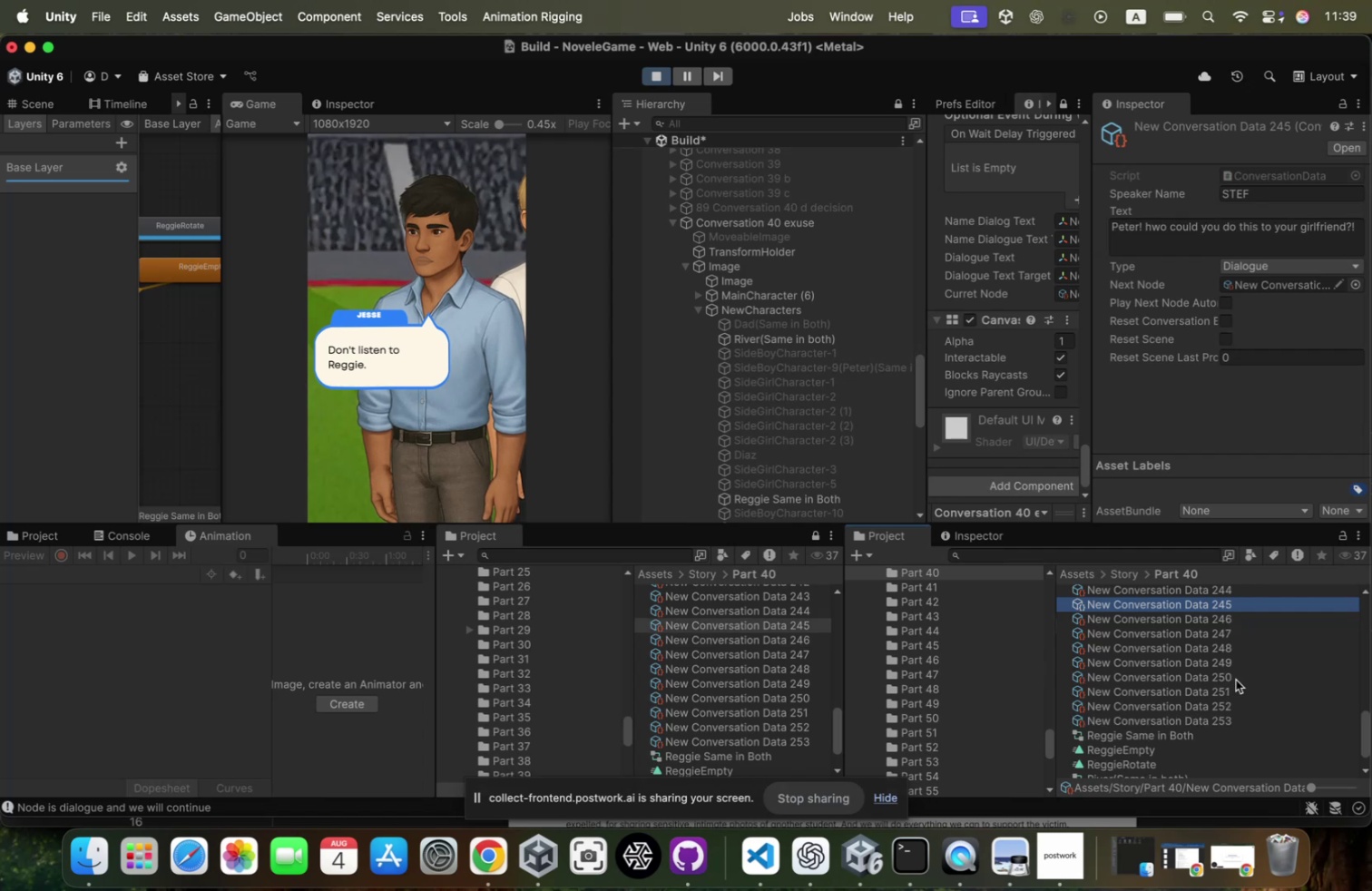 
key(ArrowUp)
 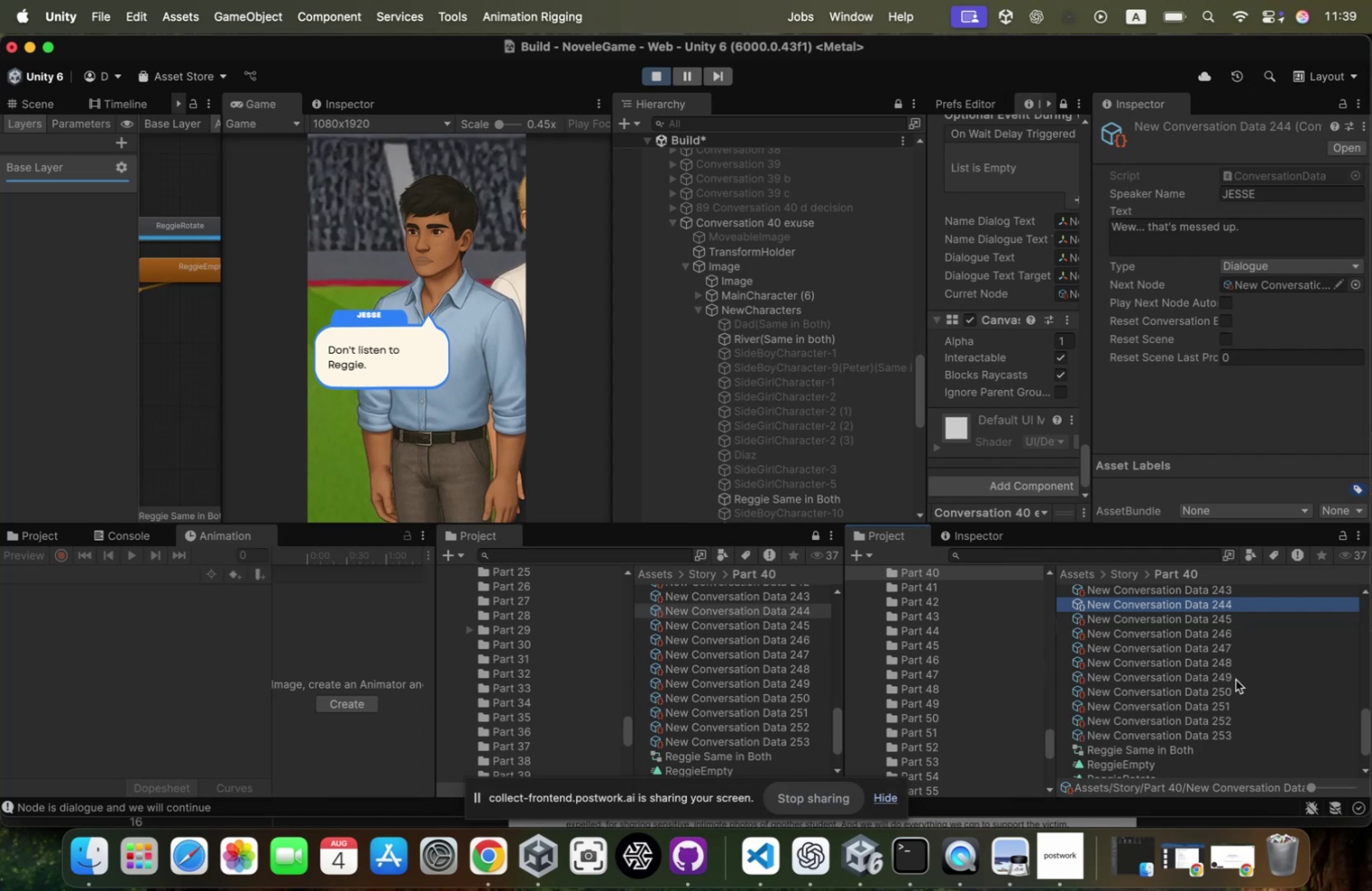 
key(ArrowUp)
 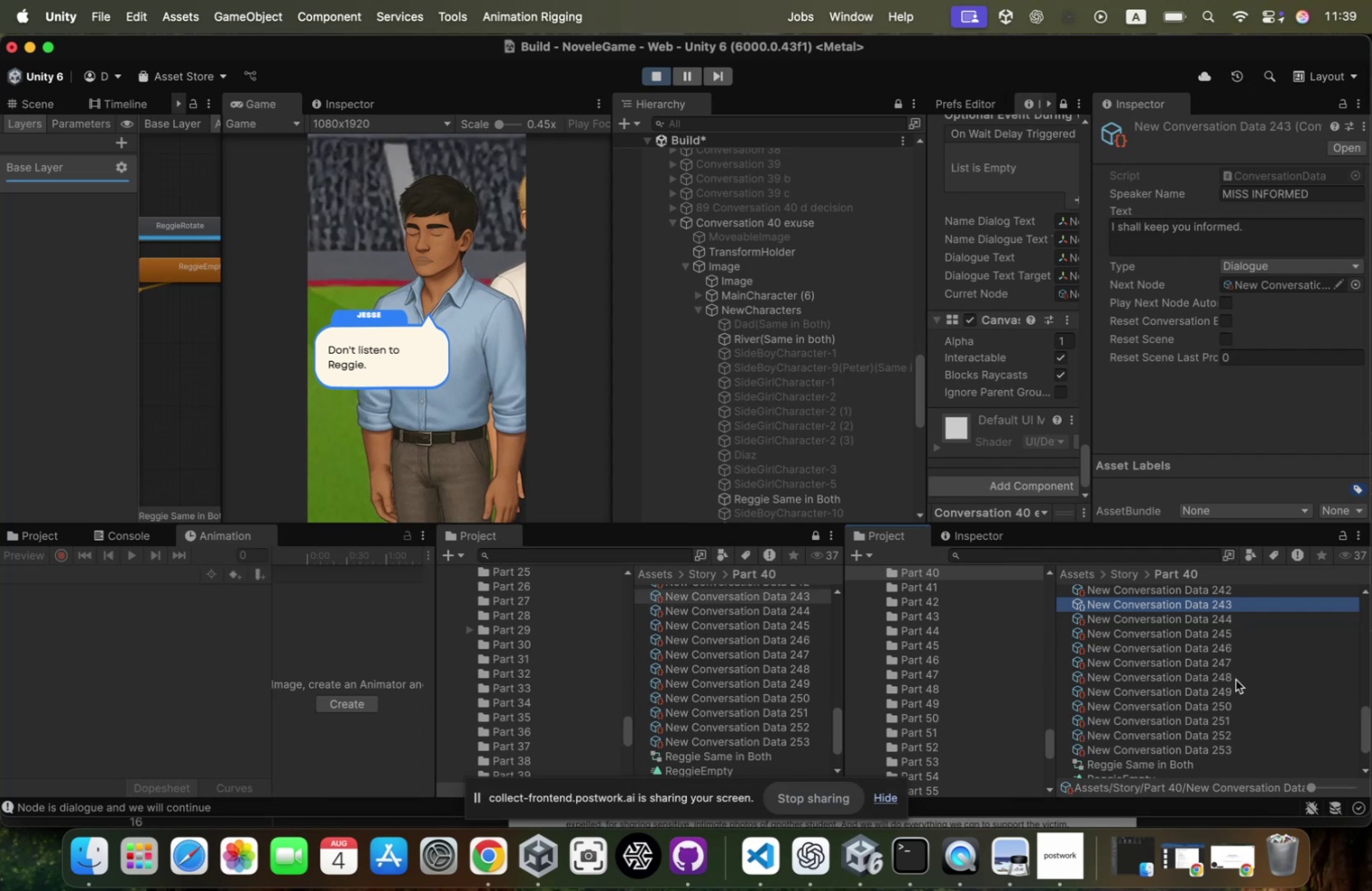 
key(ArrowUp)
 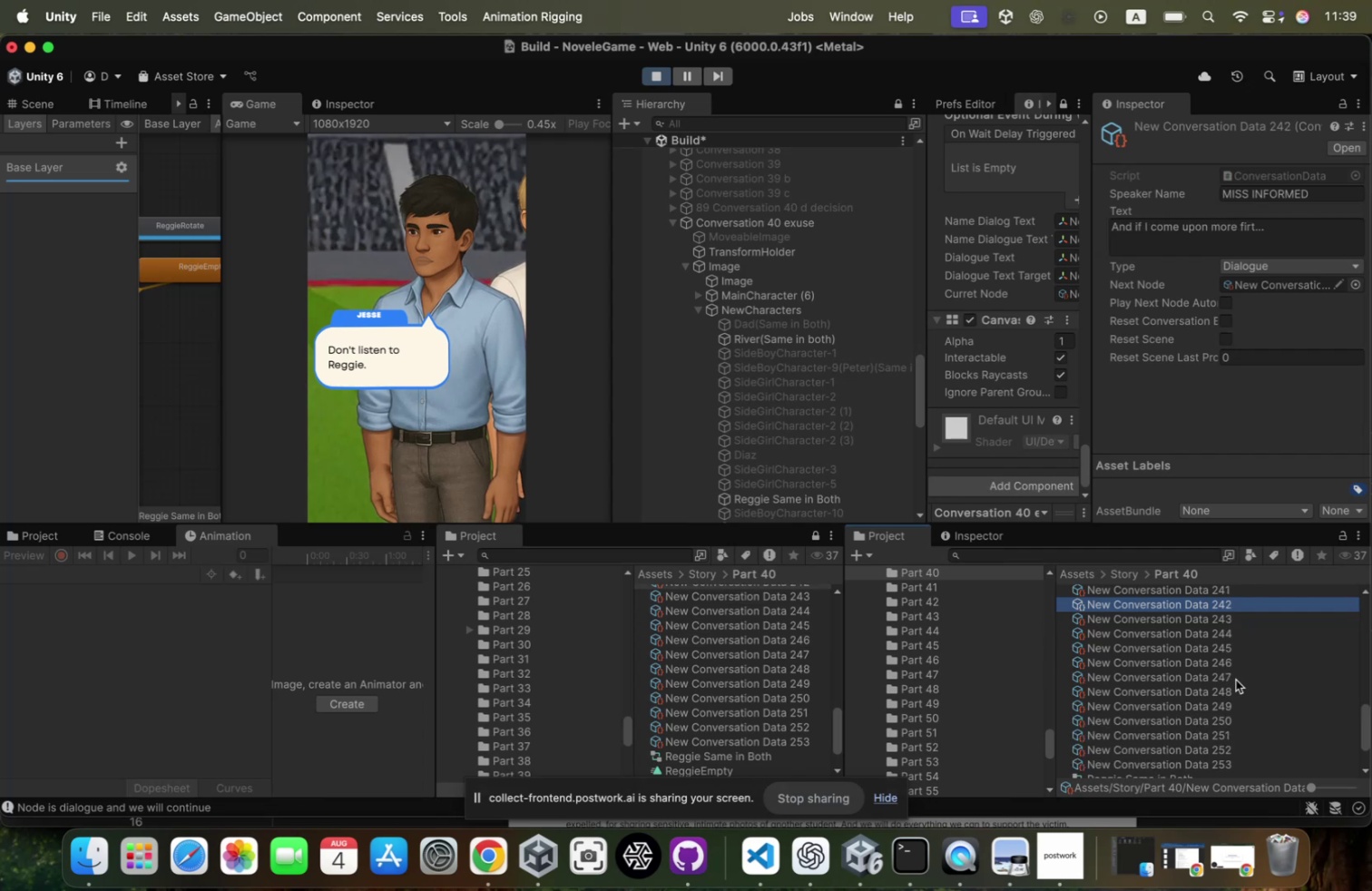 
key(ArrowUp)
 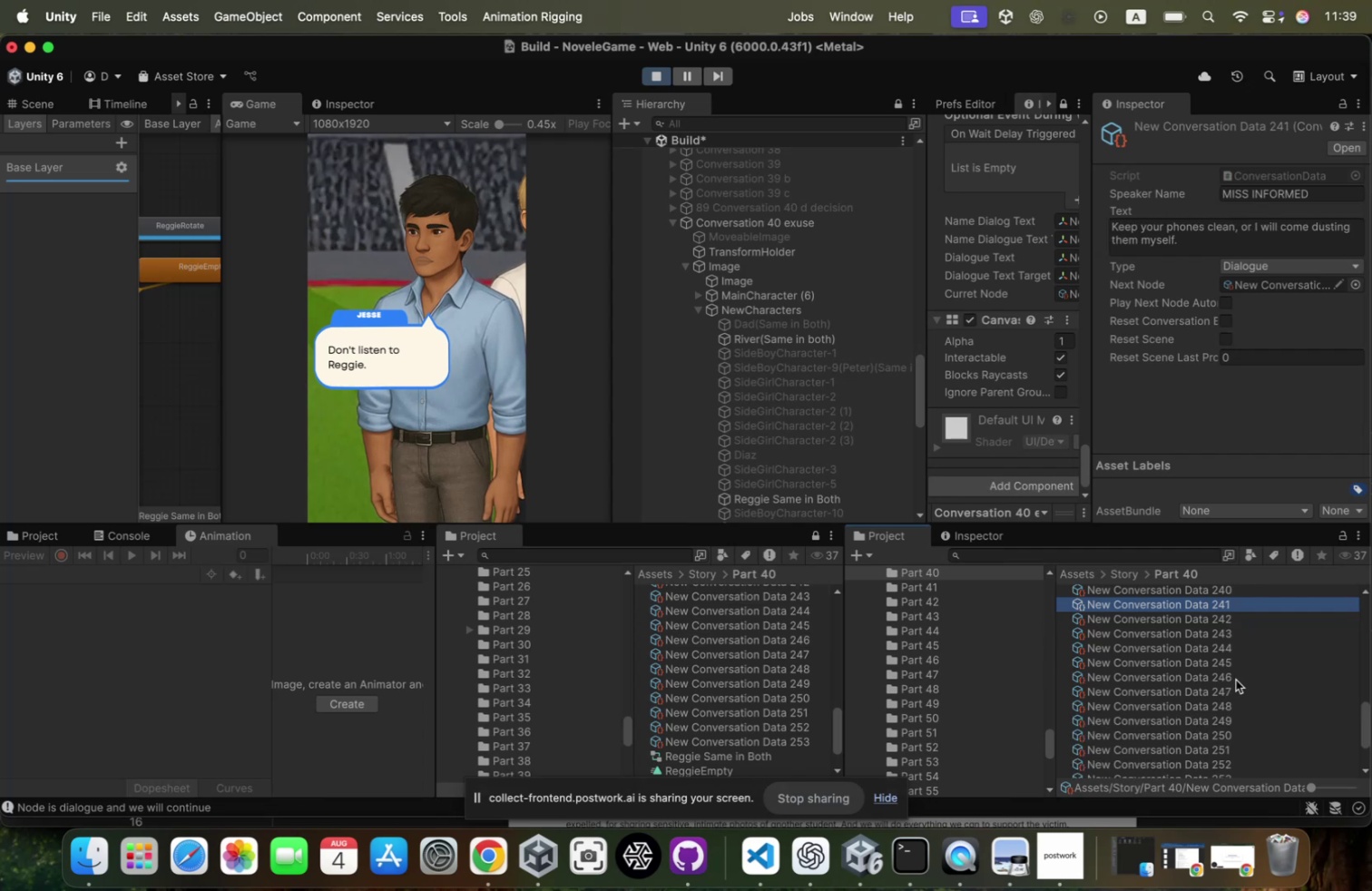 
key(ArrowUp)
 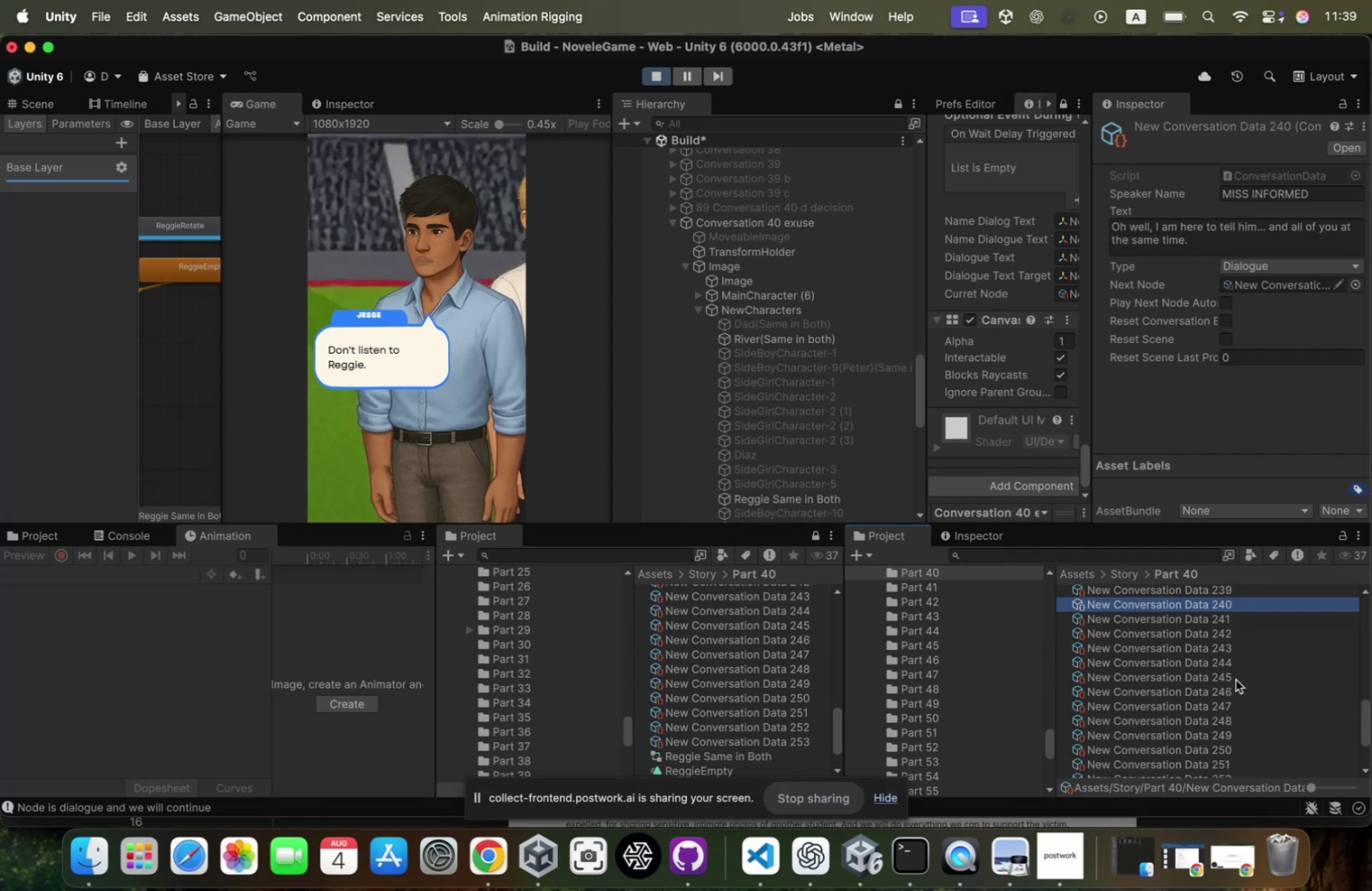 
key(ArrowUp)
 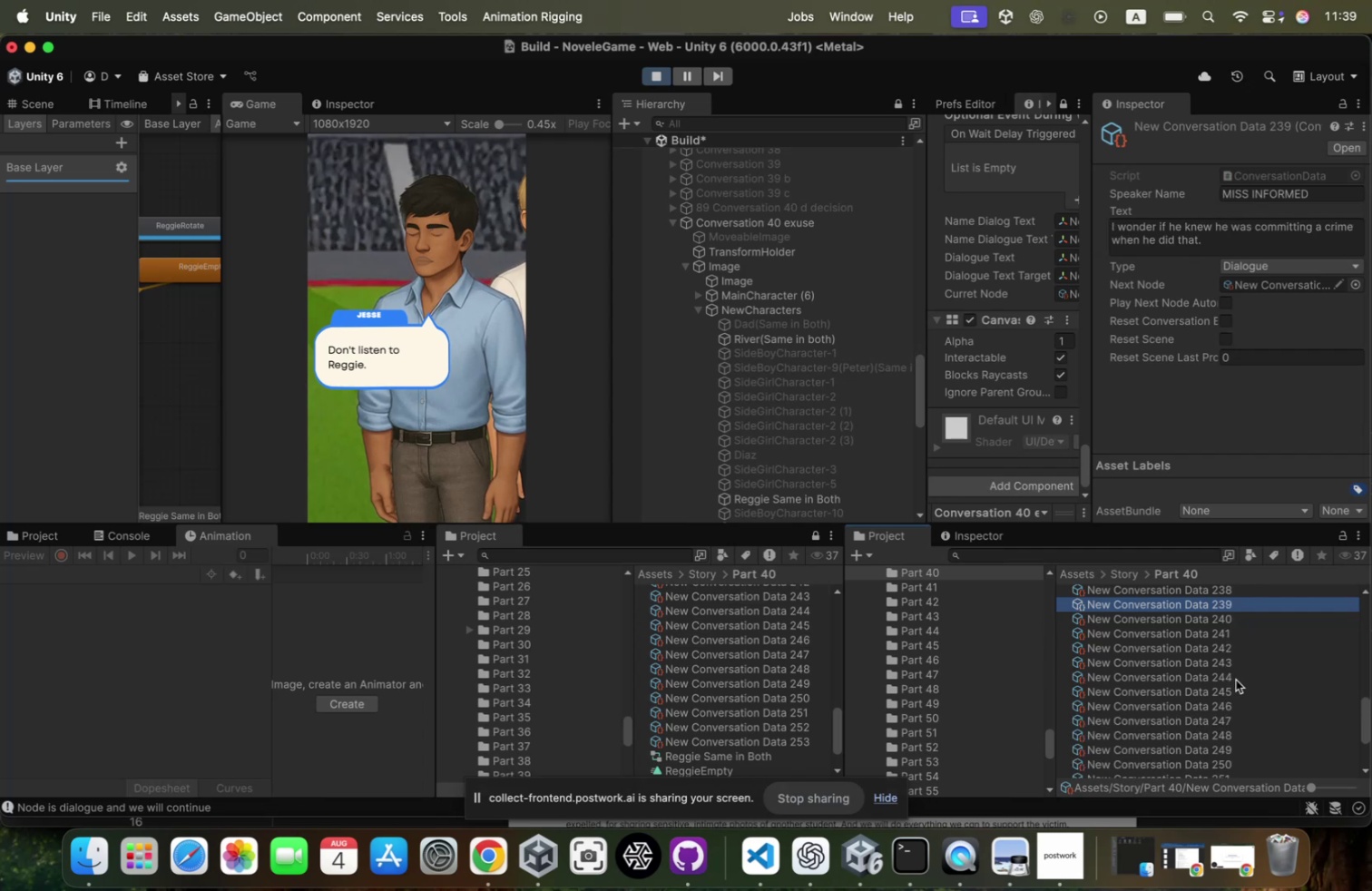 
key(ArrowUp)
 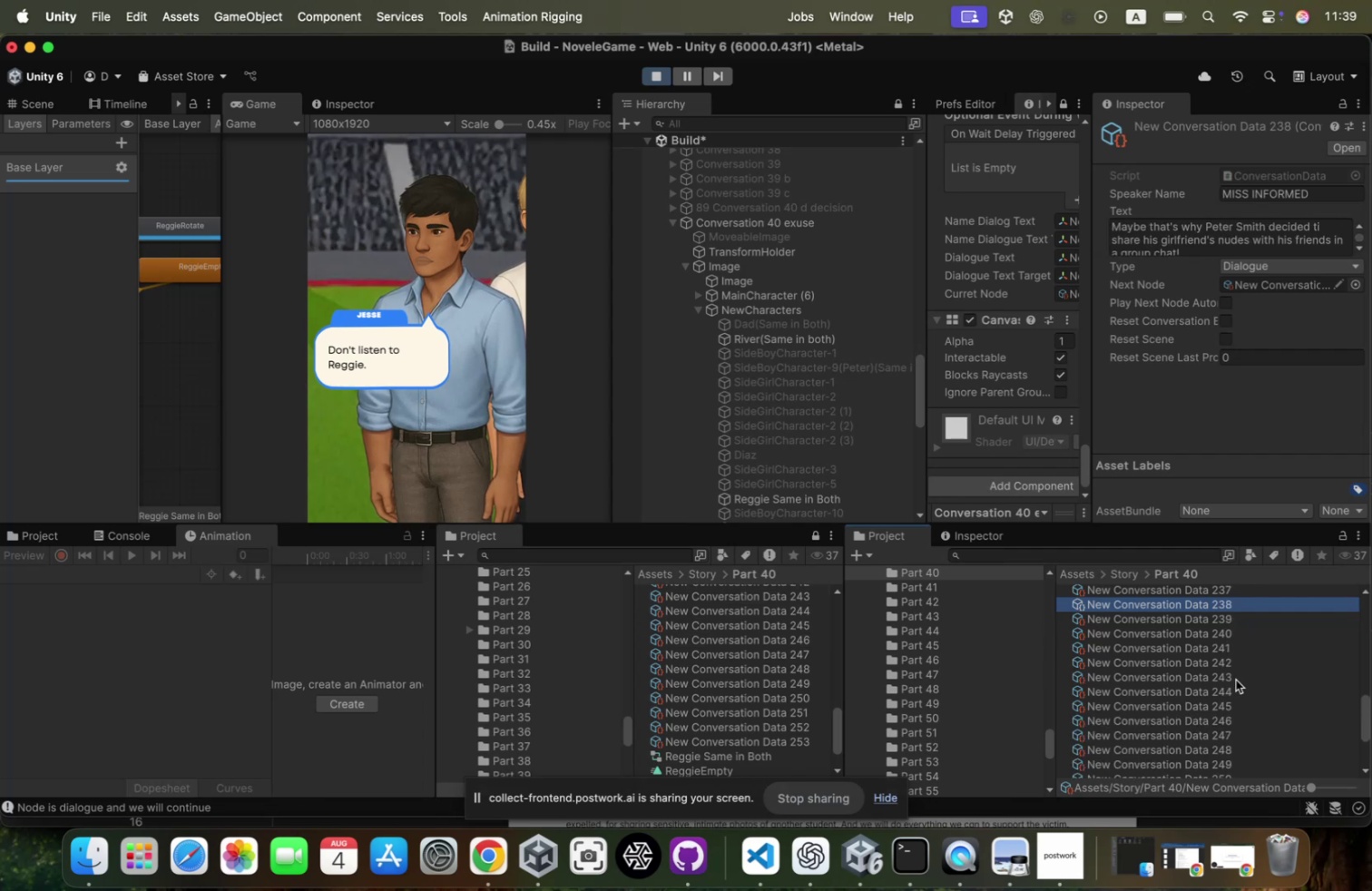 
key(ArrowUp)
 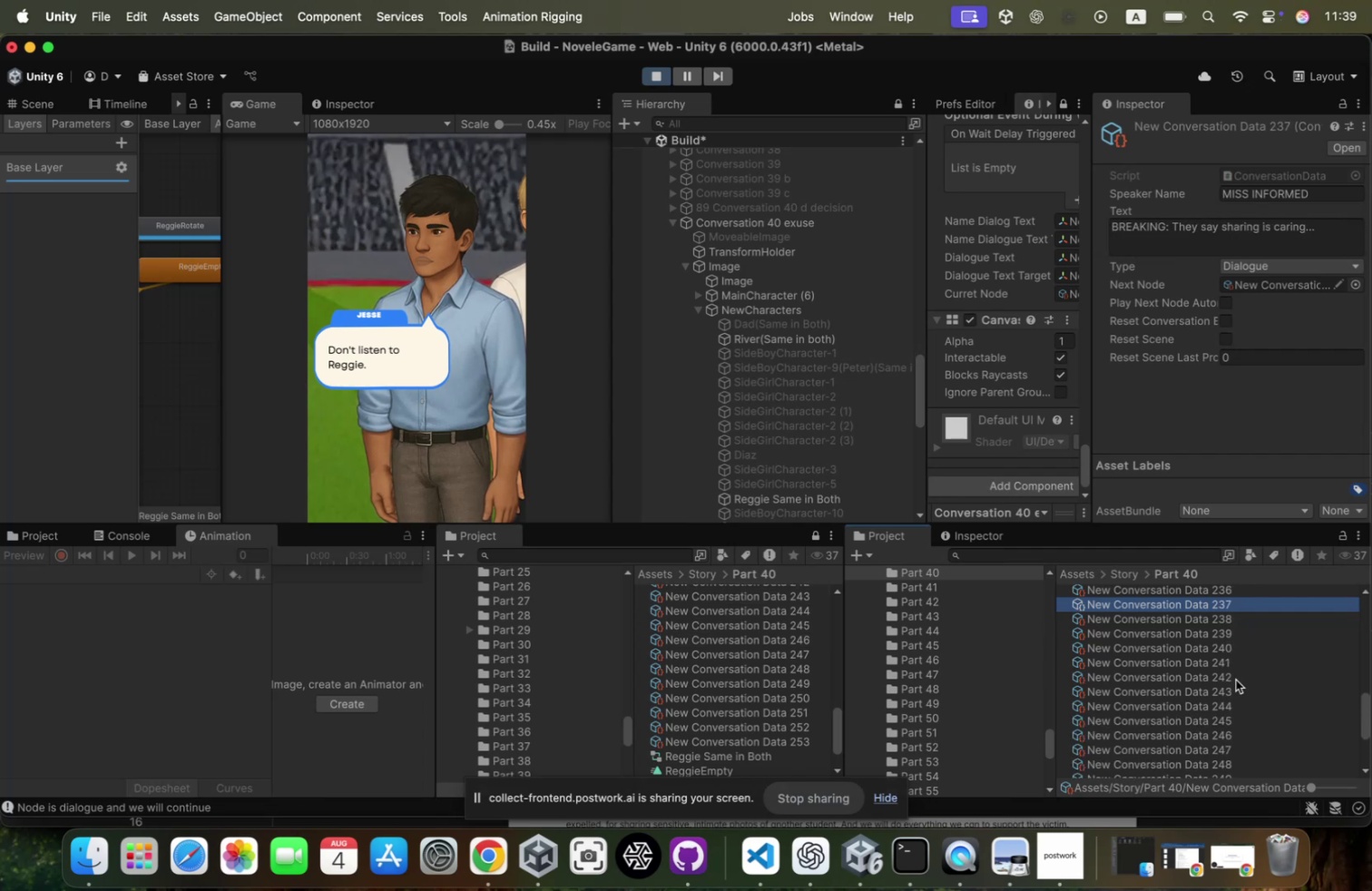 
key(ArrowUp)
 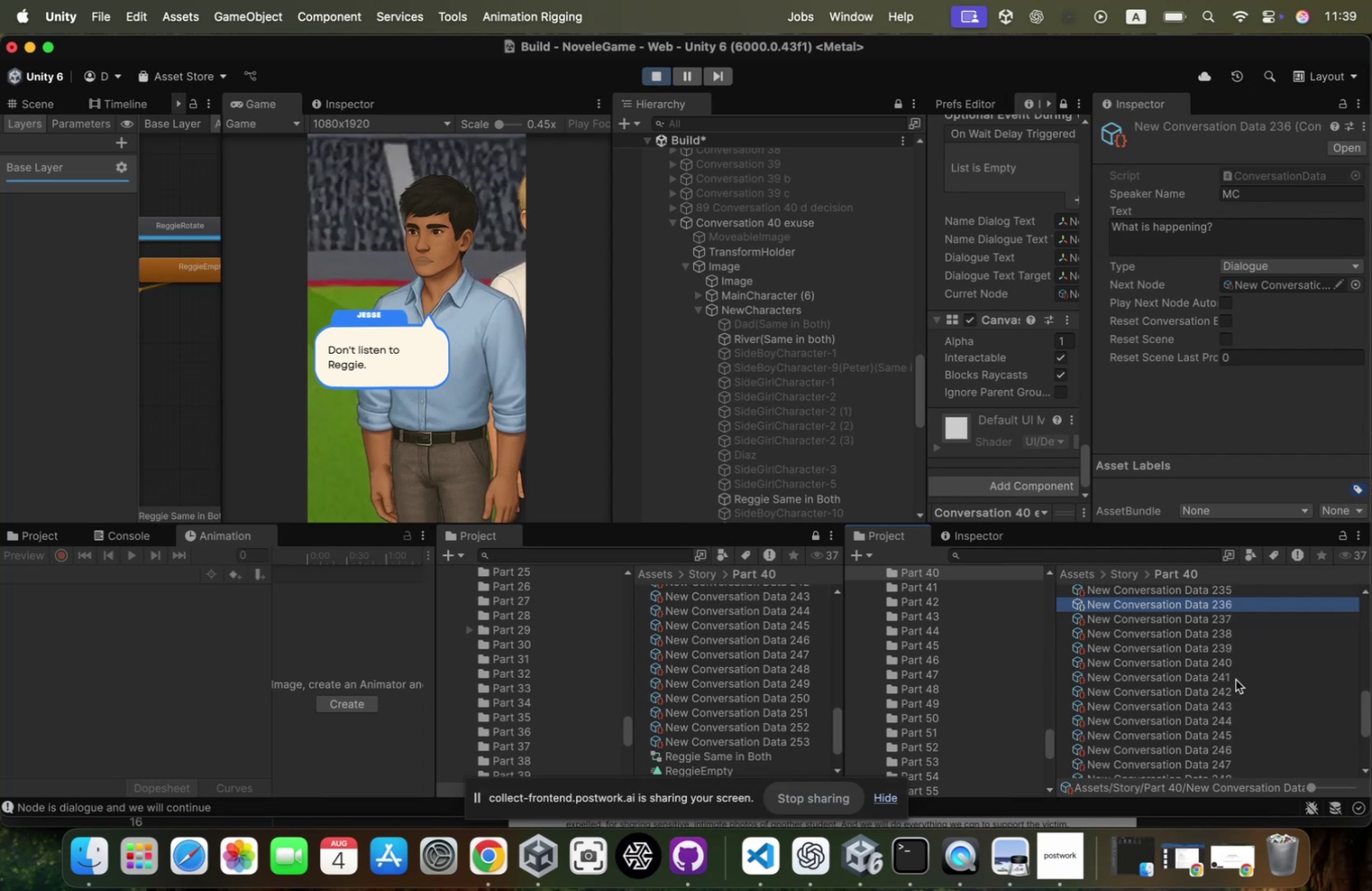 
key(ArrowUp)
 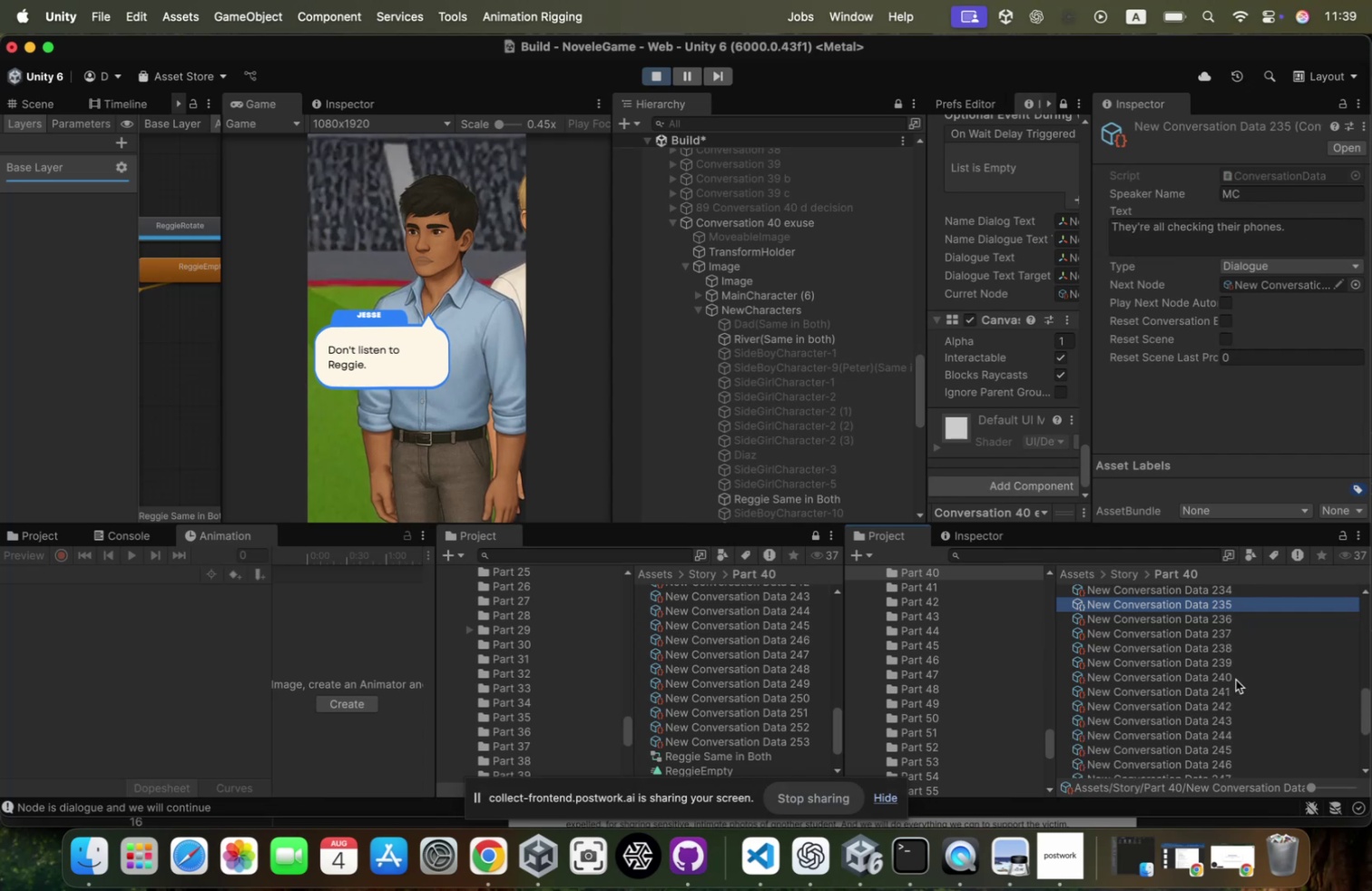 
key(ArrowUp)
 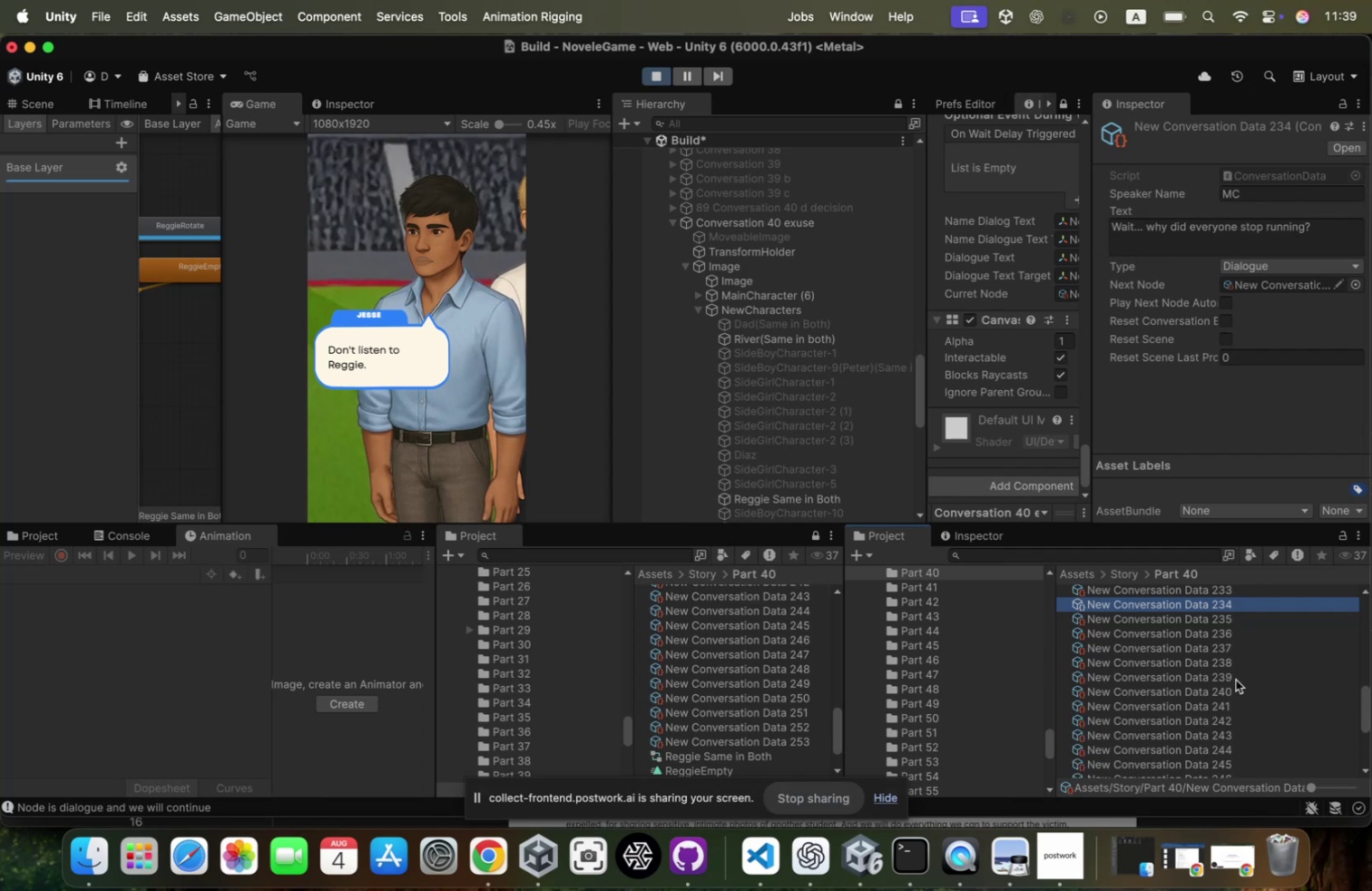 
key(ArrowUp)
 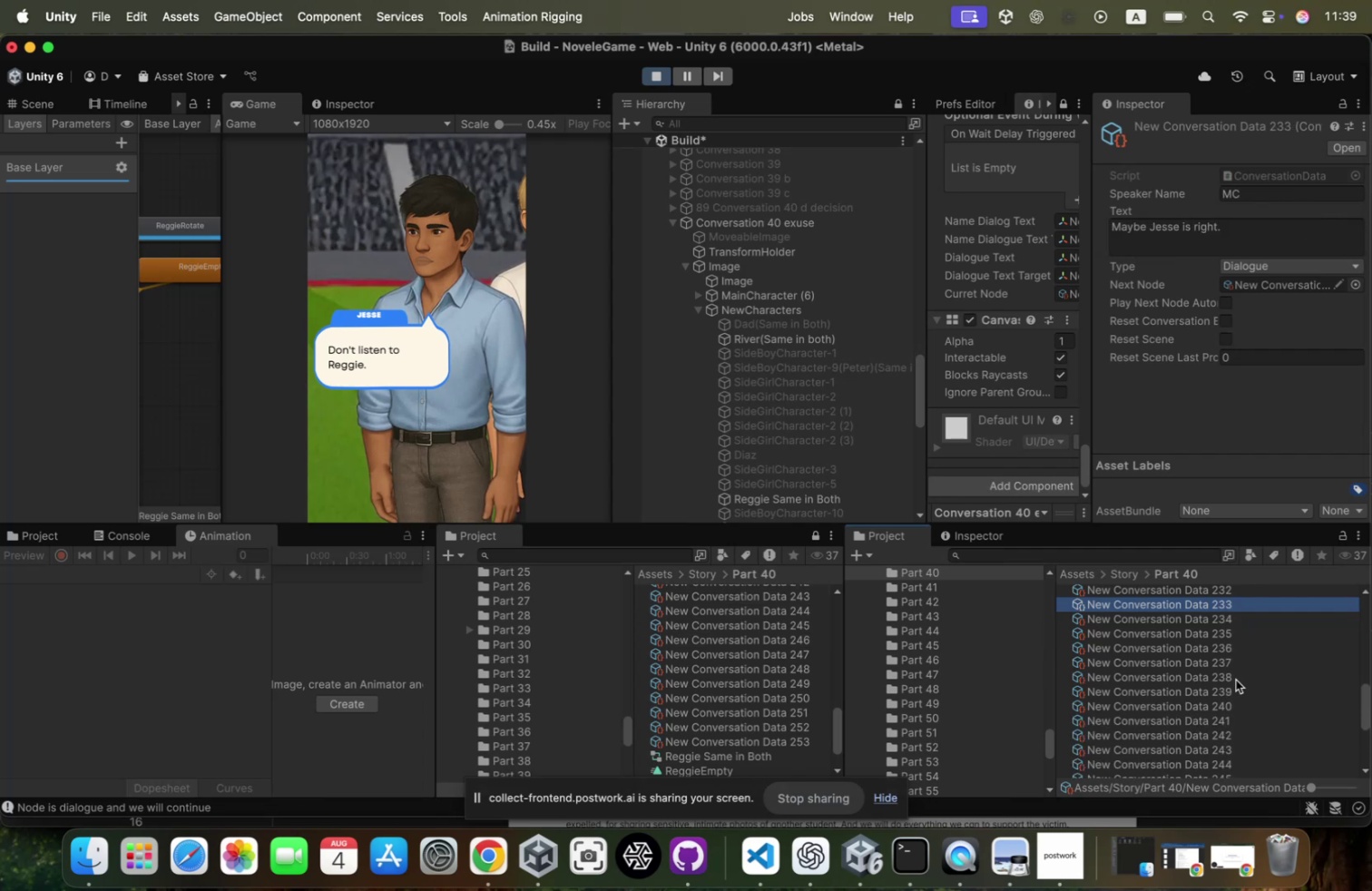 
key(ArrowUp)
 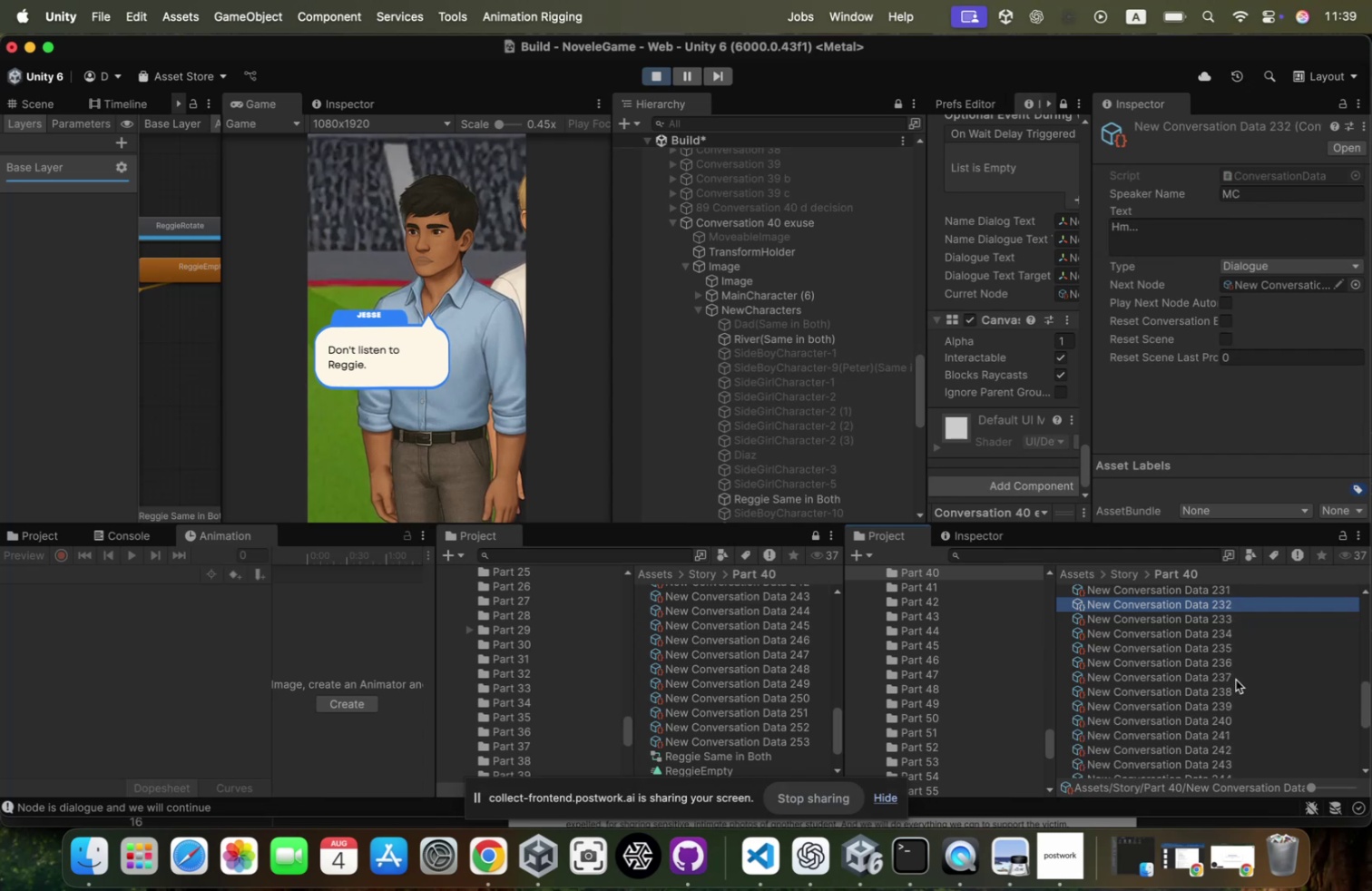 
key(ArrowUp)
 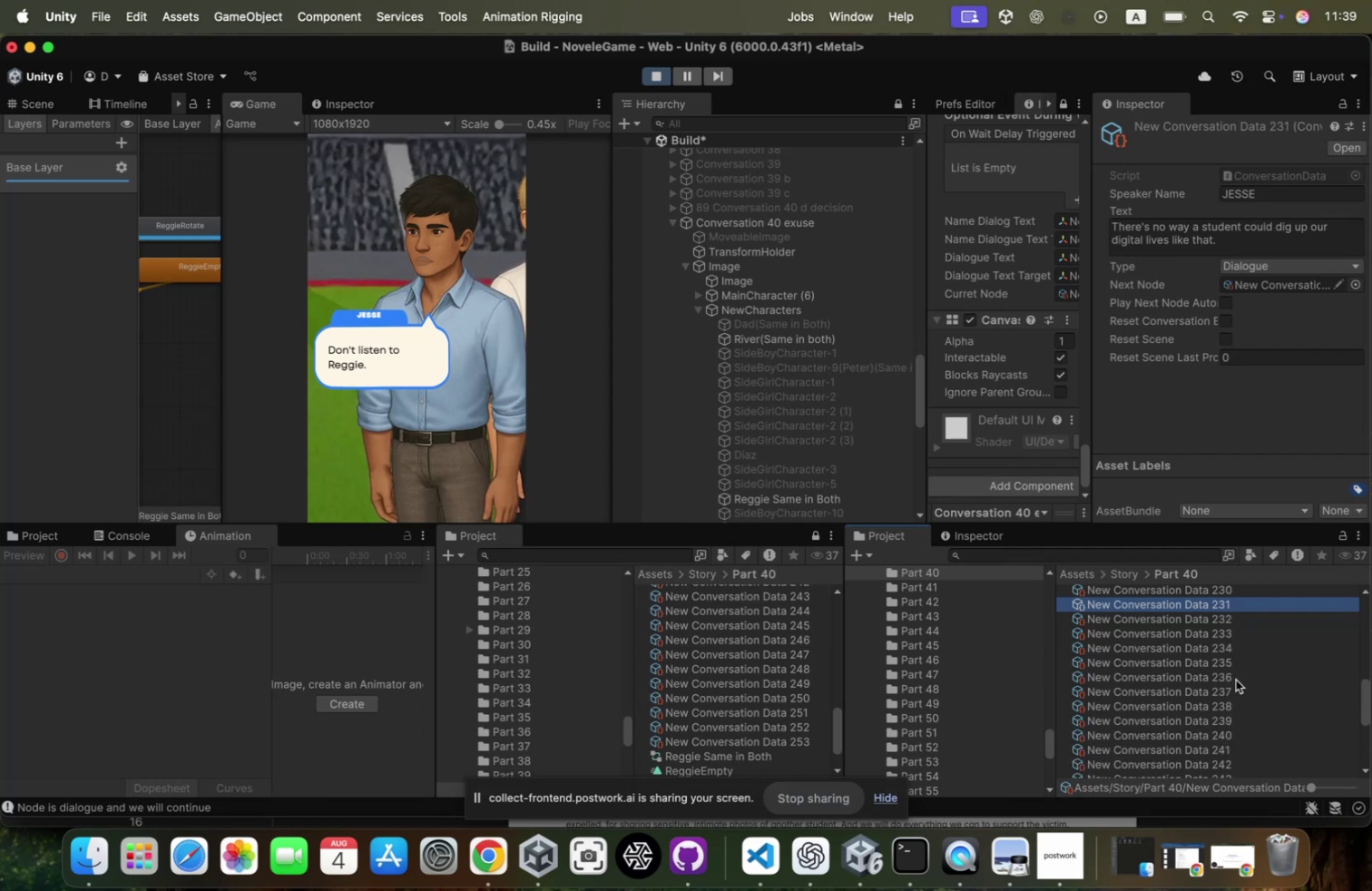 
key(ArrowUp)
 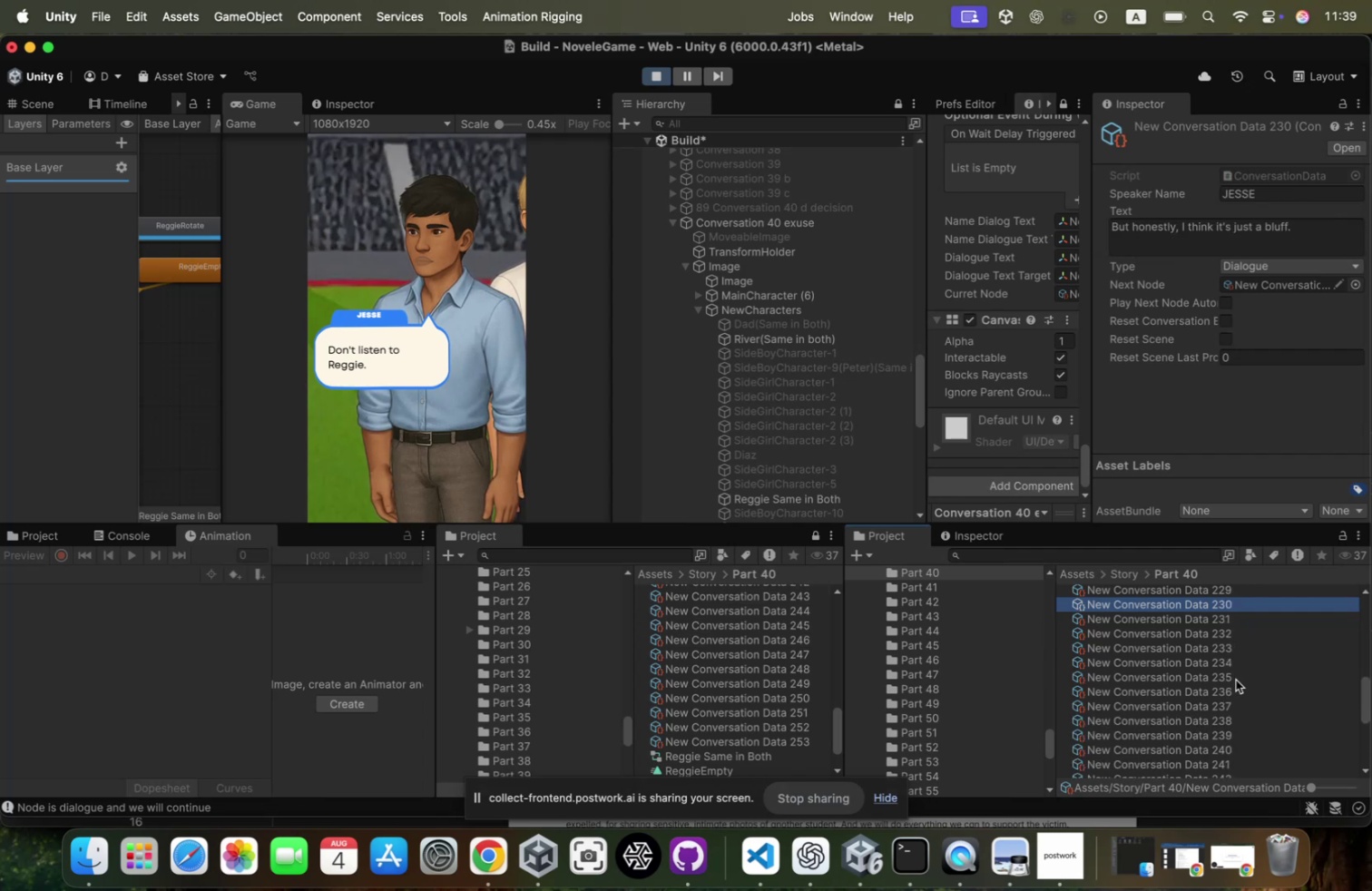 
key(ArrowUp)
 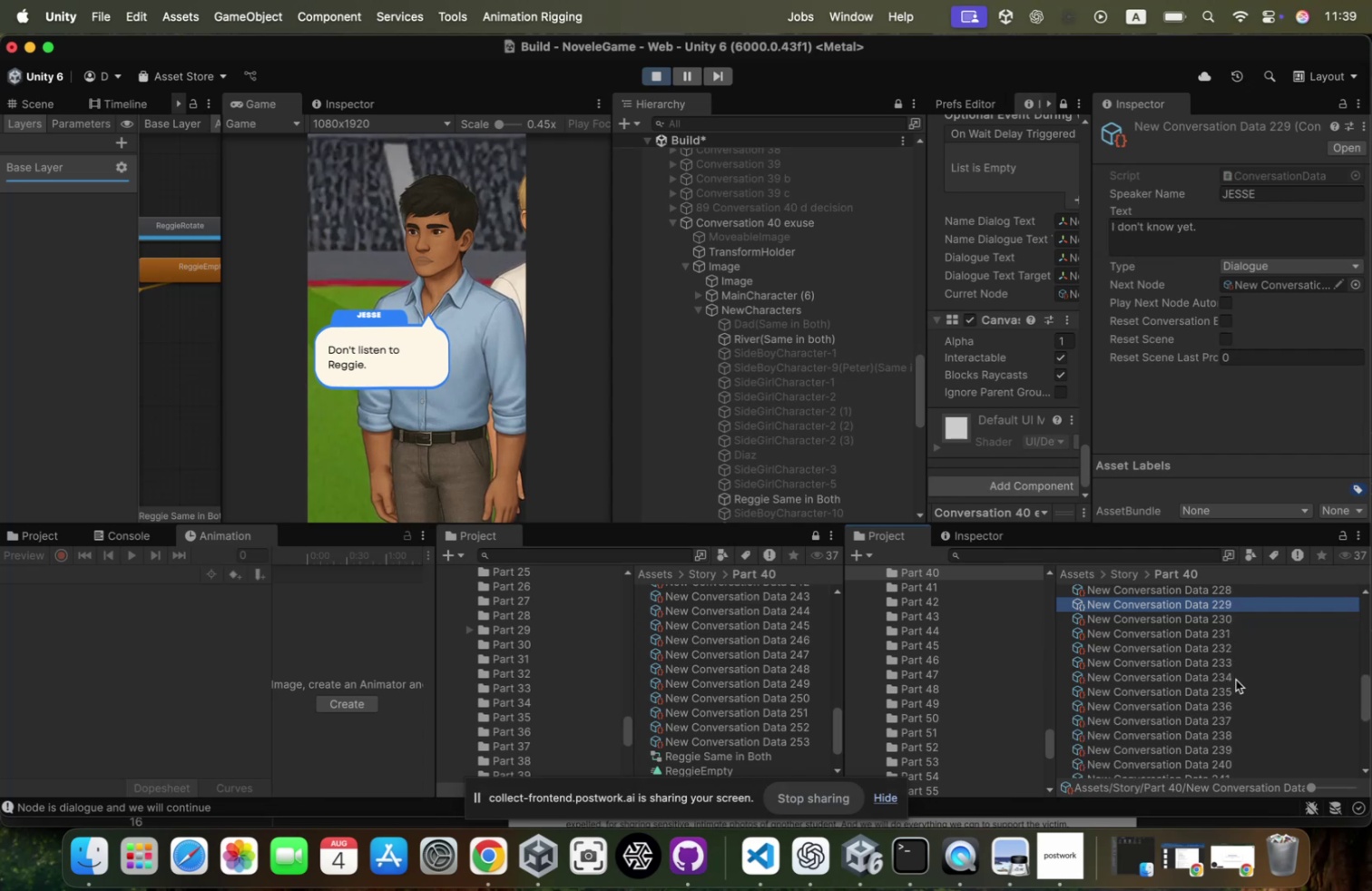 
key(ArrowUp)
 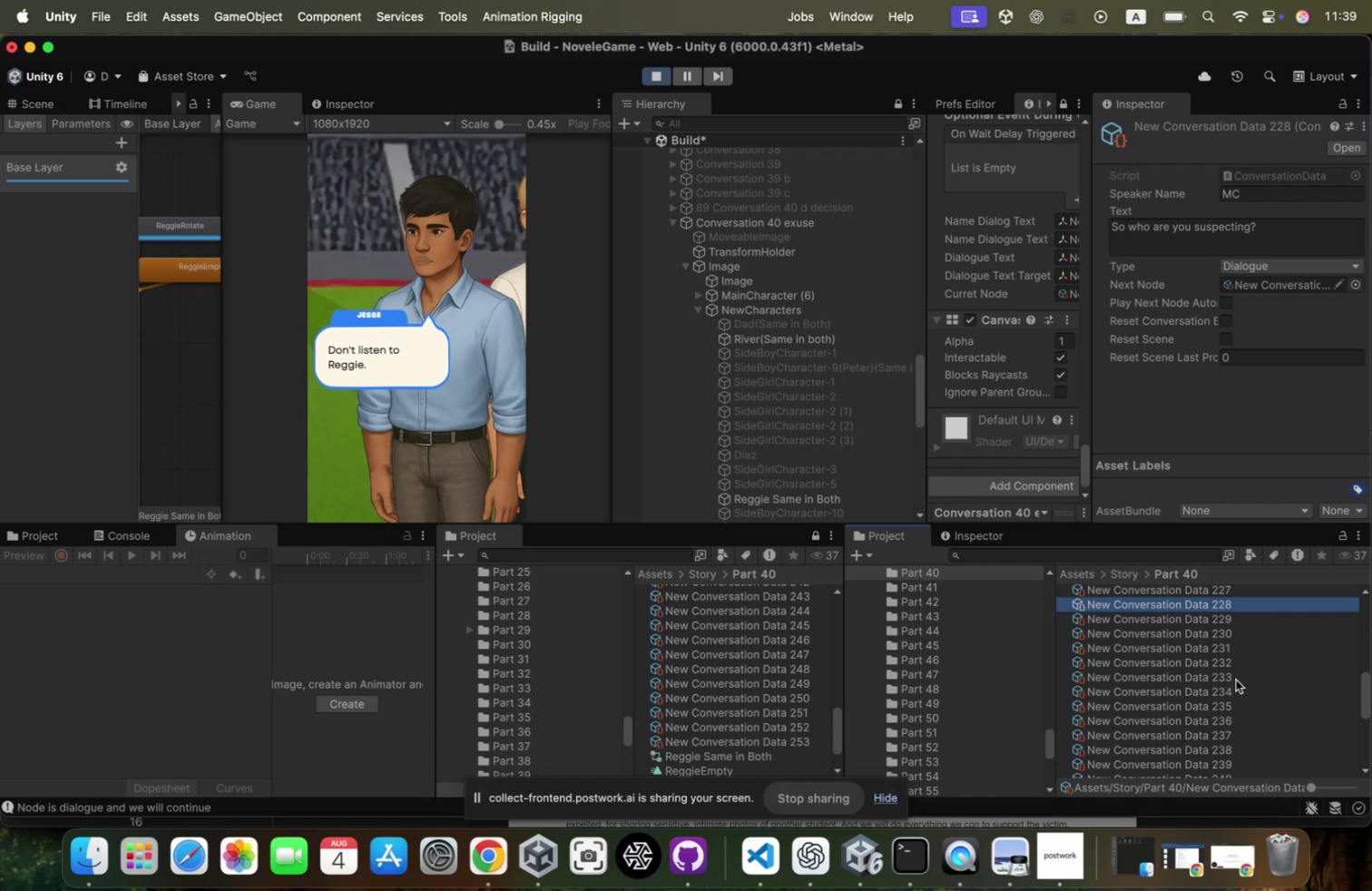 
key(ArrowUp)
 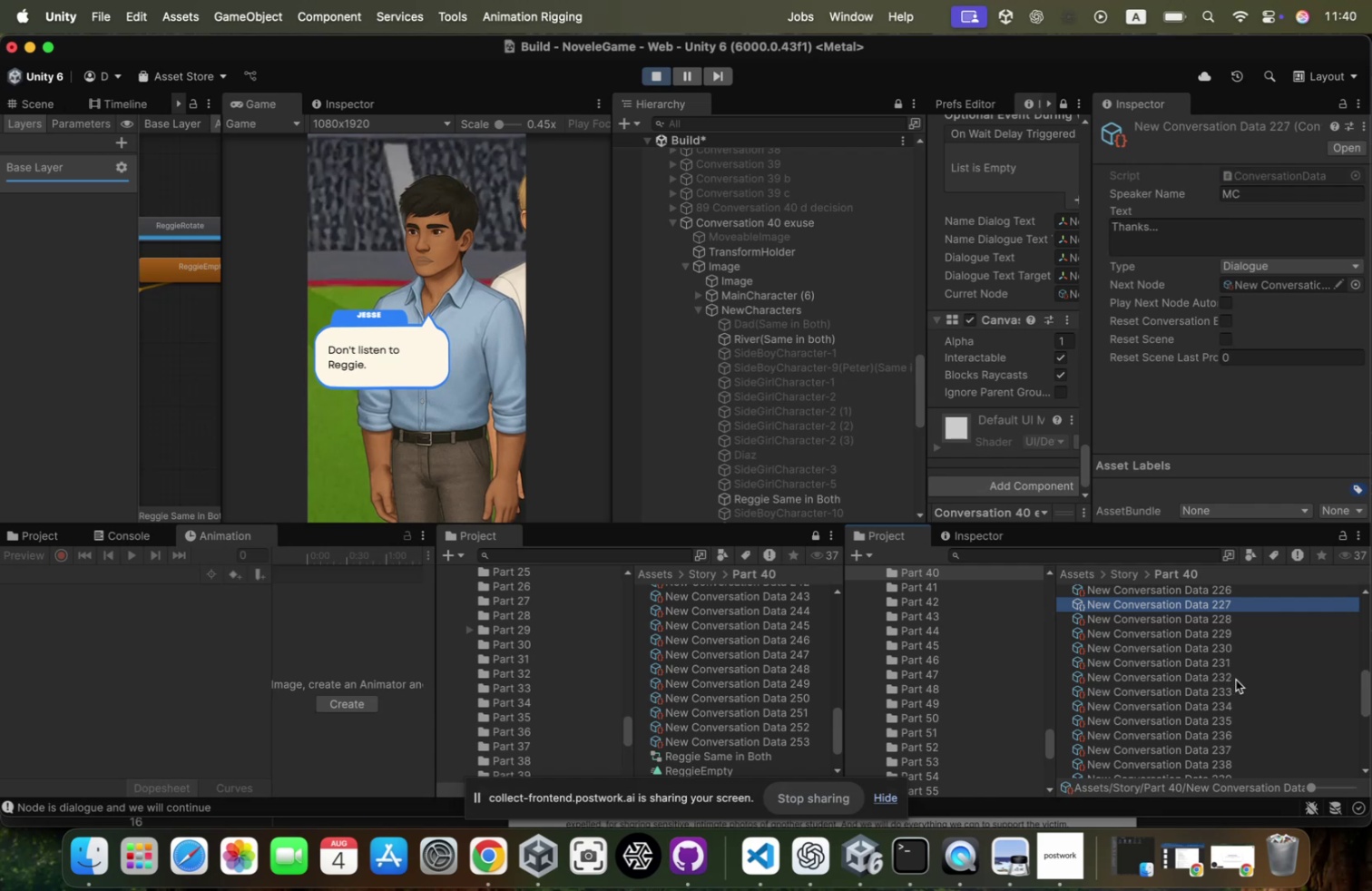 
key(ArrowUp)
 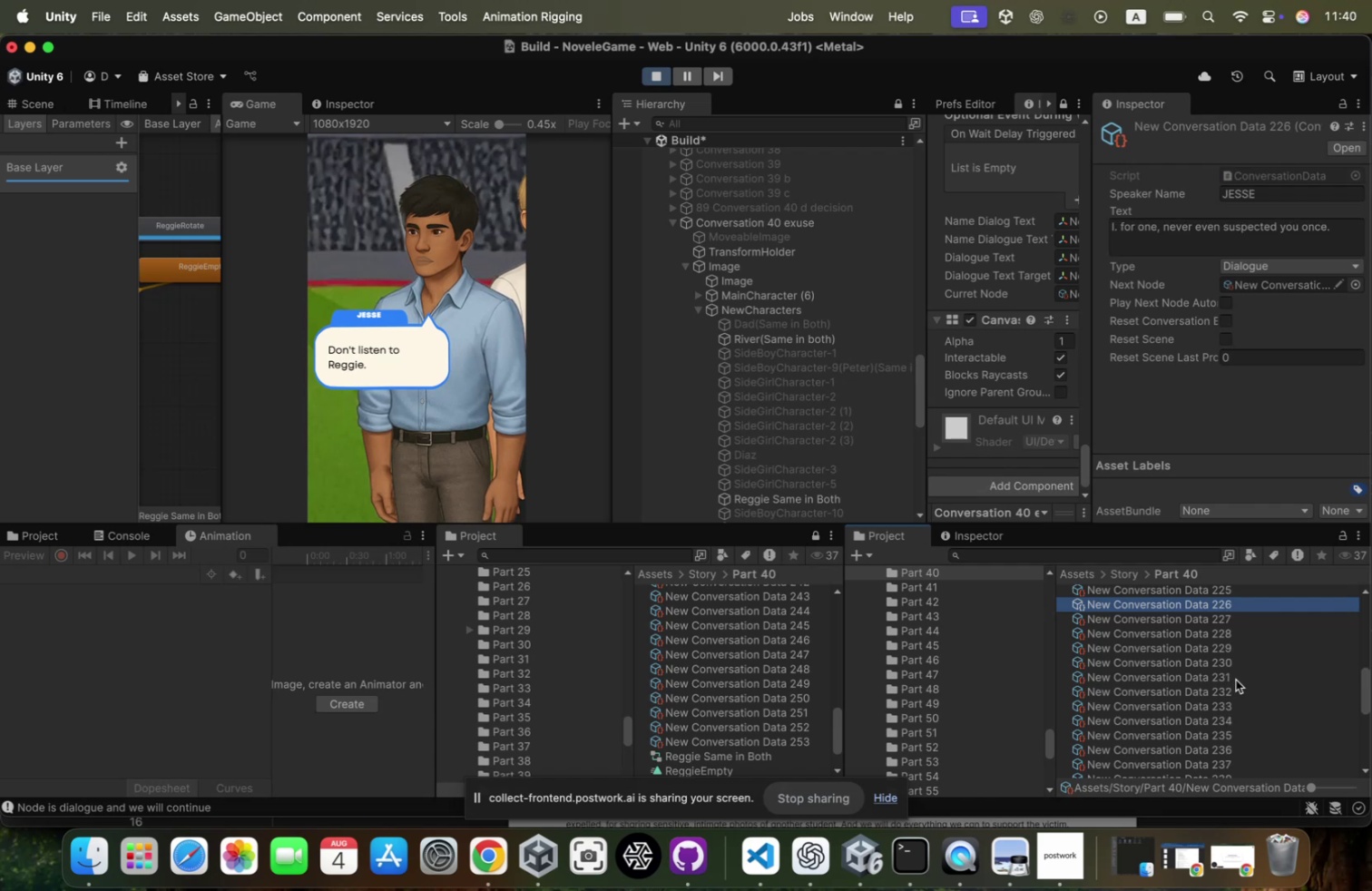 
key(ArrowUp)
 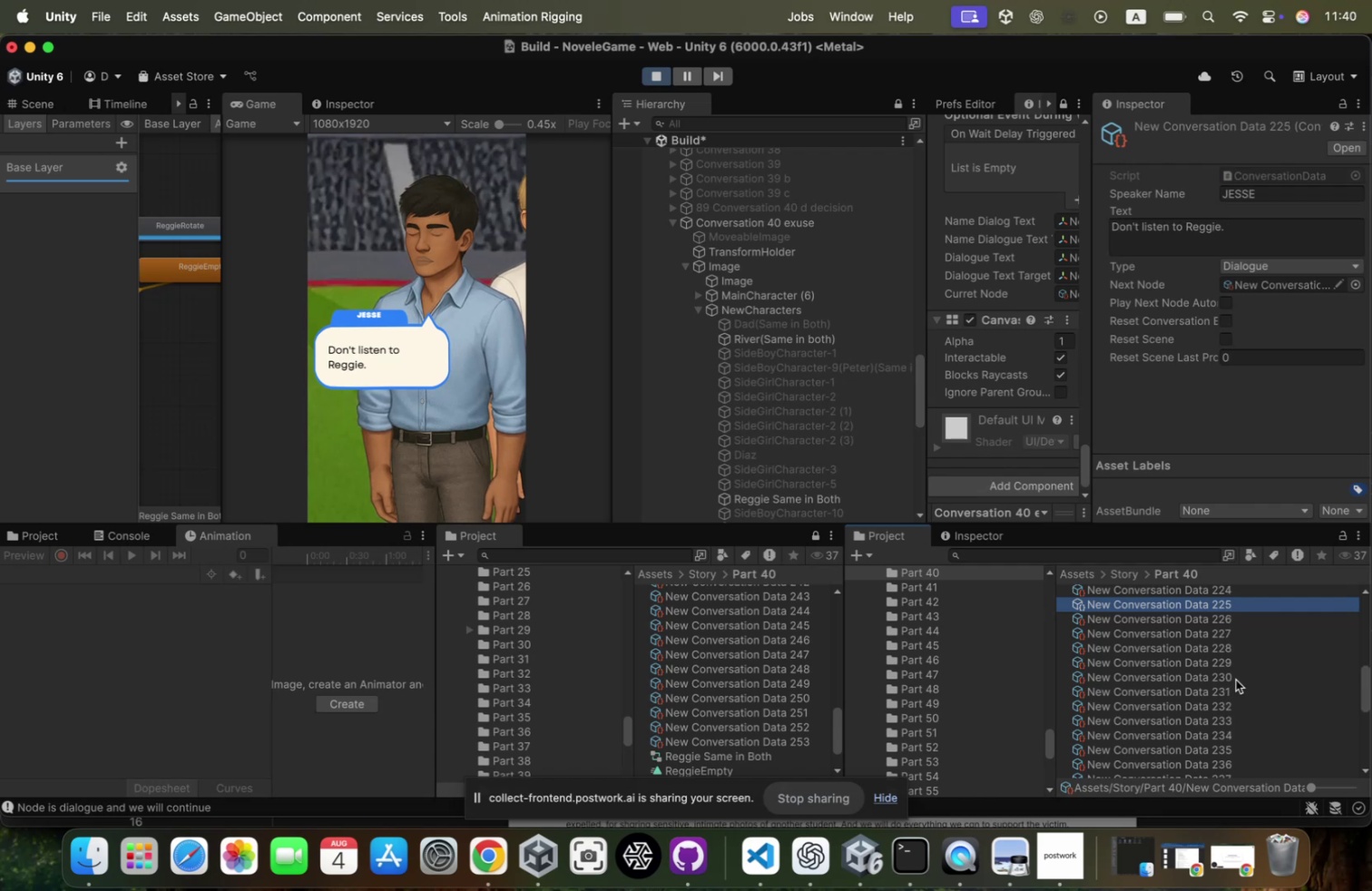 
key(ArrowUp)
 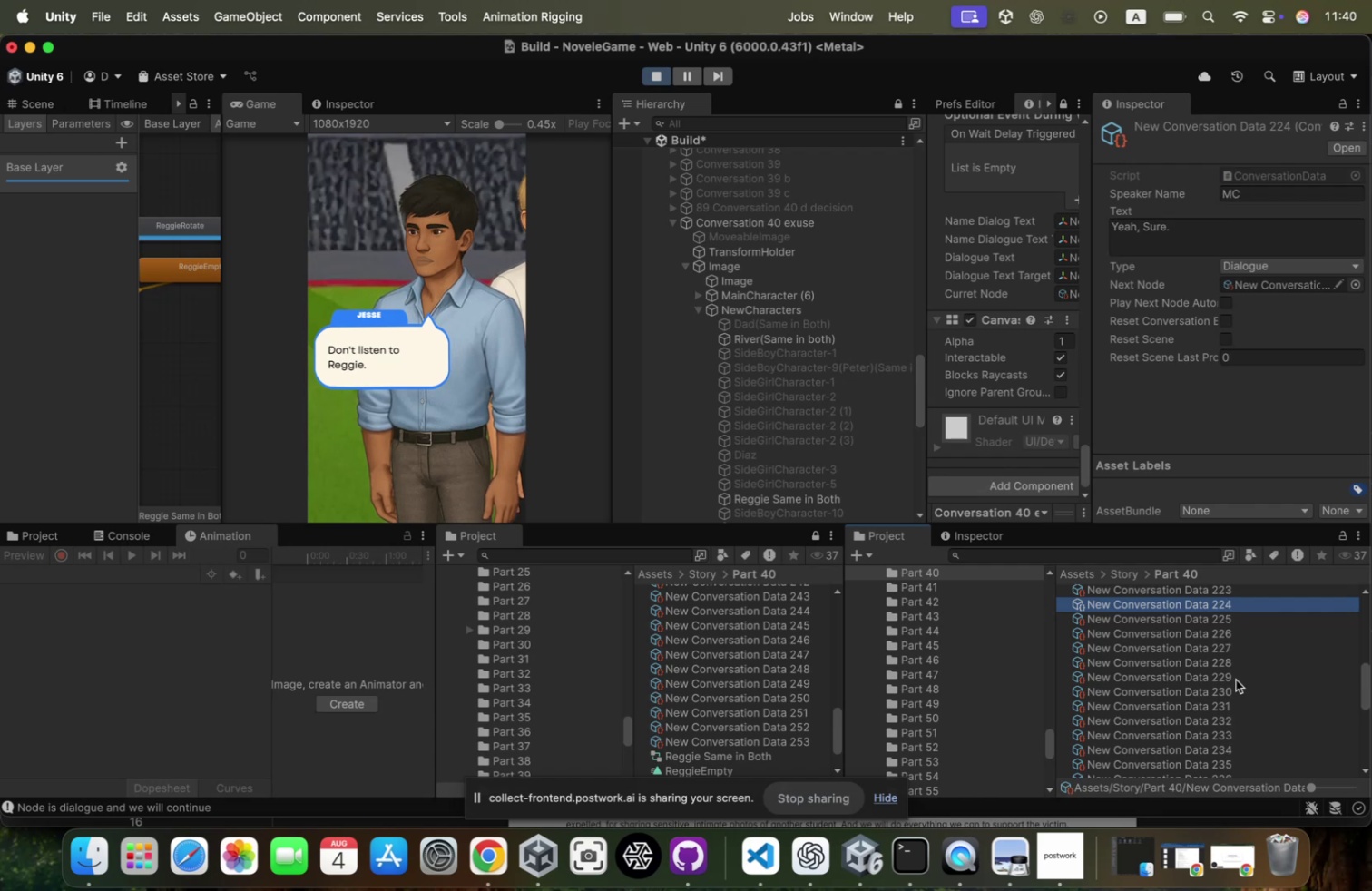 
key(ArrowUp)
 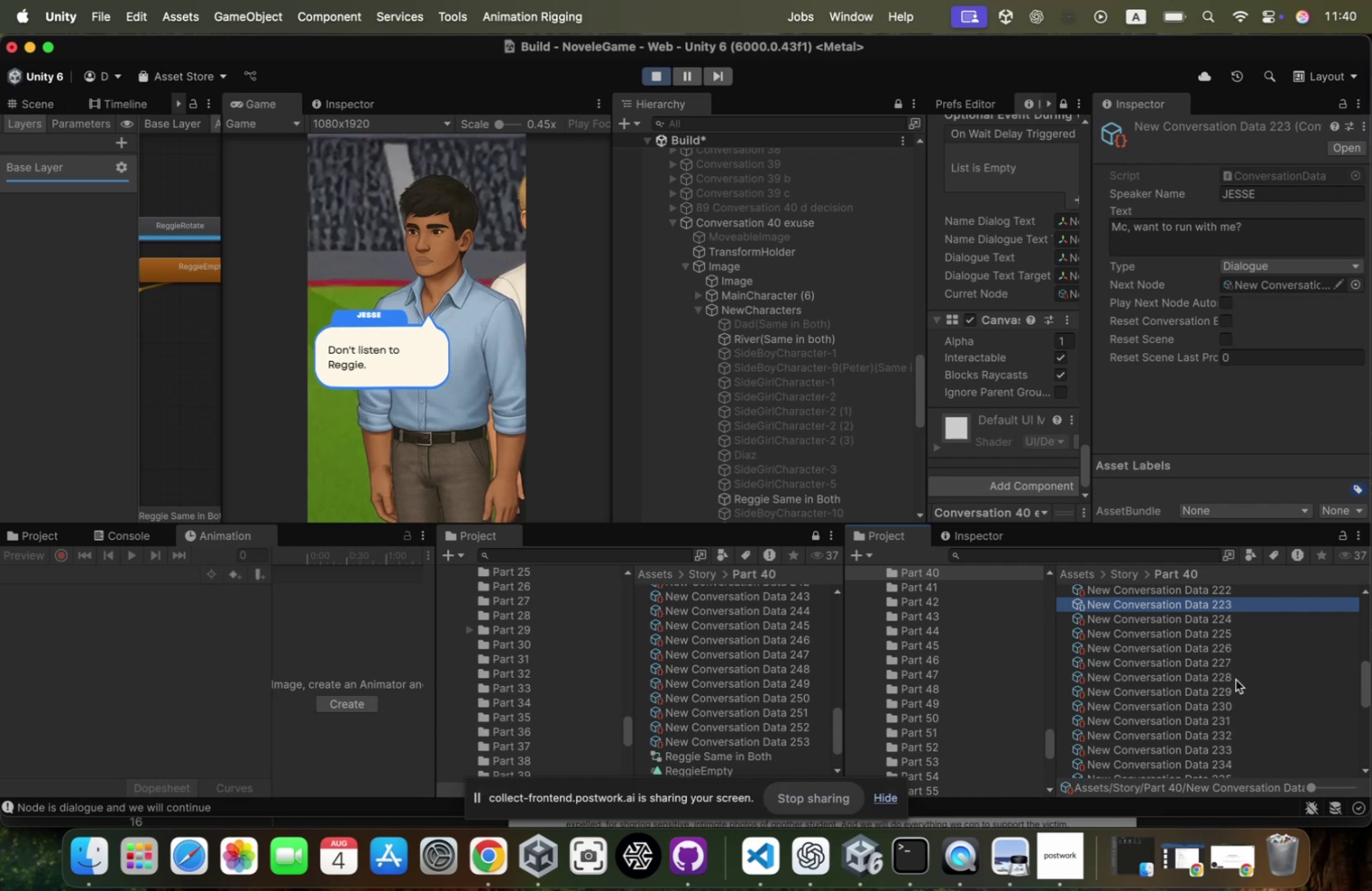 
key(ArrowDown)
 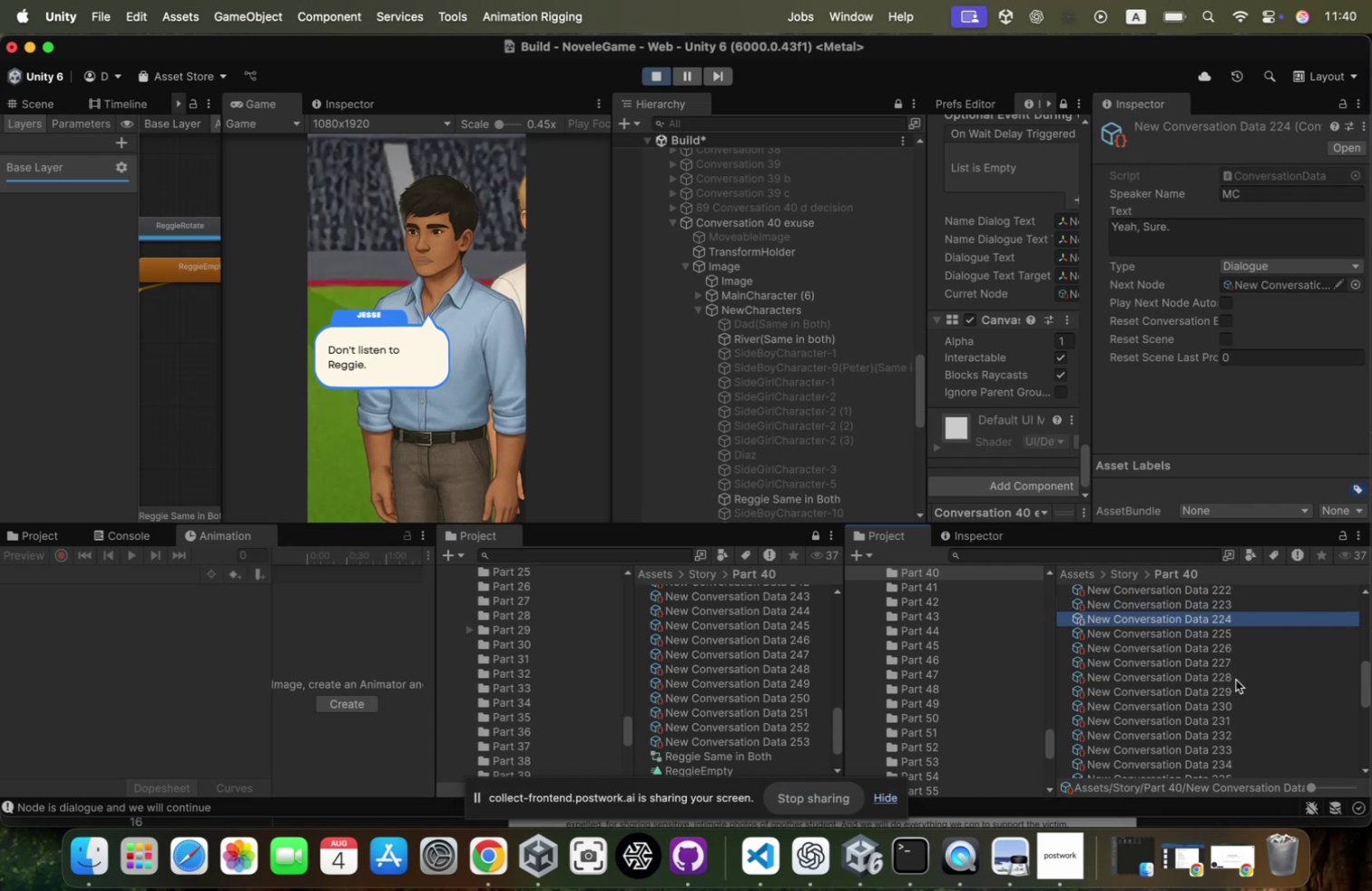 
key(ArrowDown)
 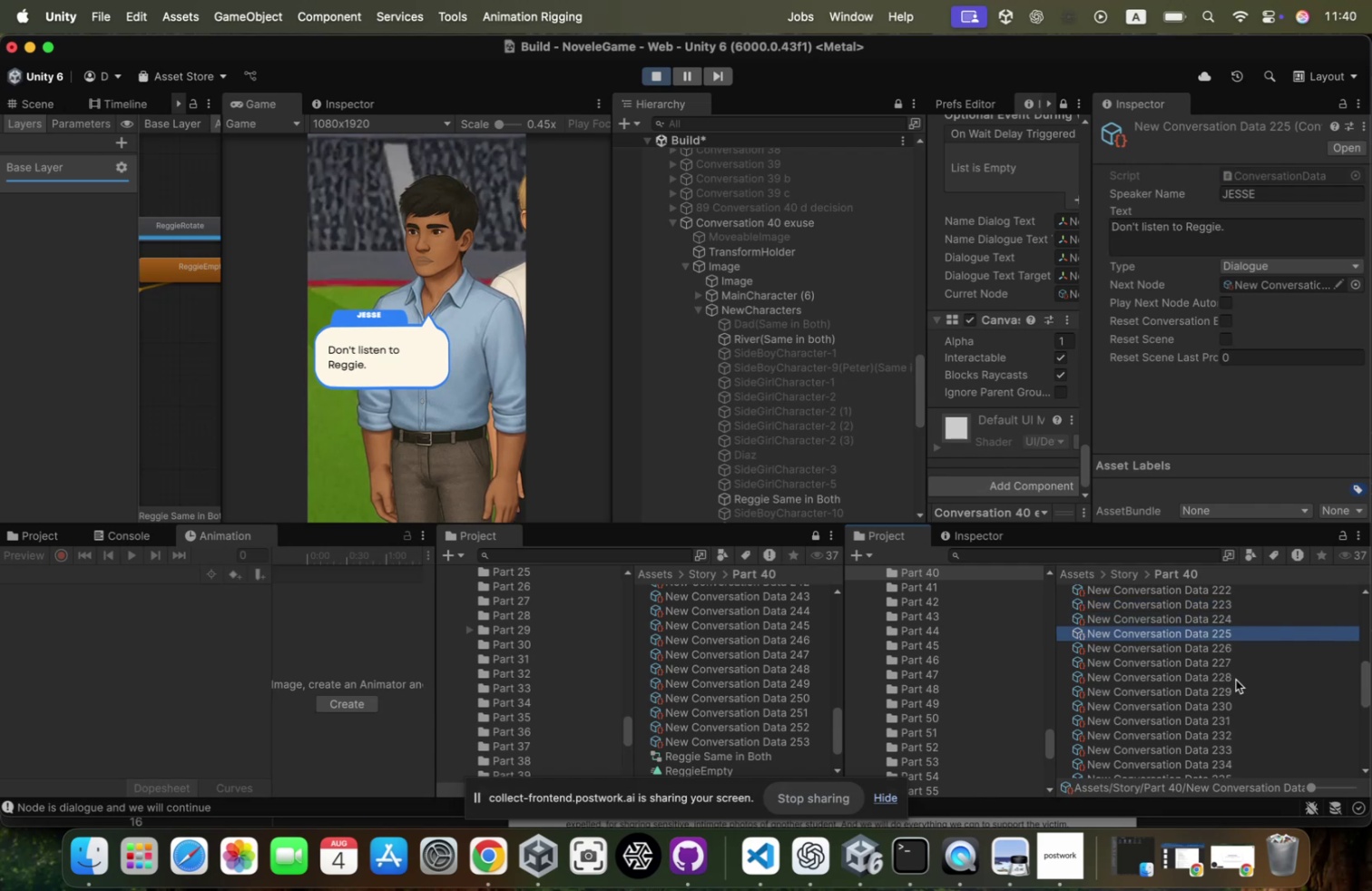 
key(ArrowUp)
 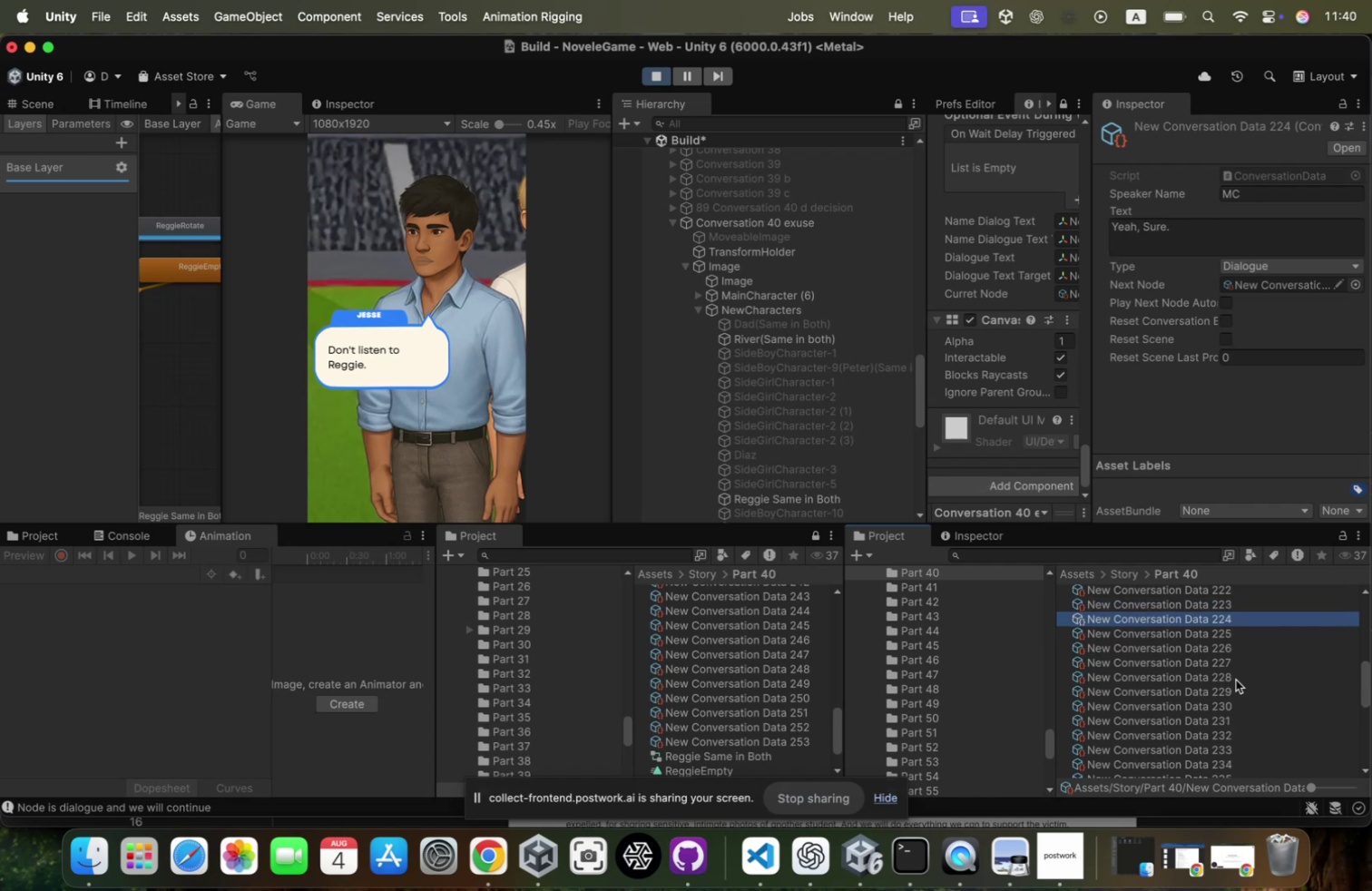 
key(ArrowUp)
 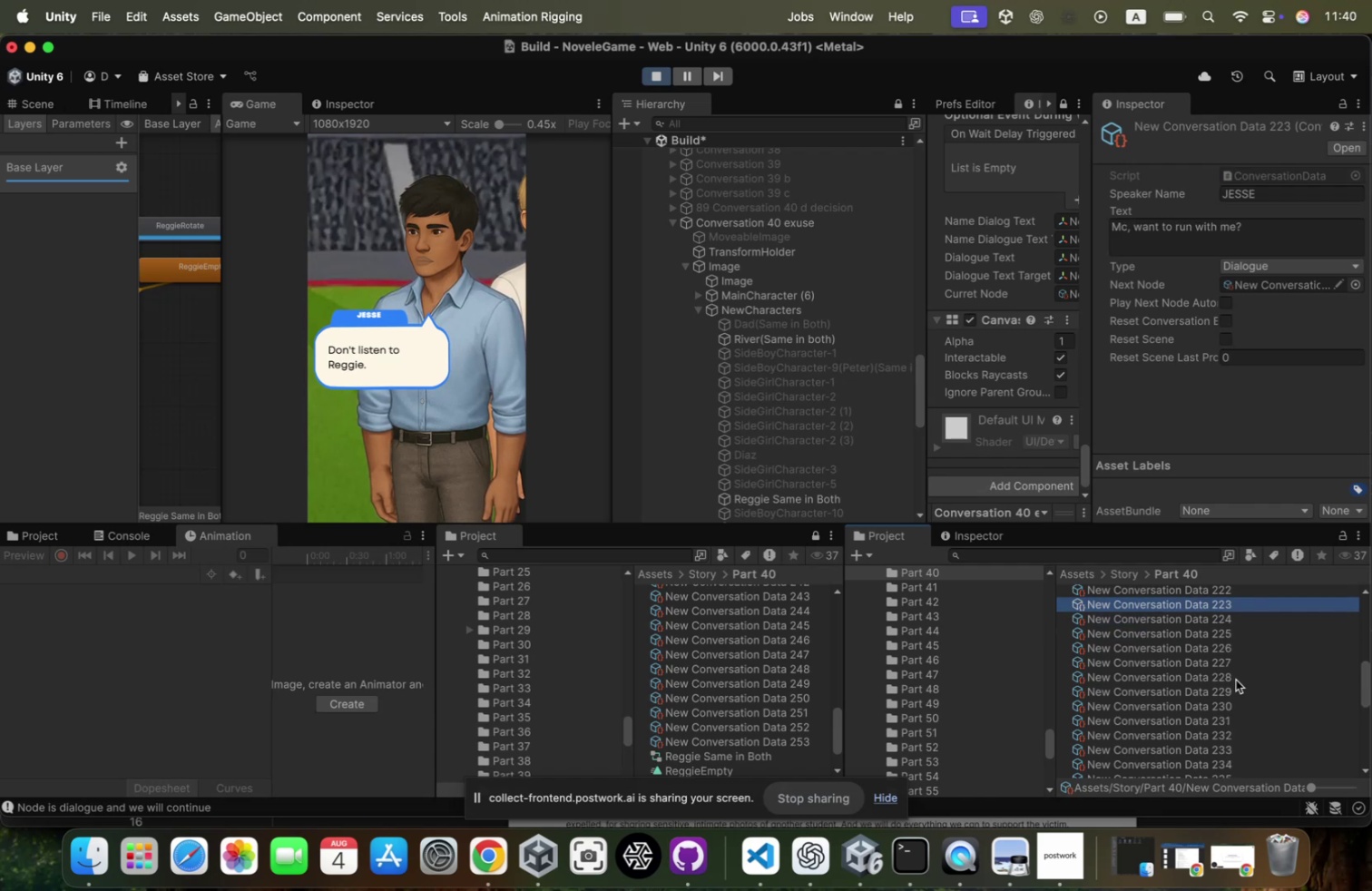 
key(ArrowUp)
 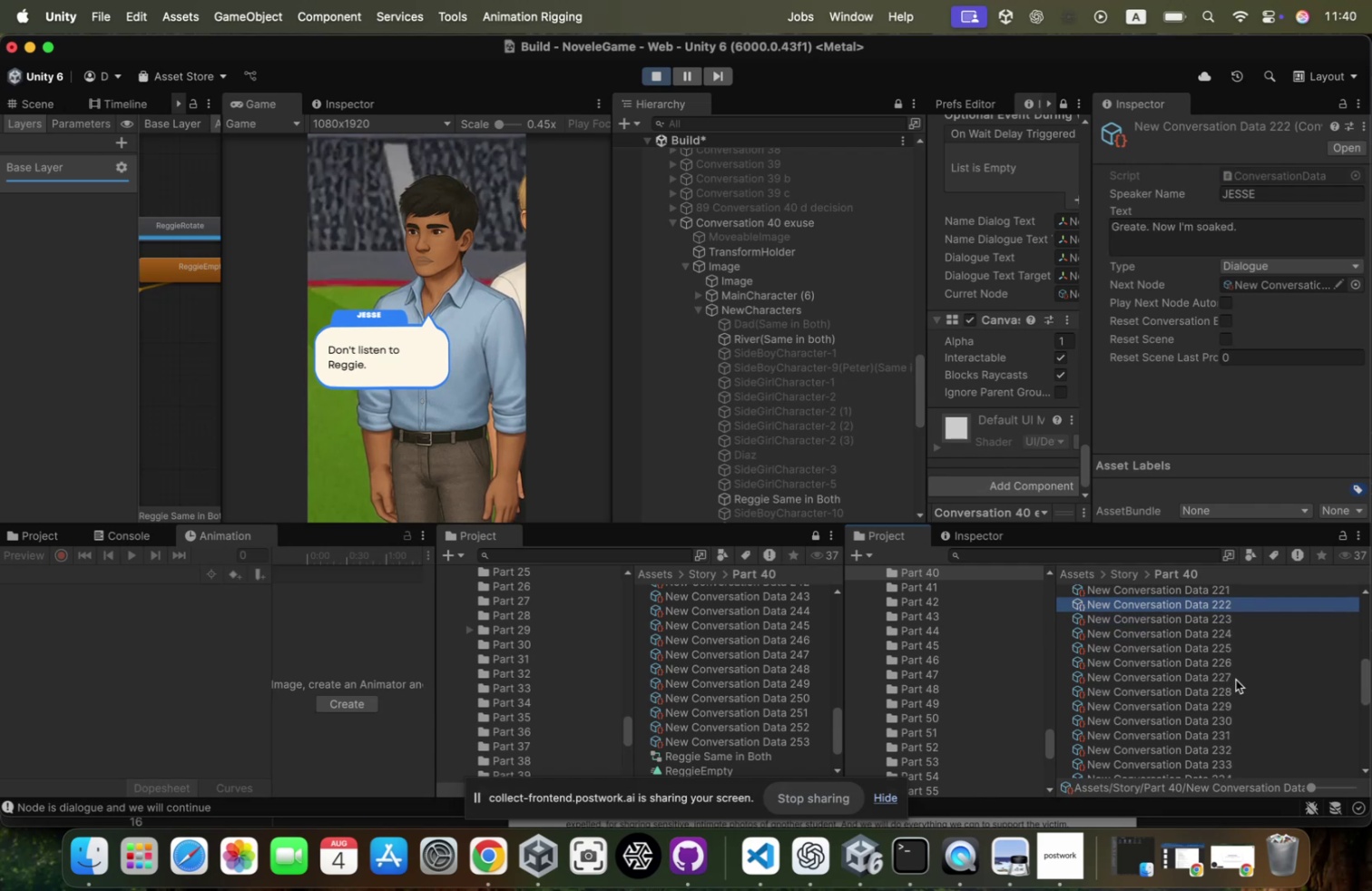 
key(ArrowUp)
 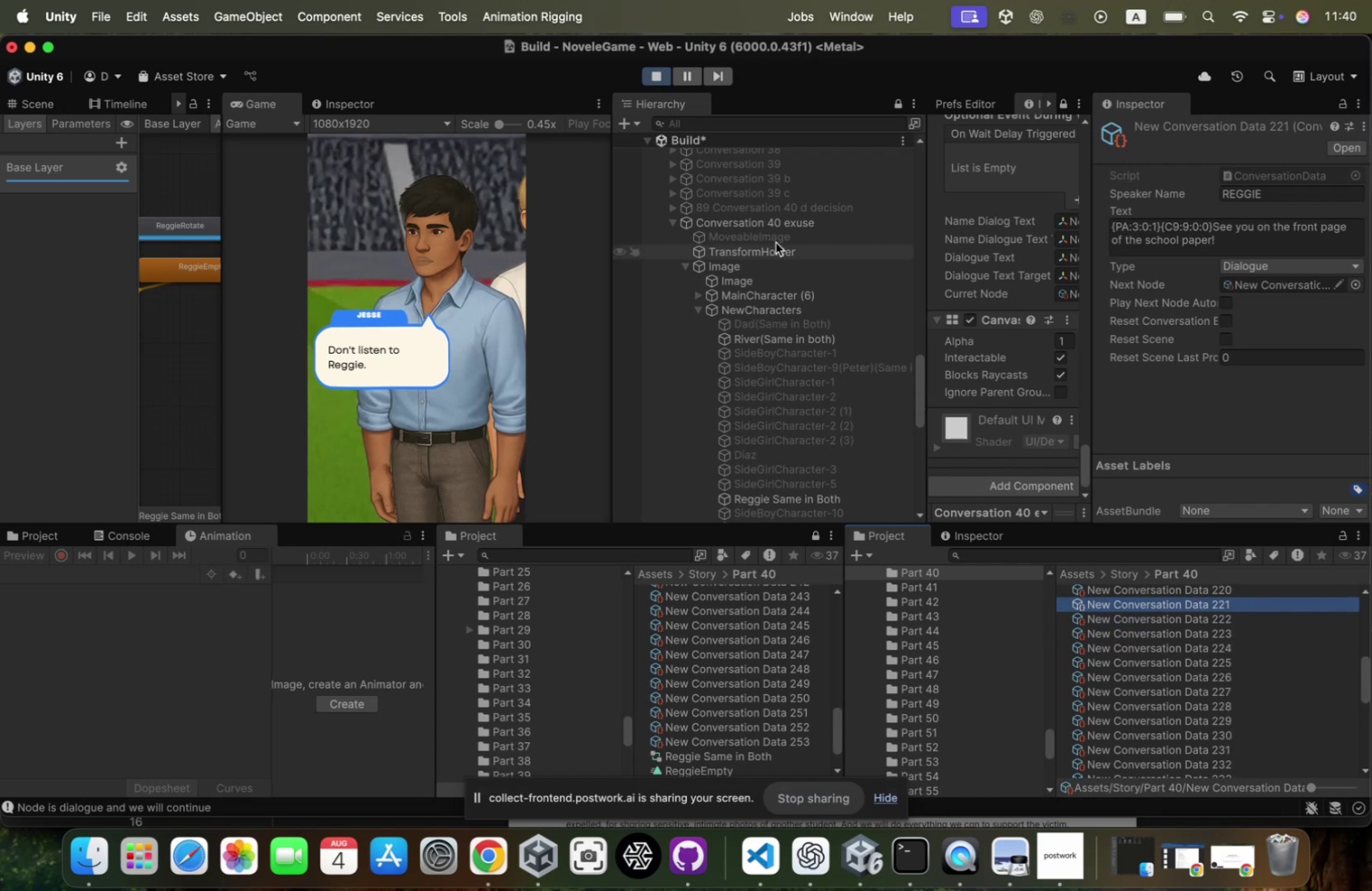 
left_click([659, 86])
 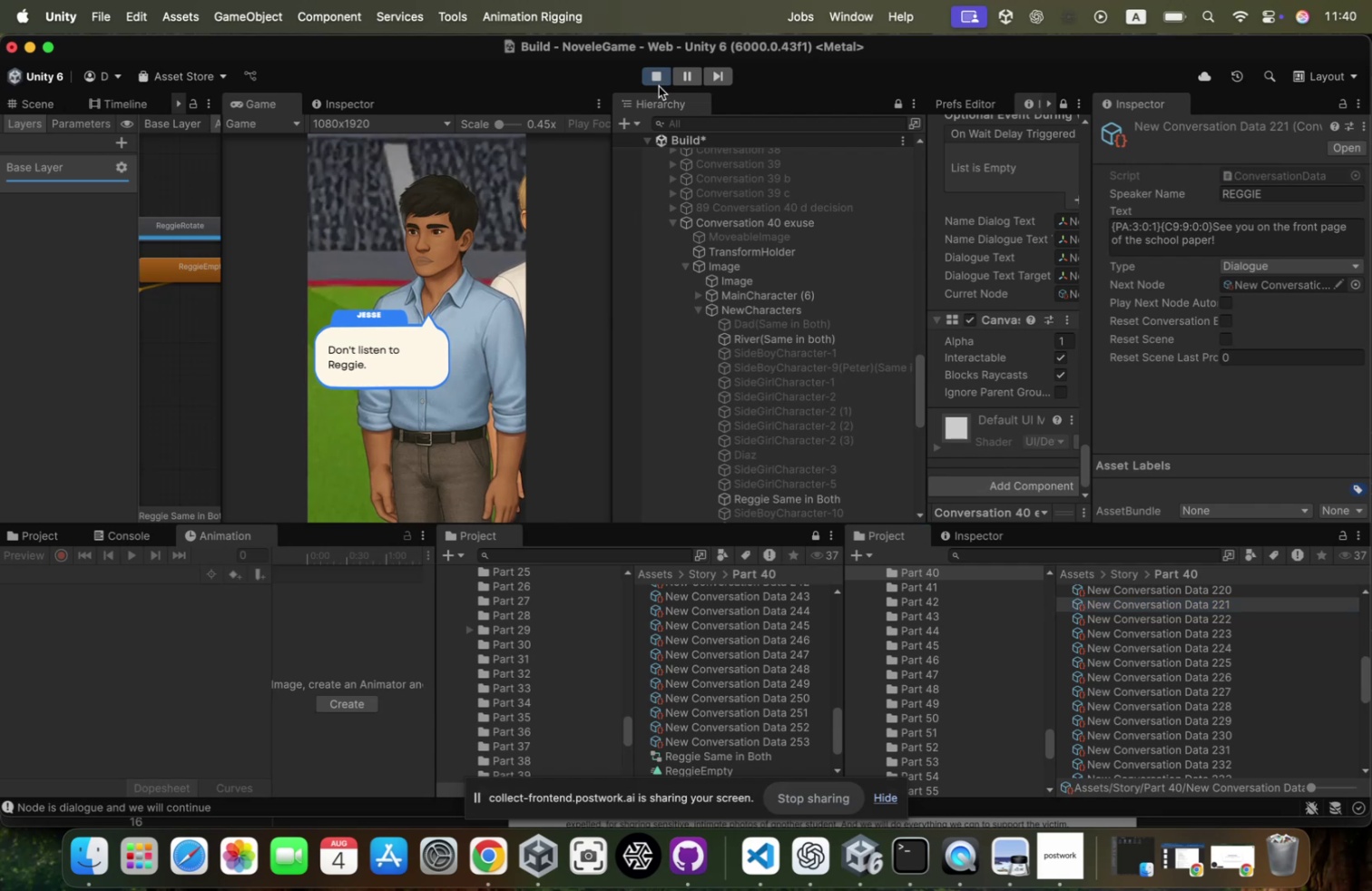 
left_click([659, 77])
 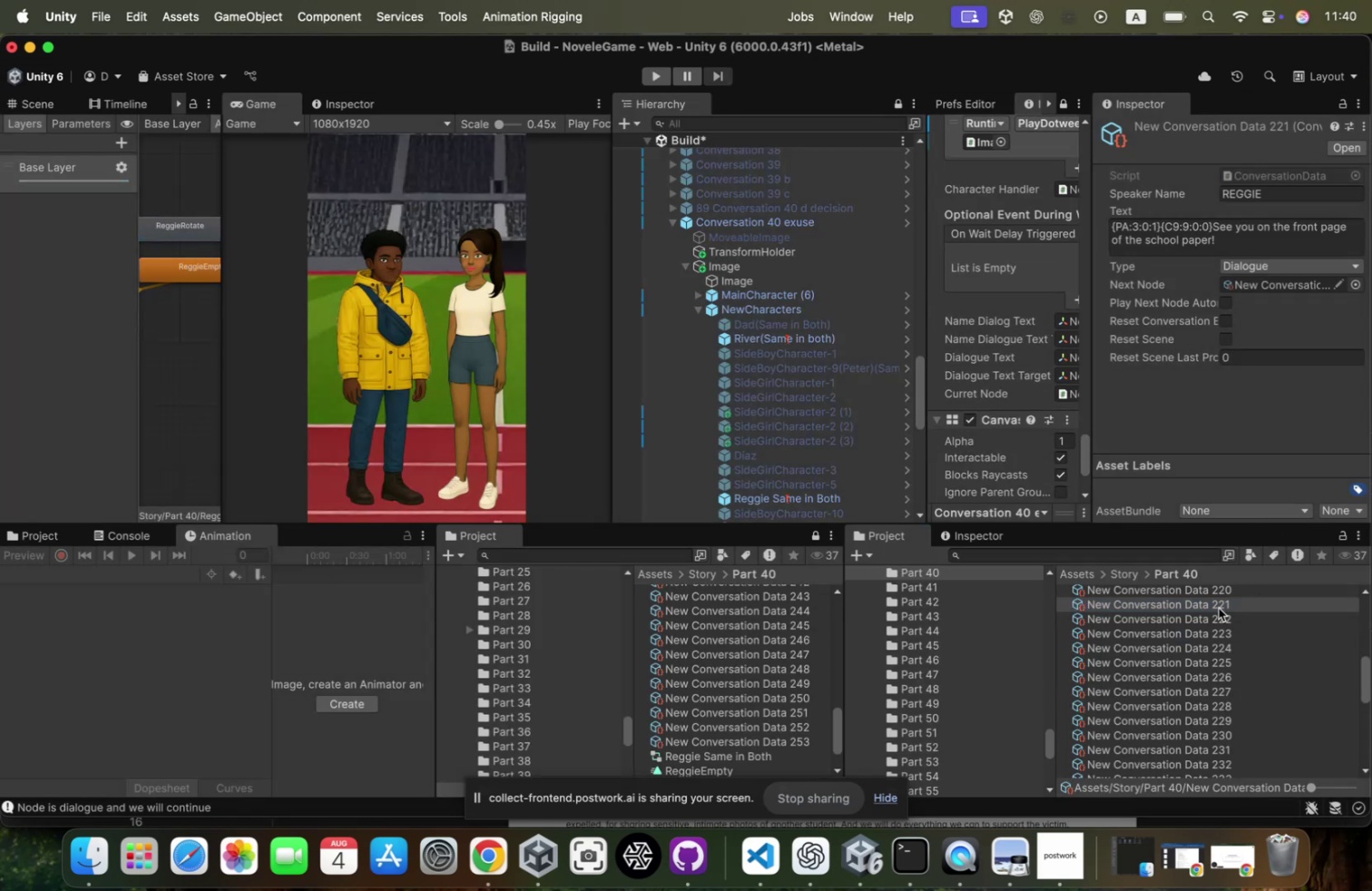 
wait(7.29)
 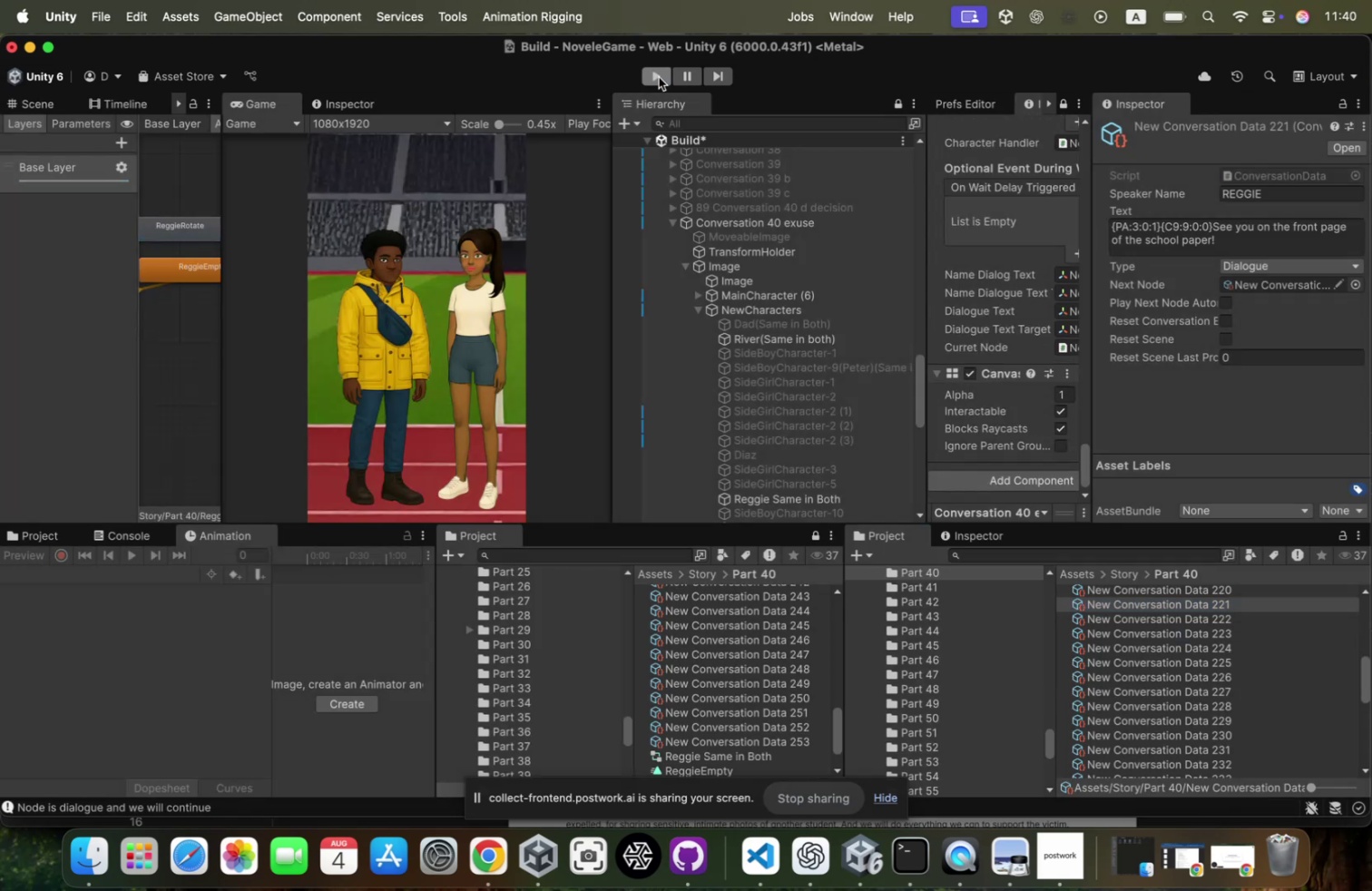 
left_click([1215, 617])
 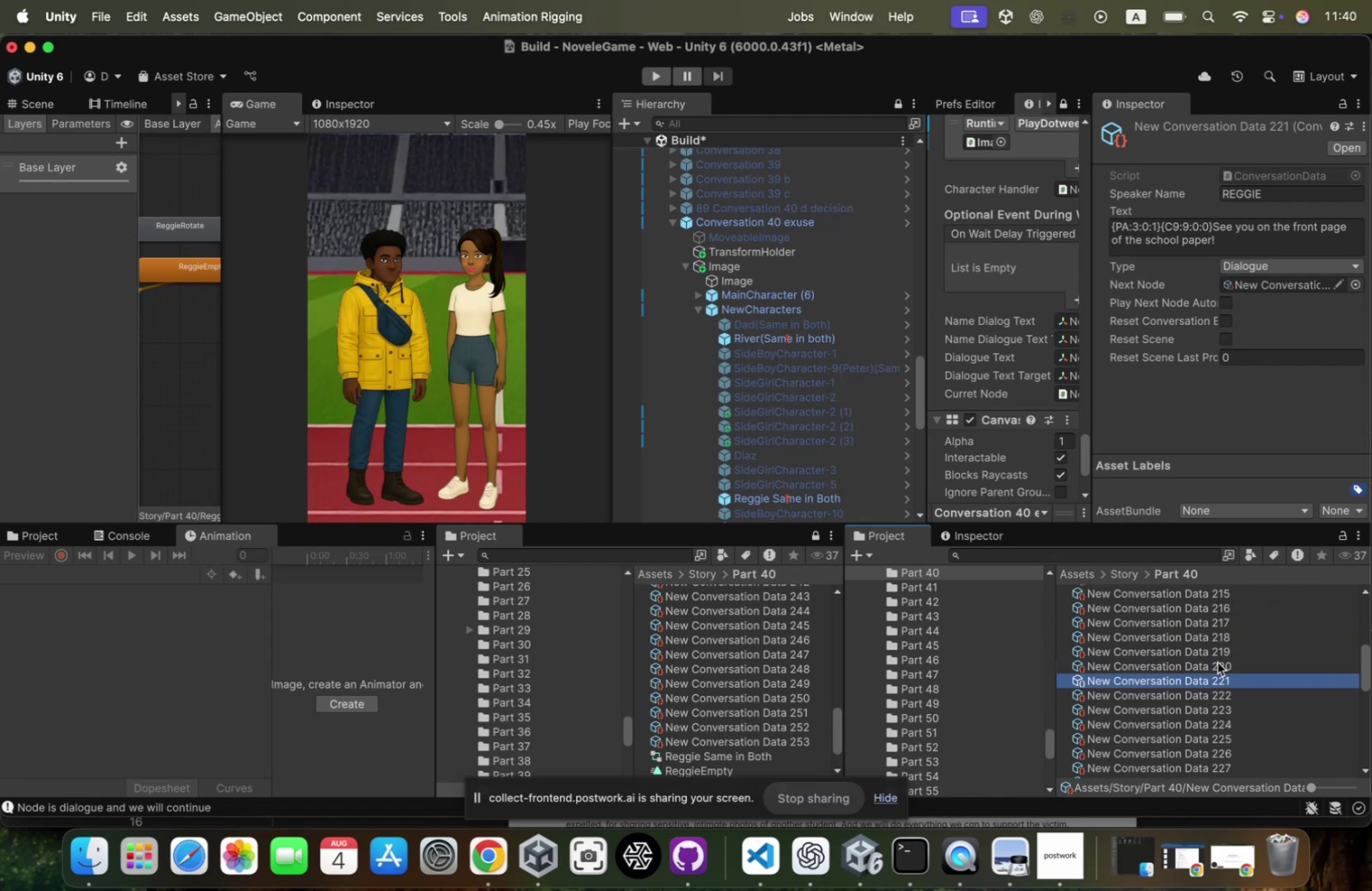 
left_click([1218, 666])
 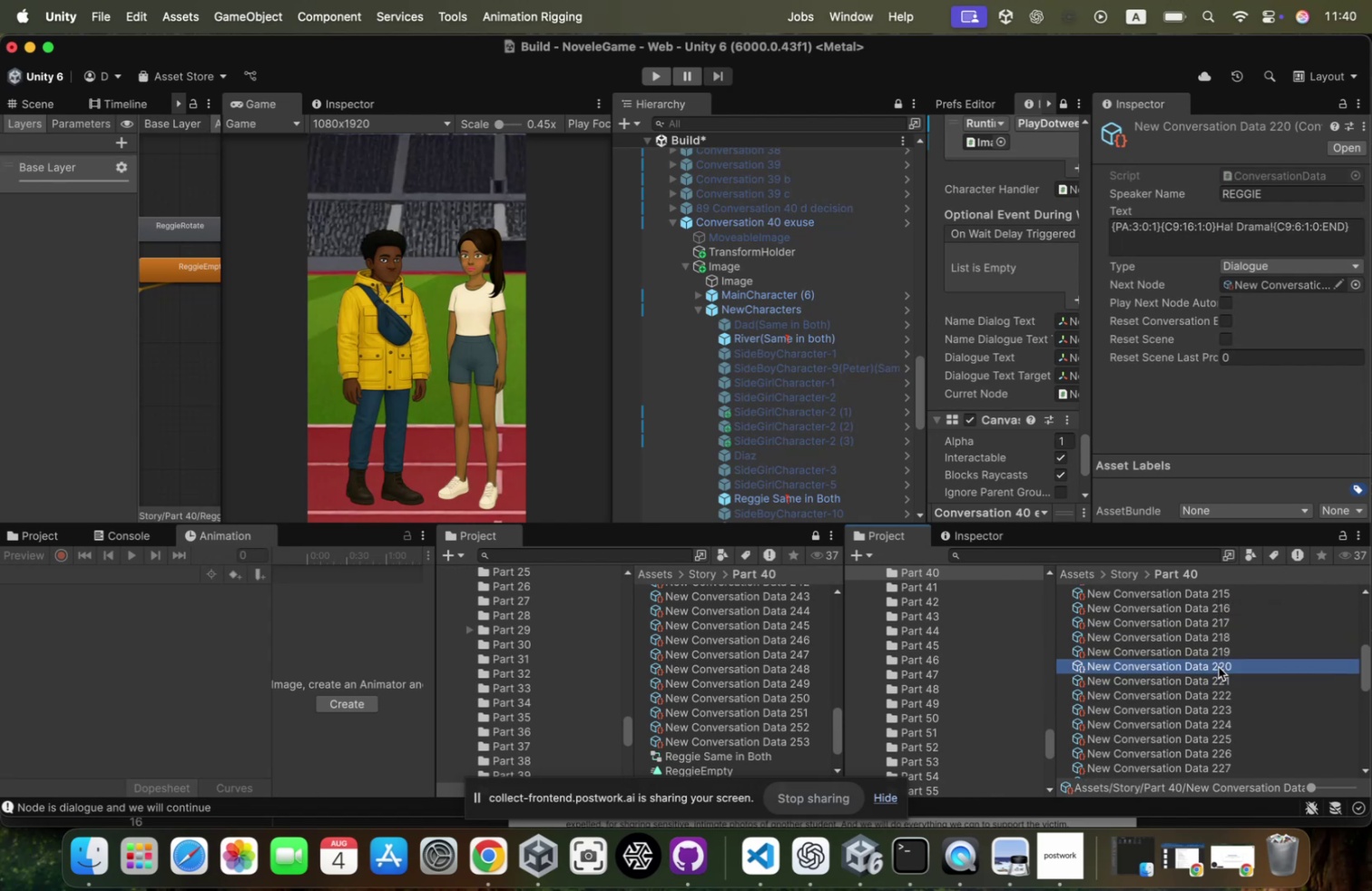 
key(ArrowDown)
 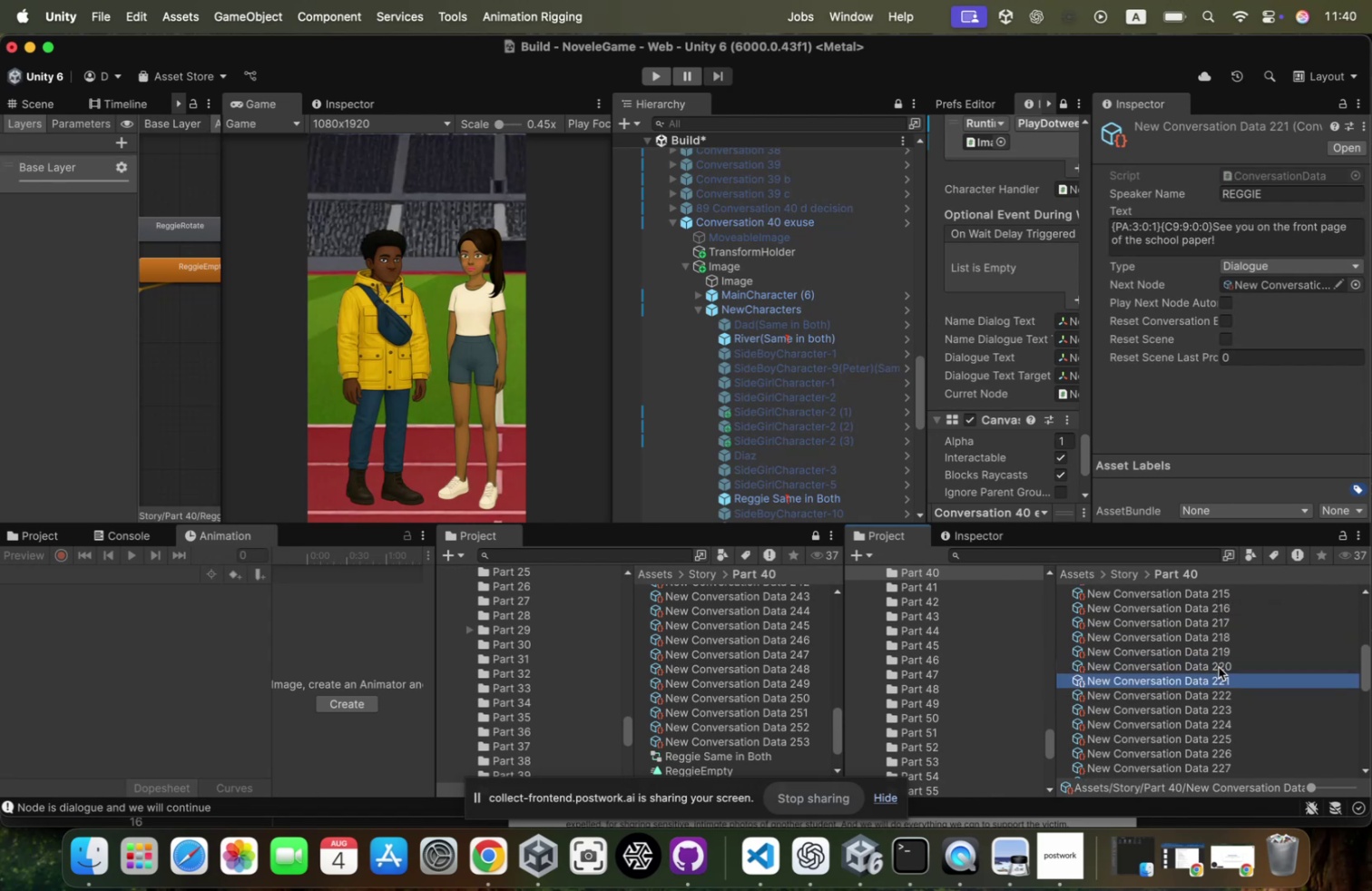 
key(ArrowDown)
 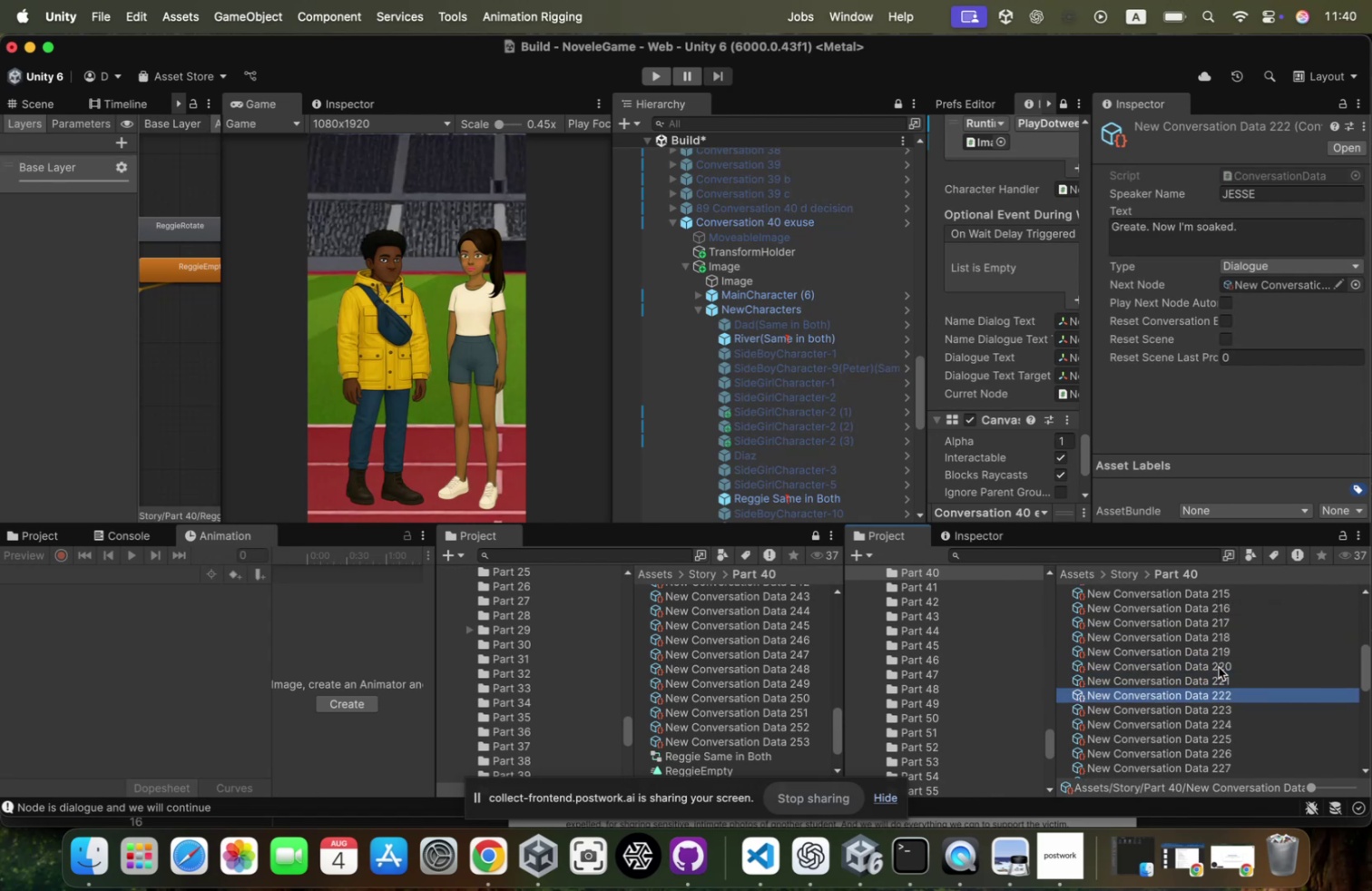 
key(ArrowDown)
 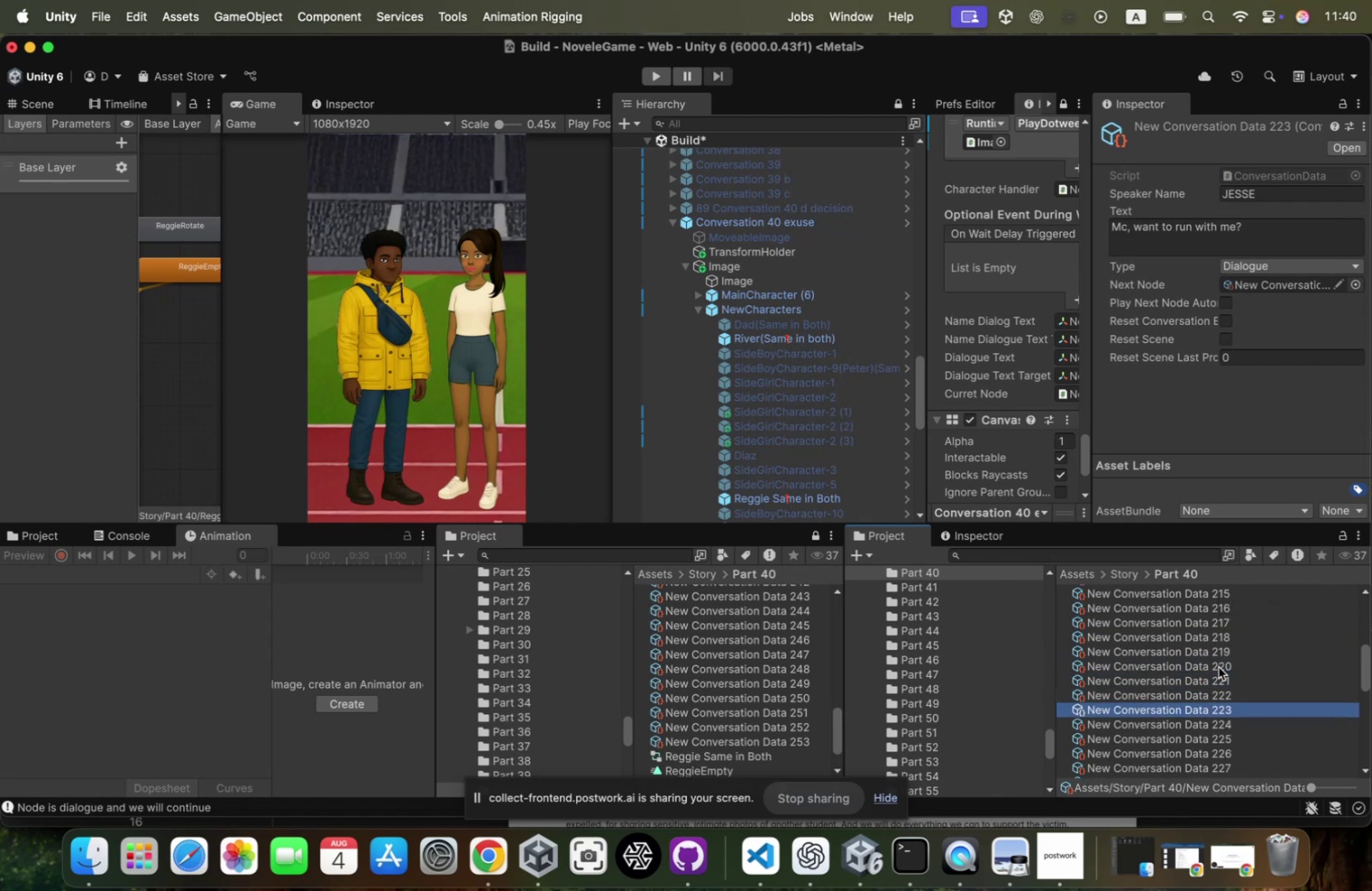 
key(ArrowDown)
 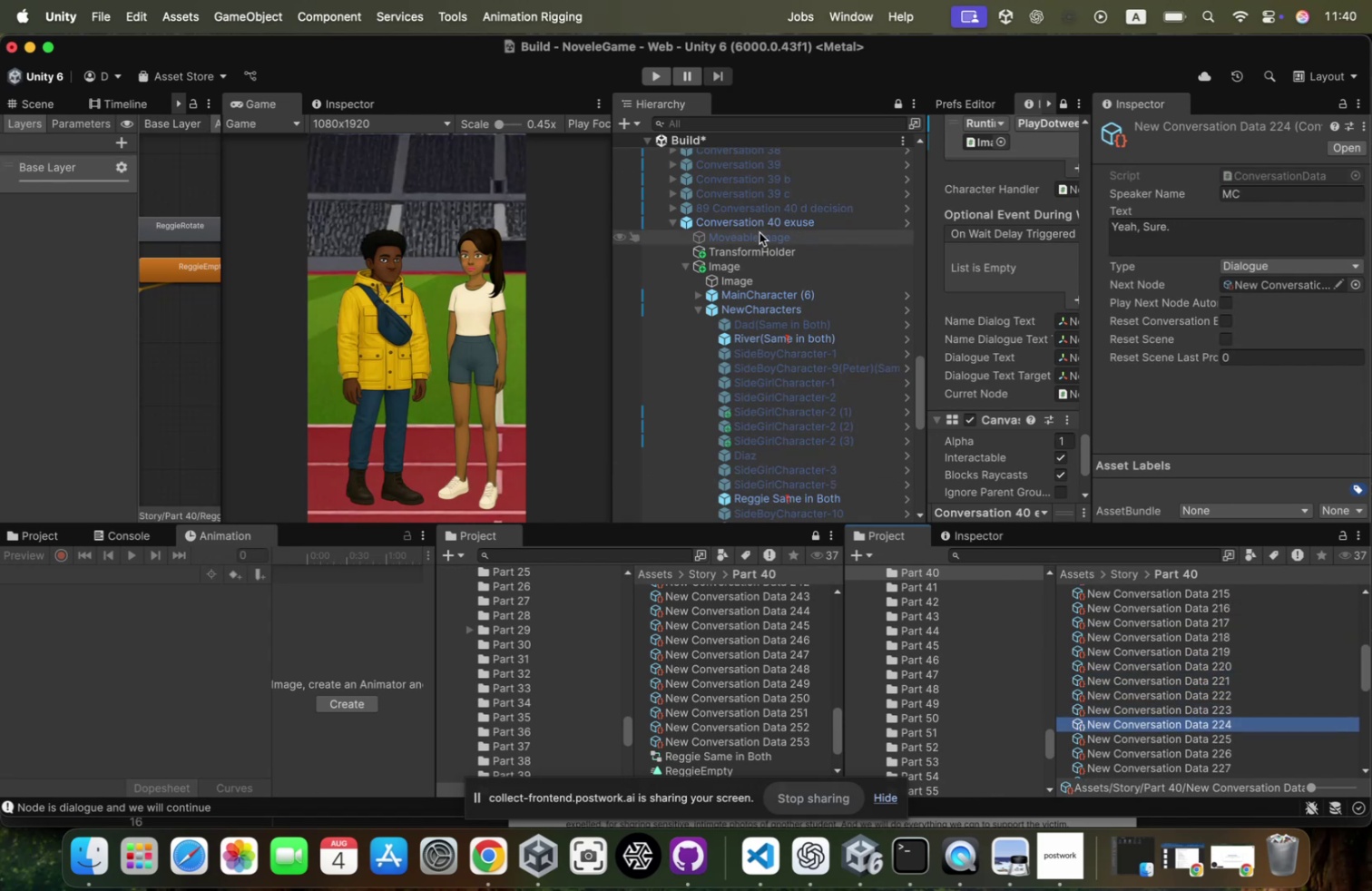 
left_click([762, 223])
 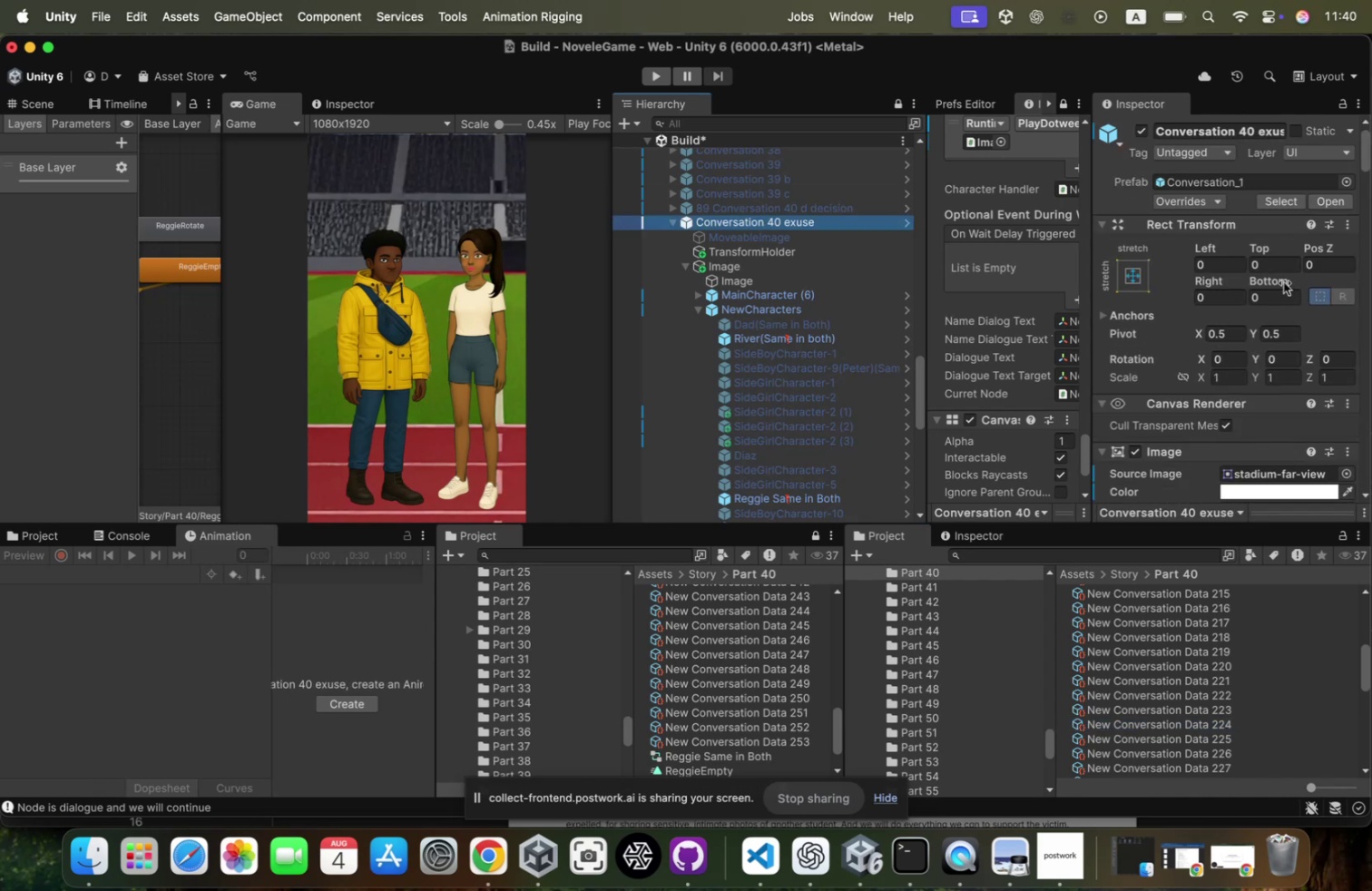 
scroll: coordinate [1284, 282], scroll_direction: down, amount: 78.0
 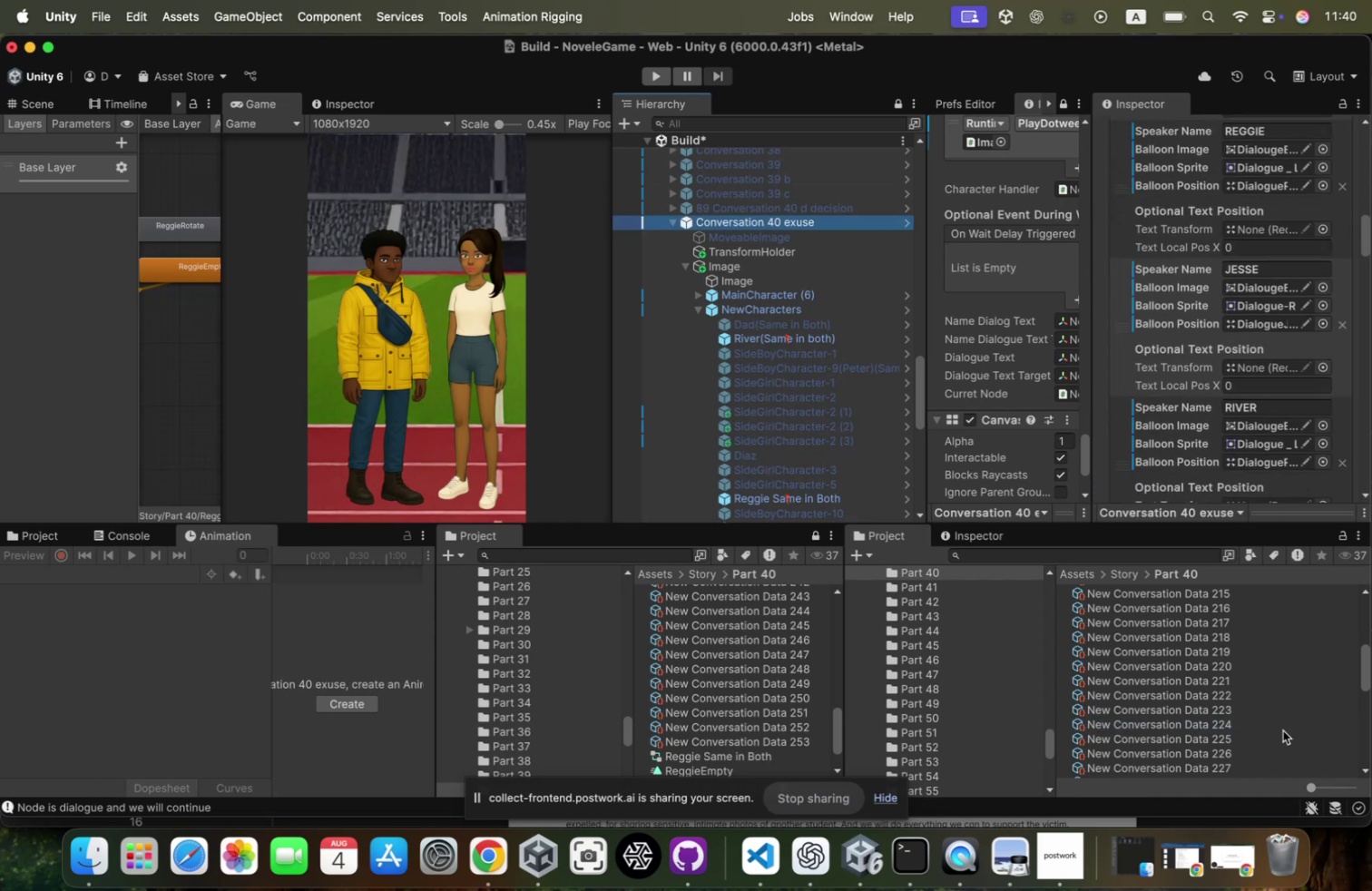 
key(Meta+CommandLeft)
 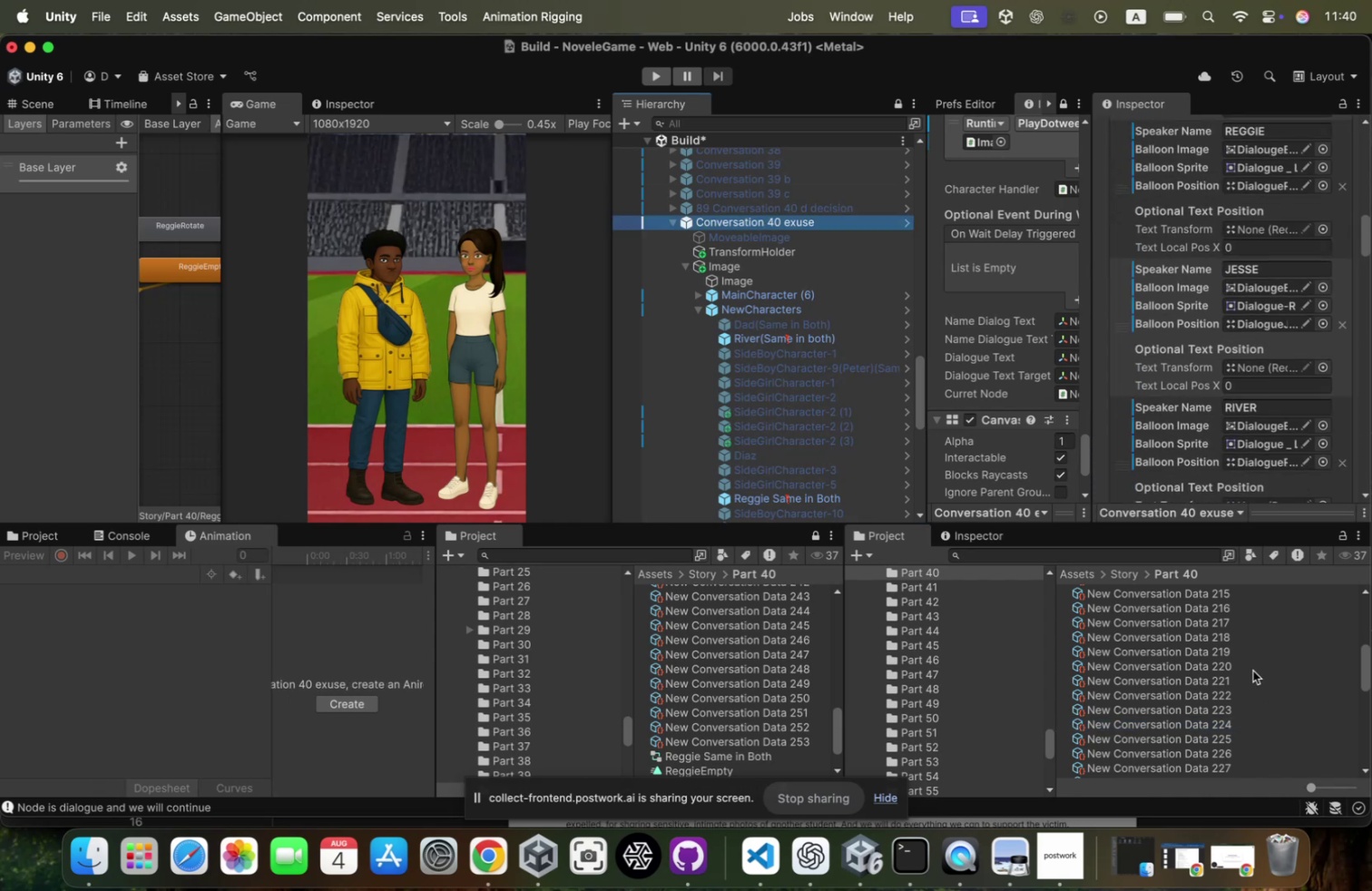 
left_click([1249, 655])
 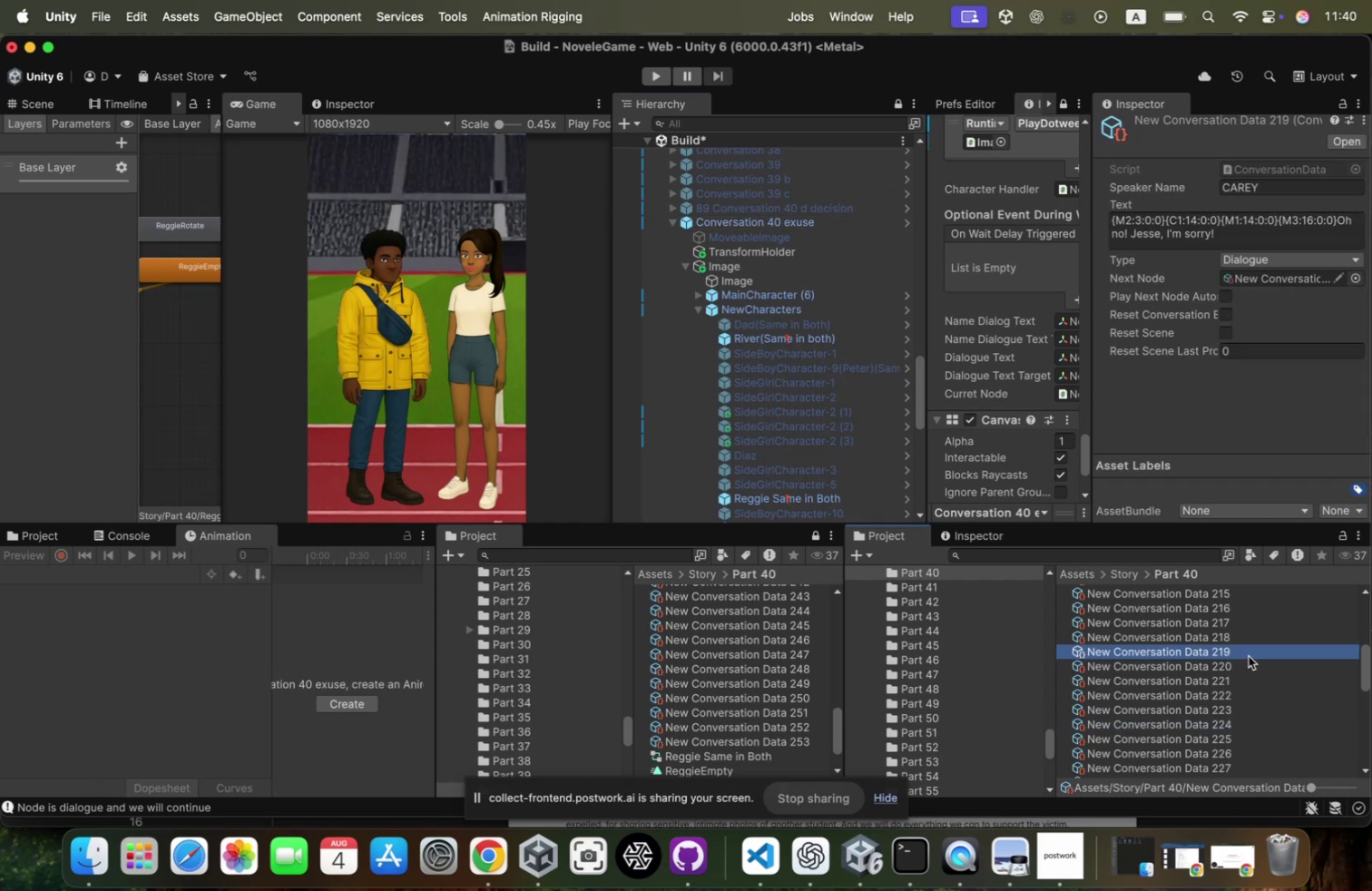 
key(ArrowUp)
 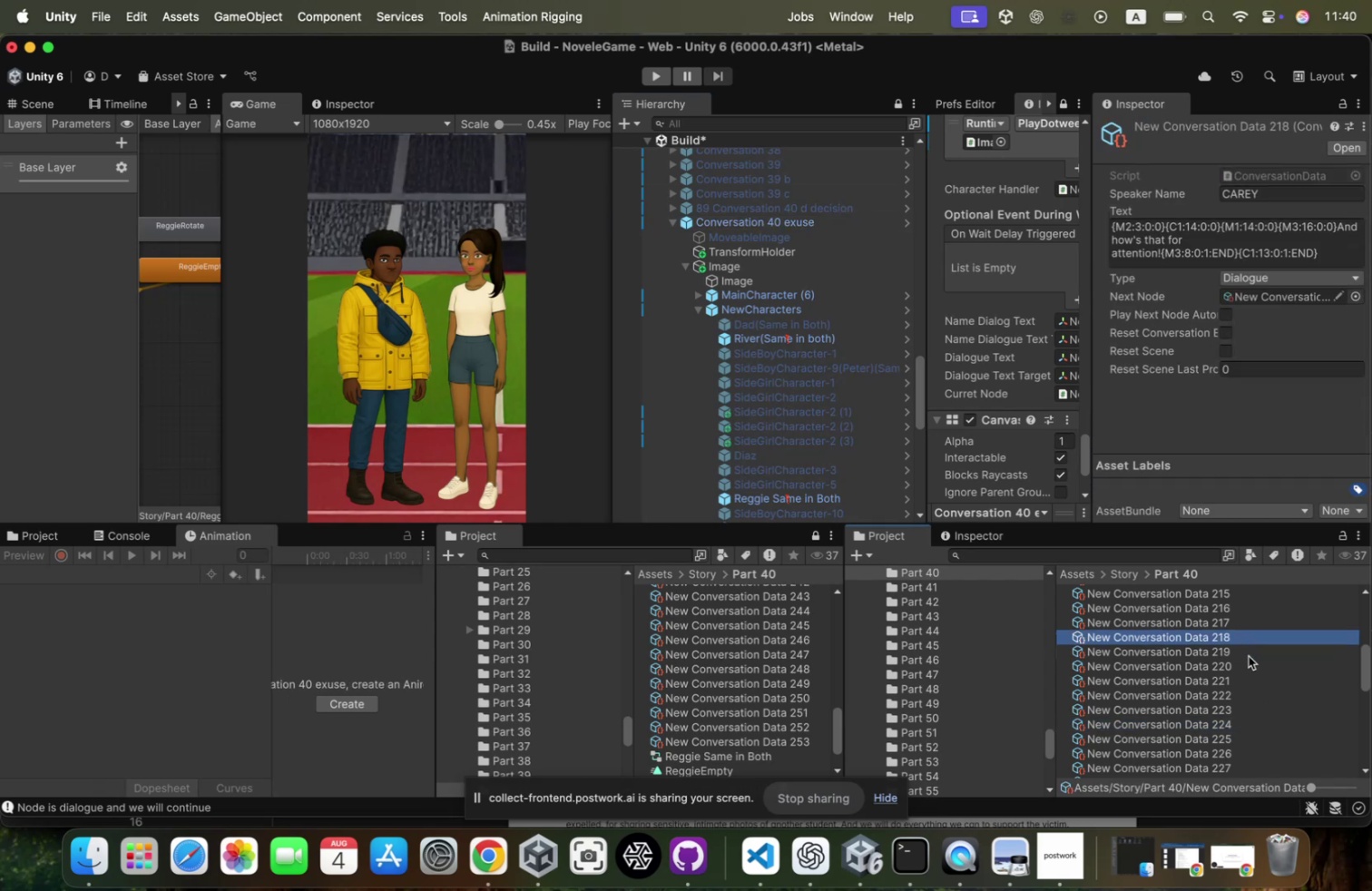 
key(ArrowDown)
 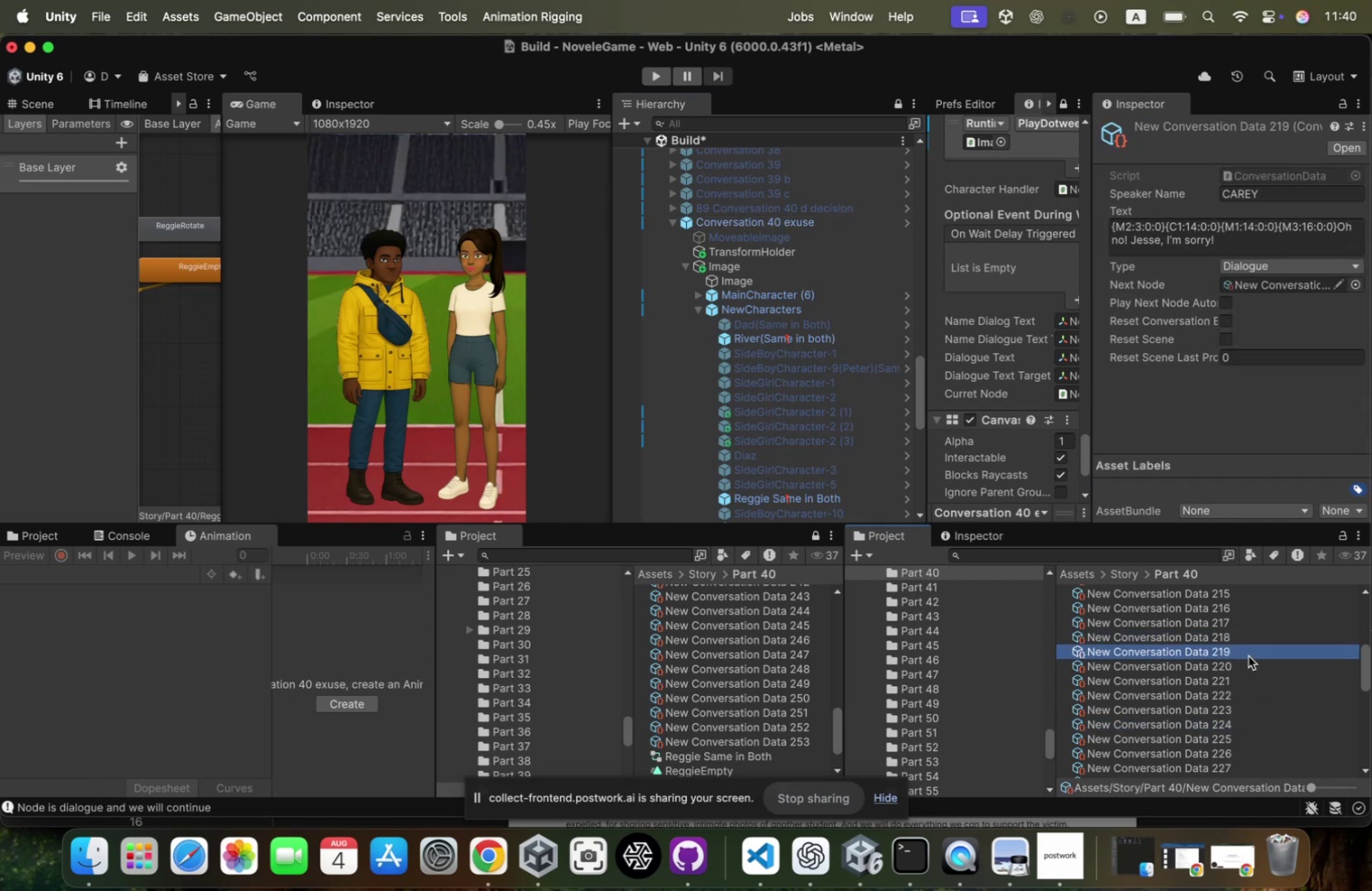 
wait(11.2)
 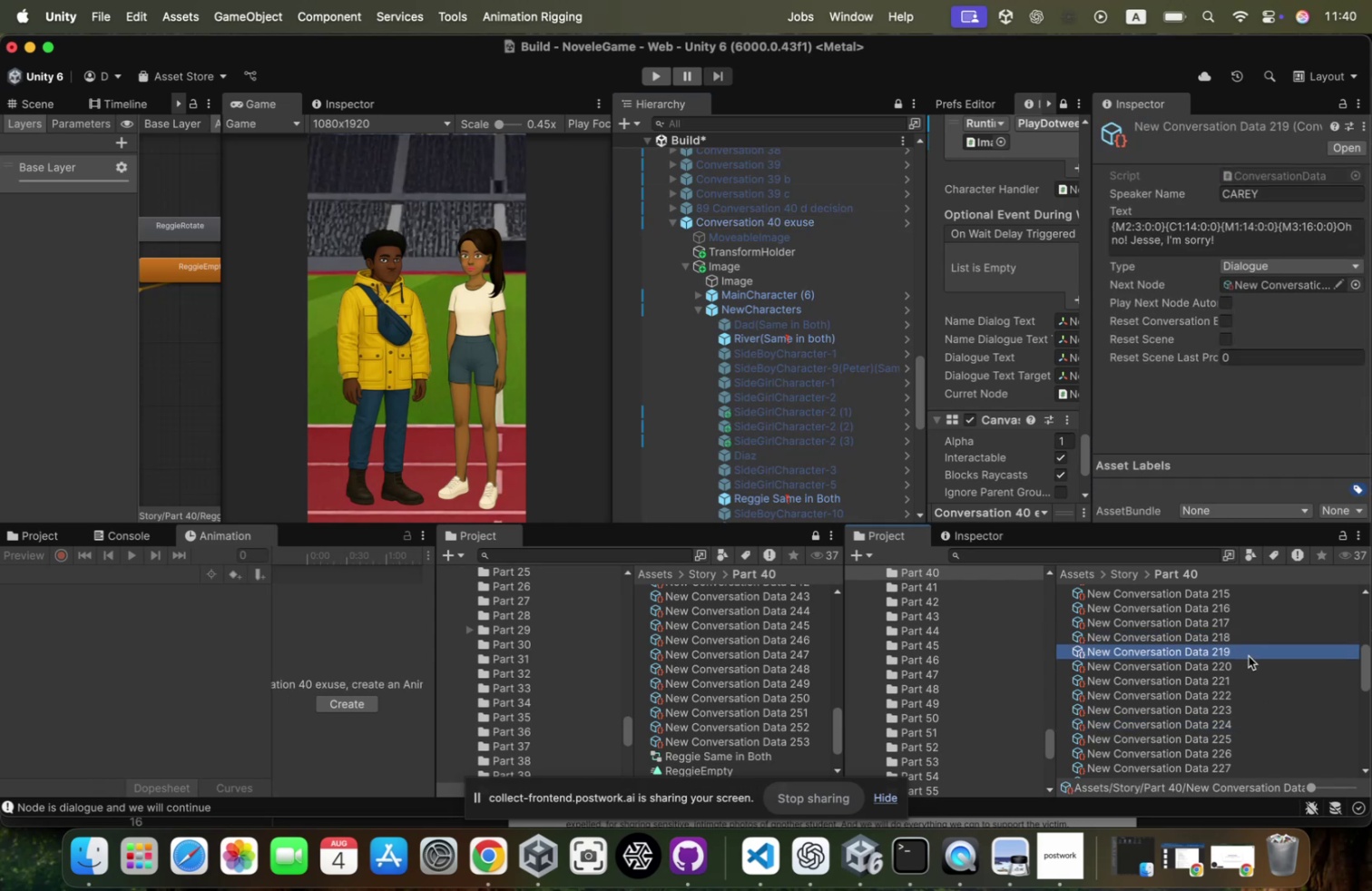 
key(ArrowUp)
 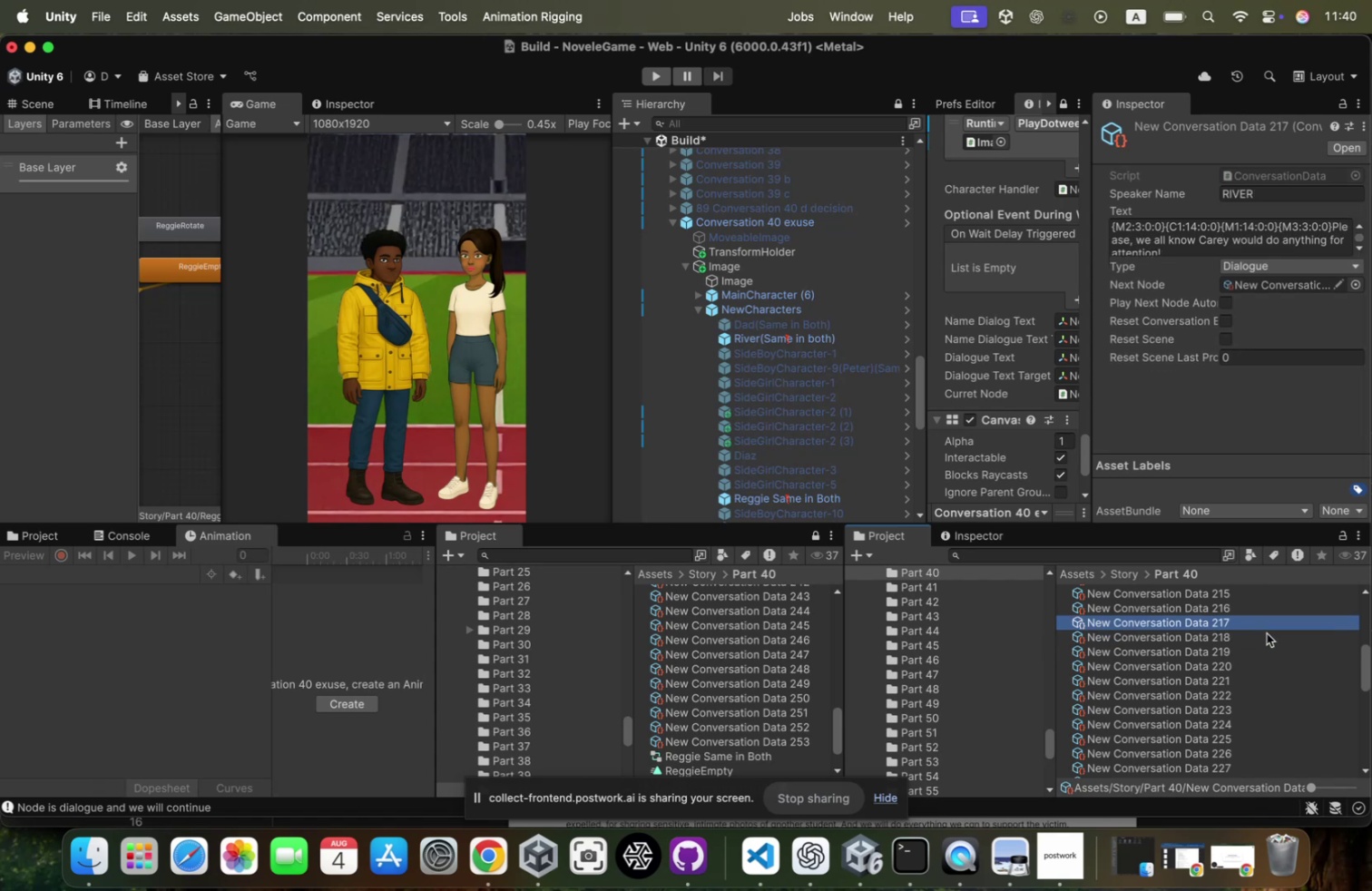 
key(ArrowDown)
 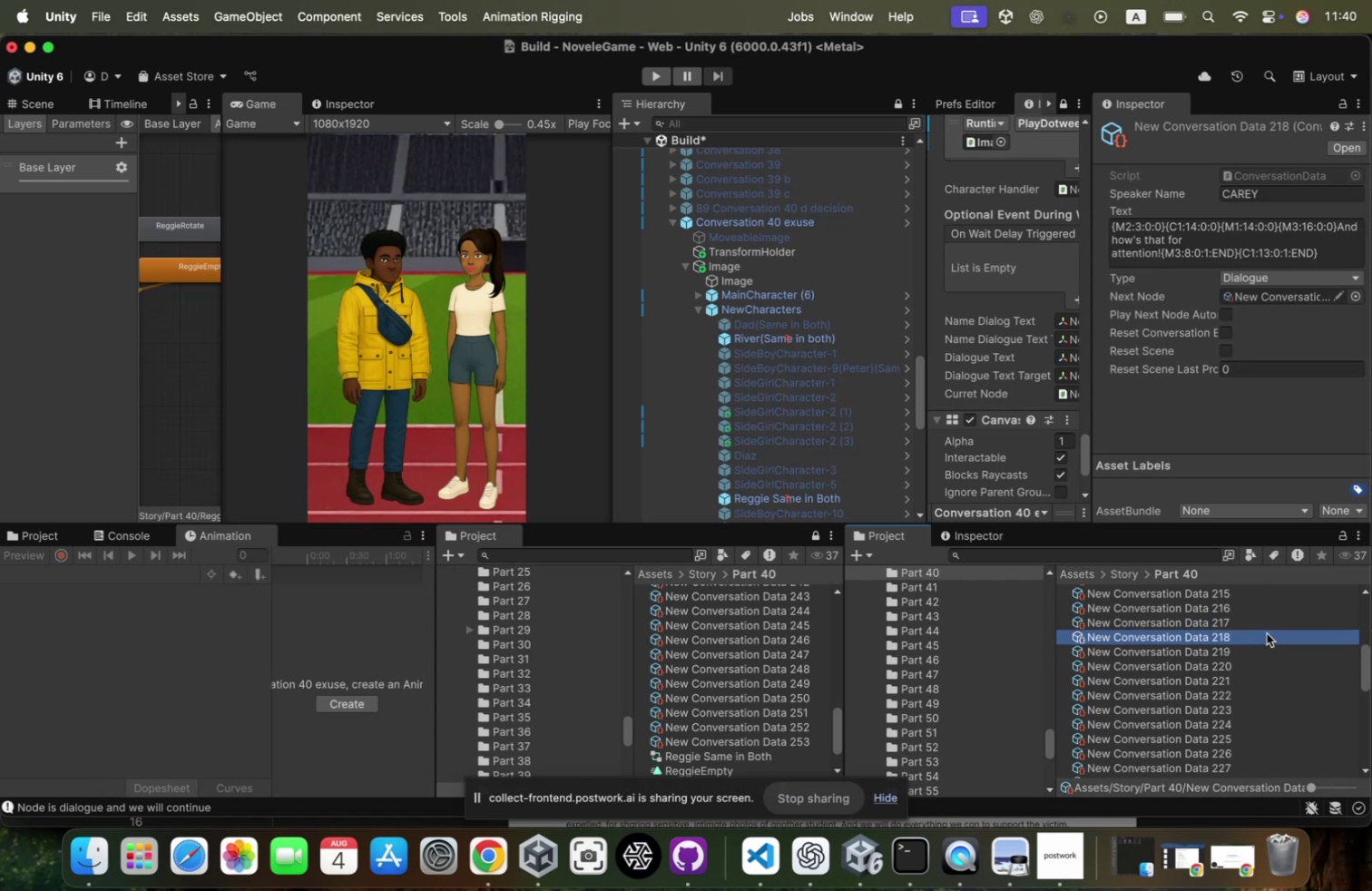 
key(ArrowDown)
 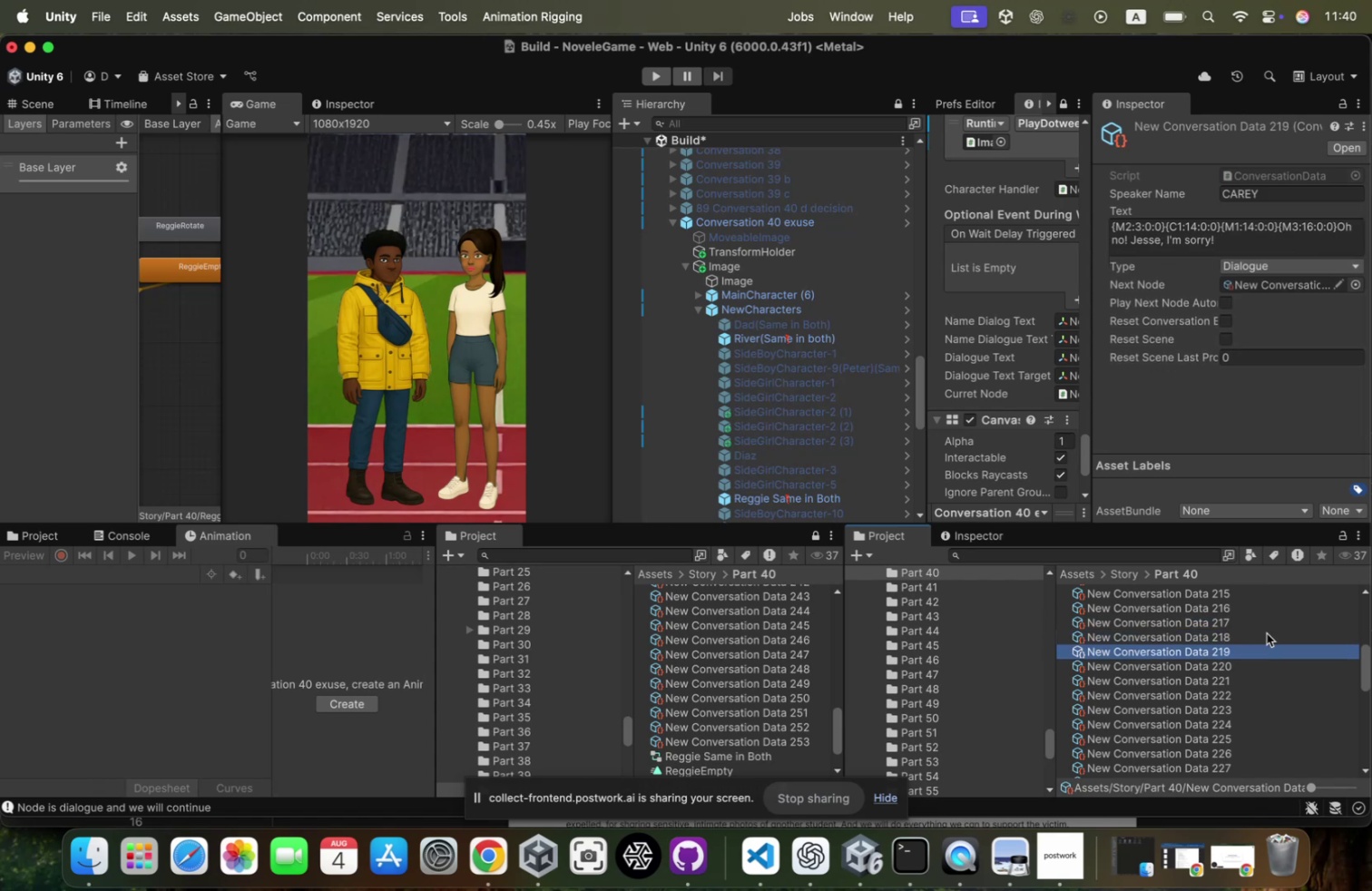 
key(ArrowUp)
 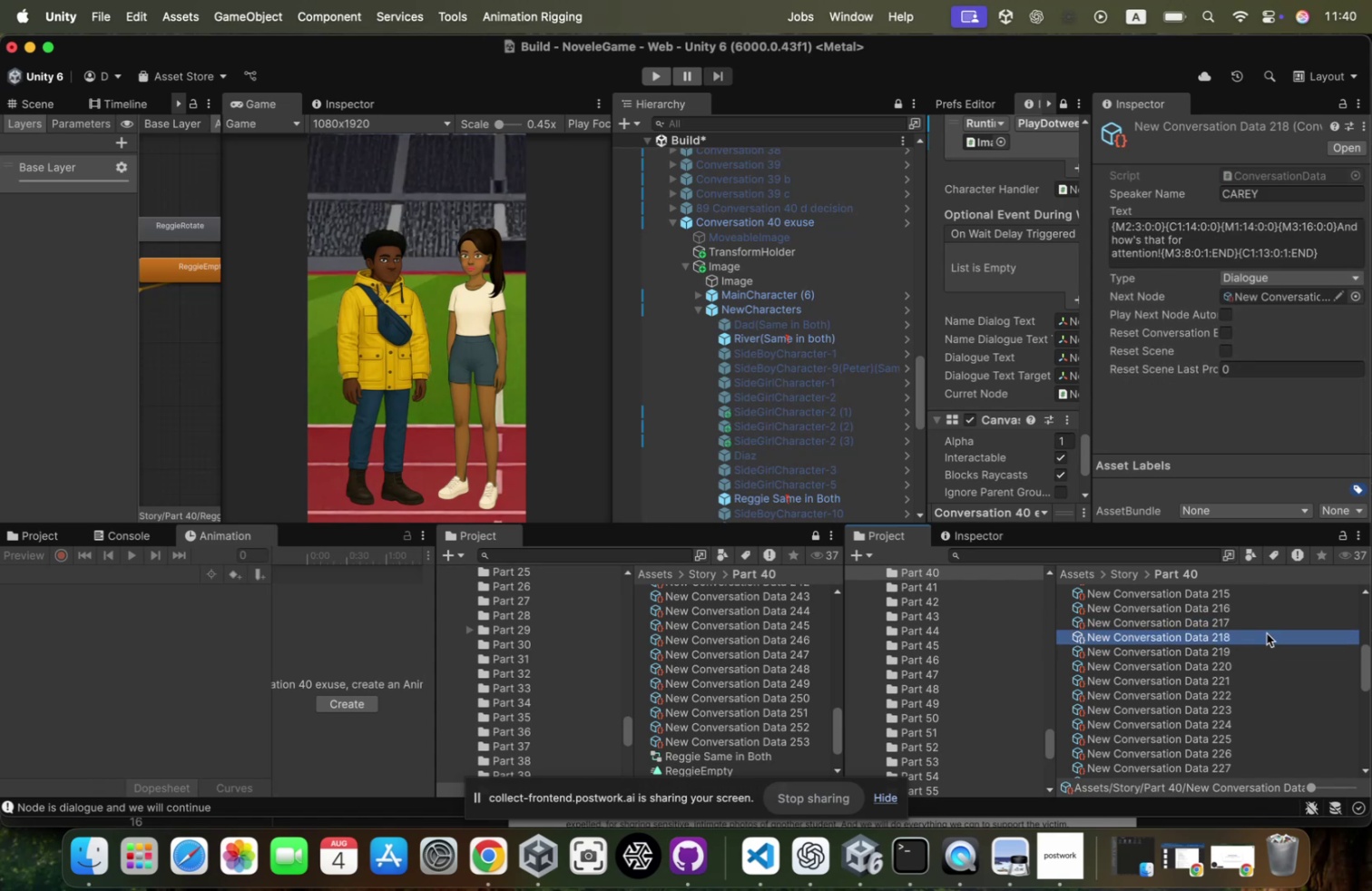 
key(ArrowUp)
 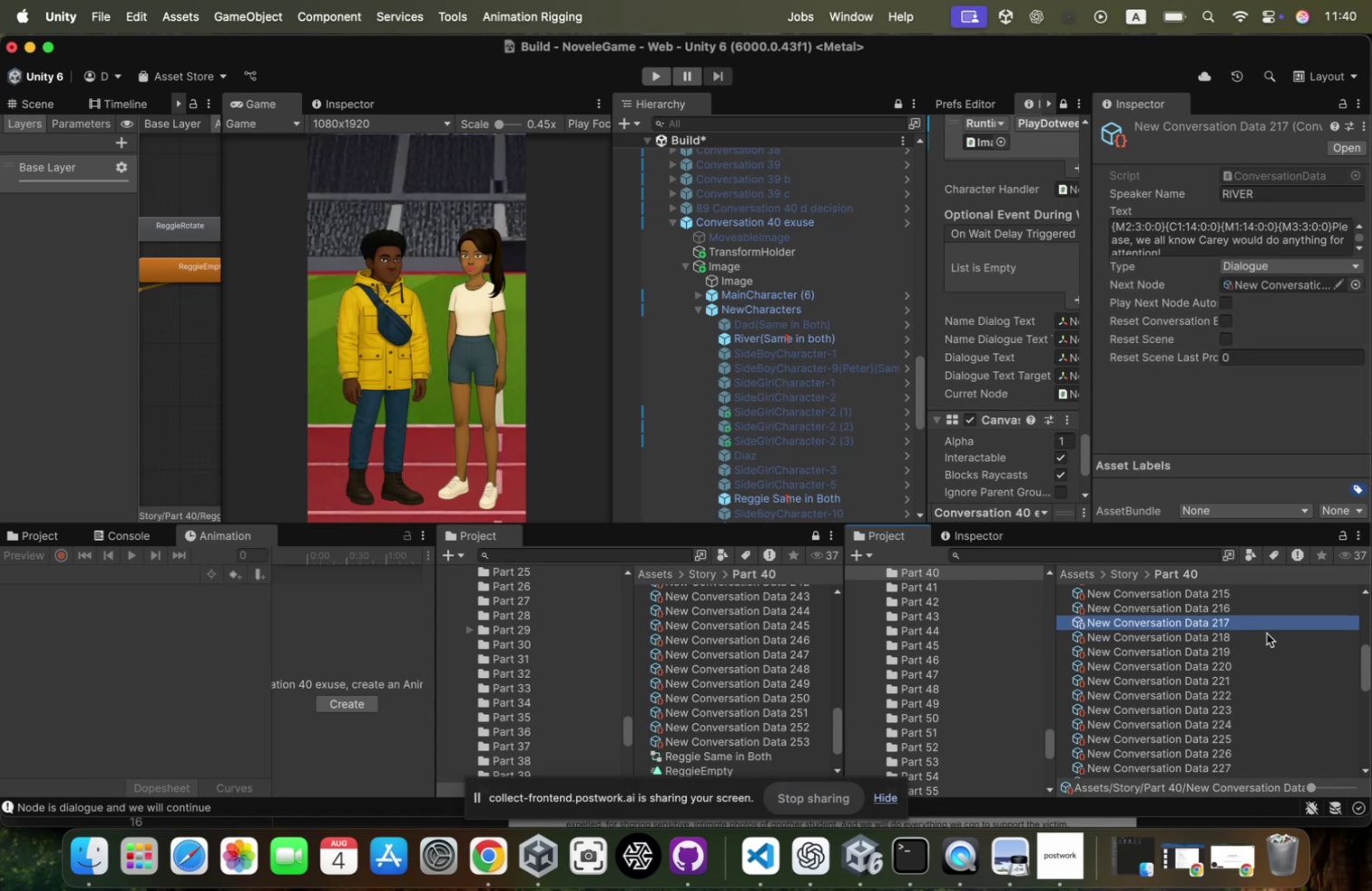 
key(ArrowUp)
 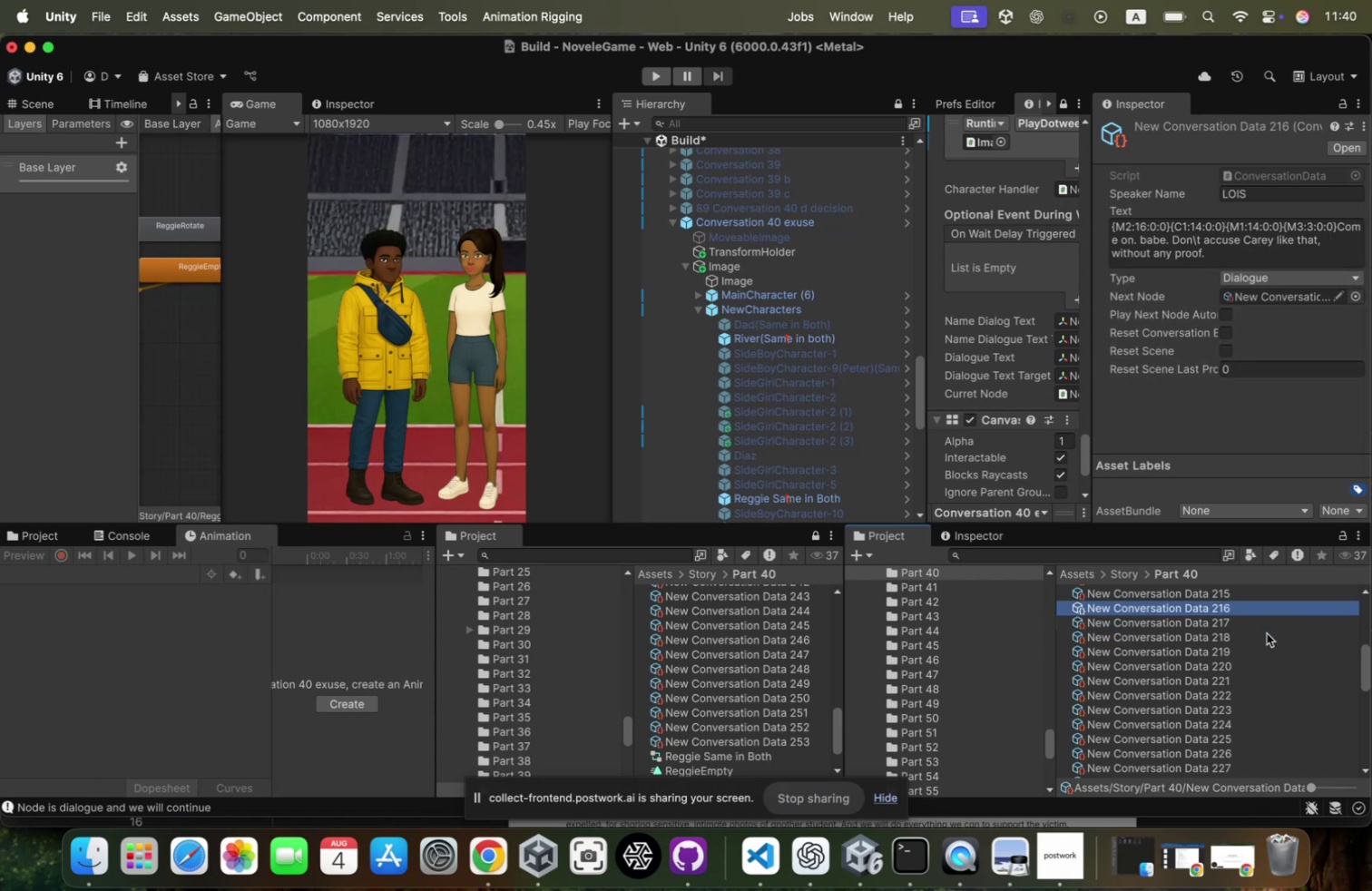 
key(ArrowDown)
 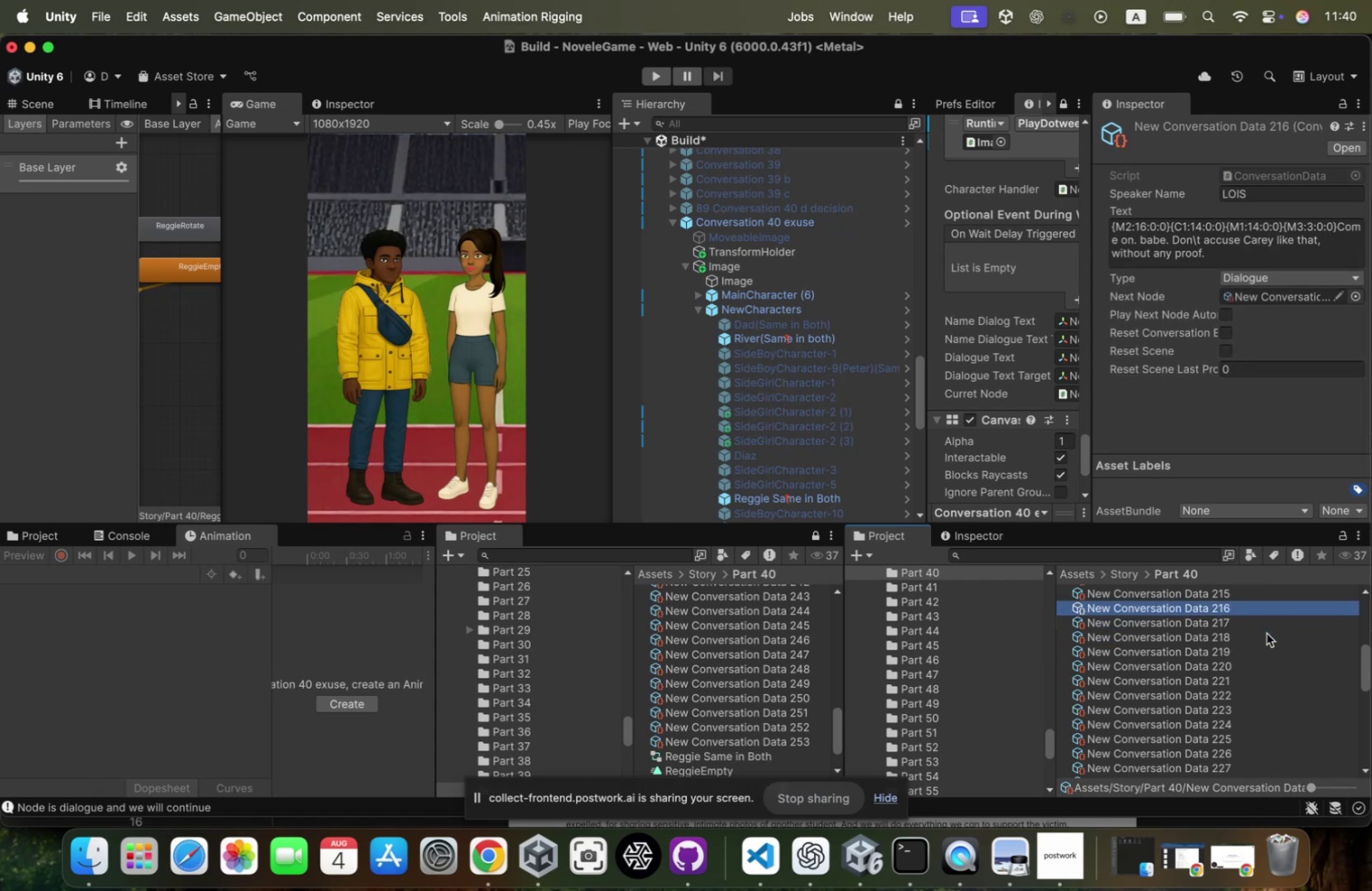 
key(ArrowDown)
 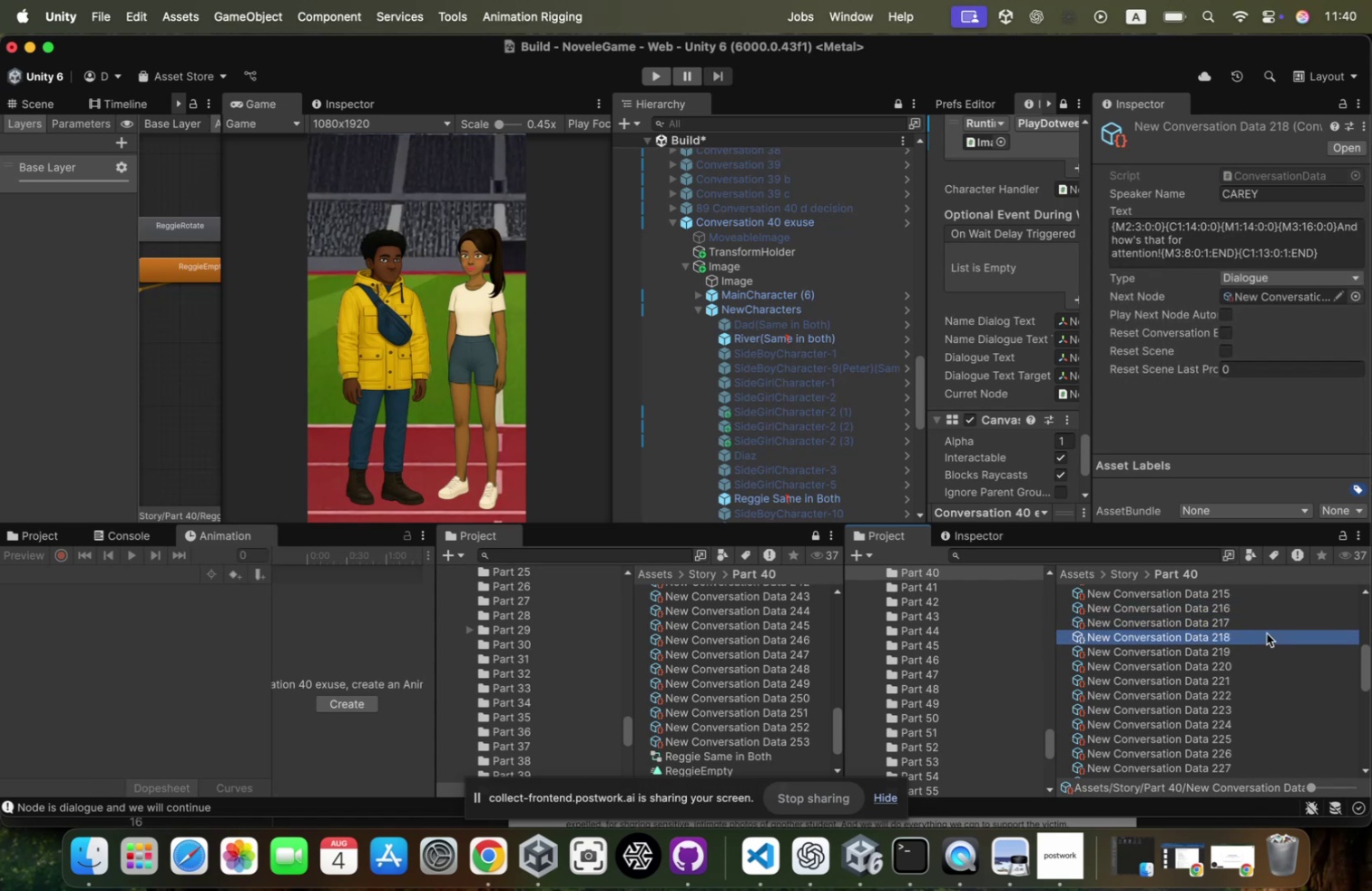 
key(ArrowDown)
 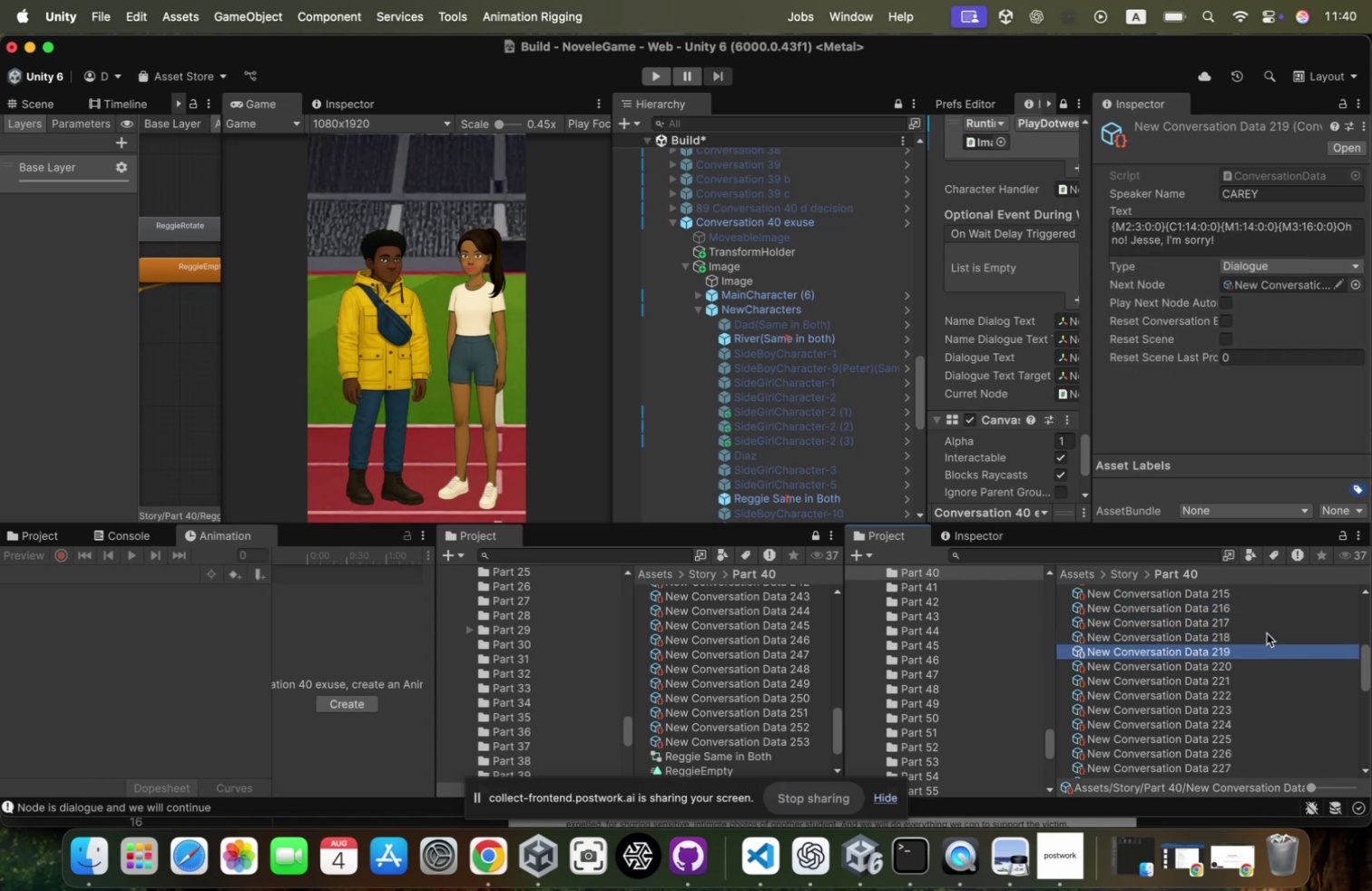 
key(ArrowDown)
 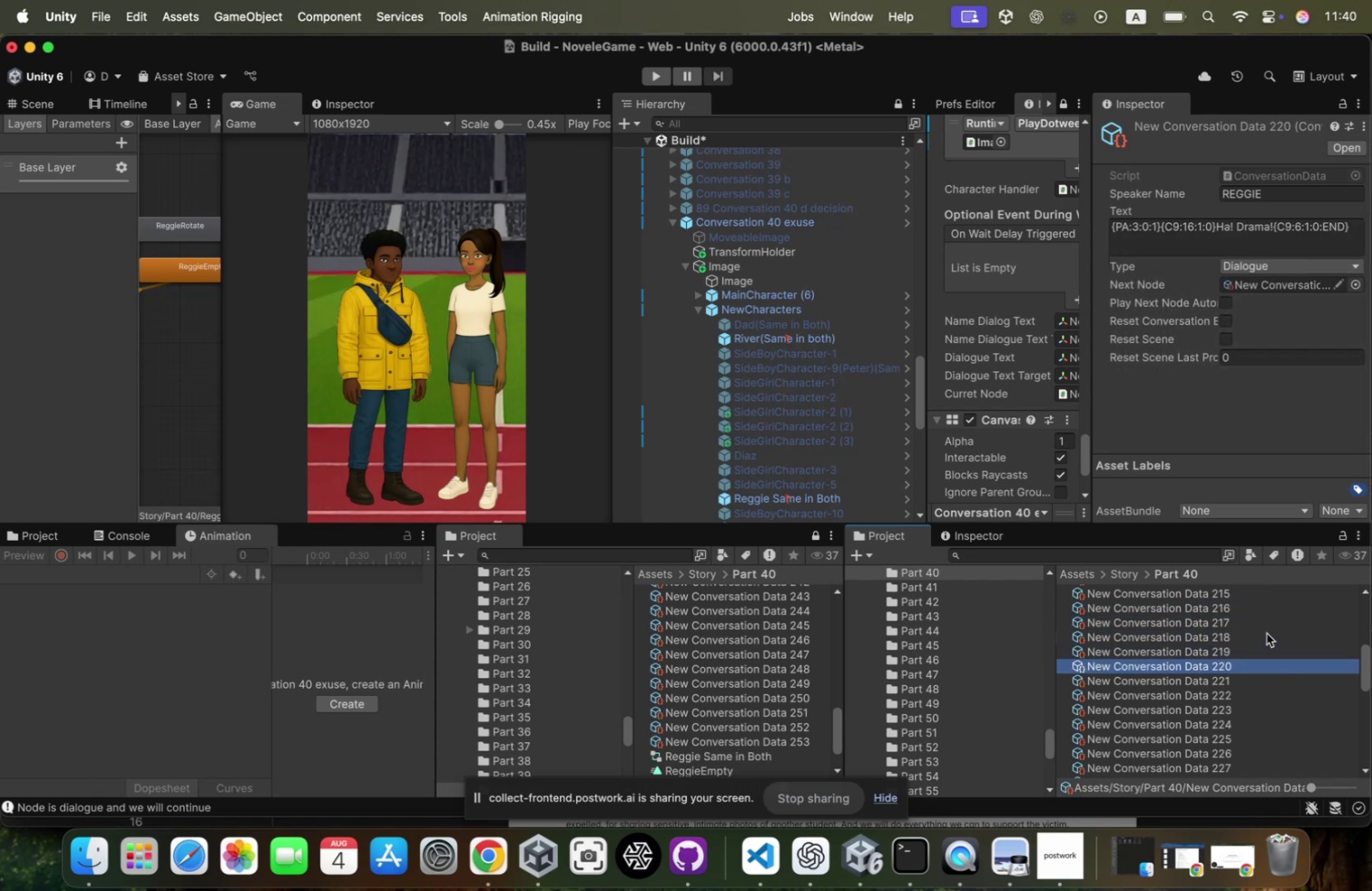 
key(ArrowDown)
 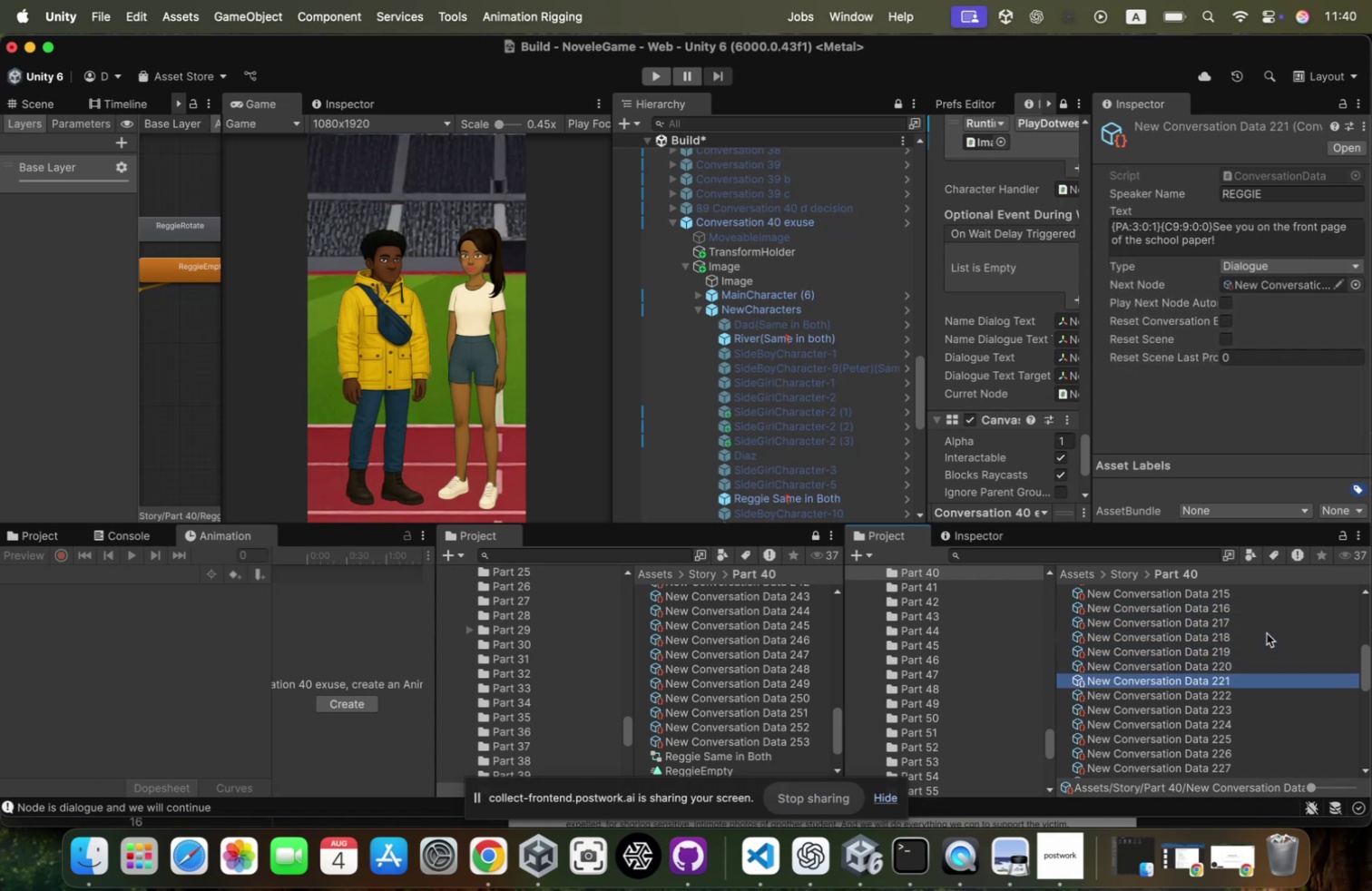 
key(ArrowDown)
 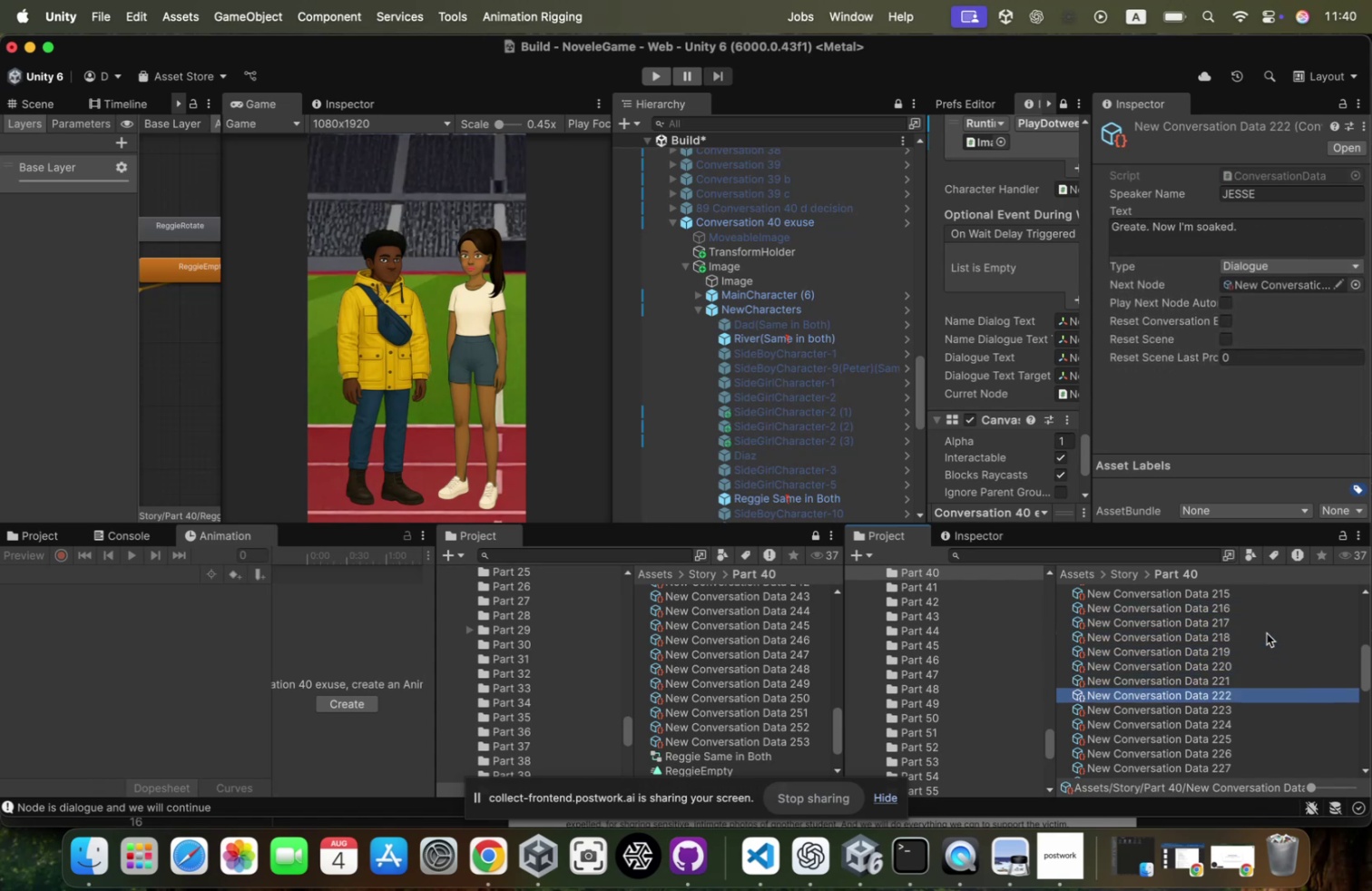 
key(ArrowDown)
 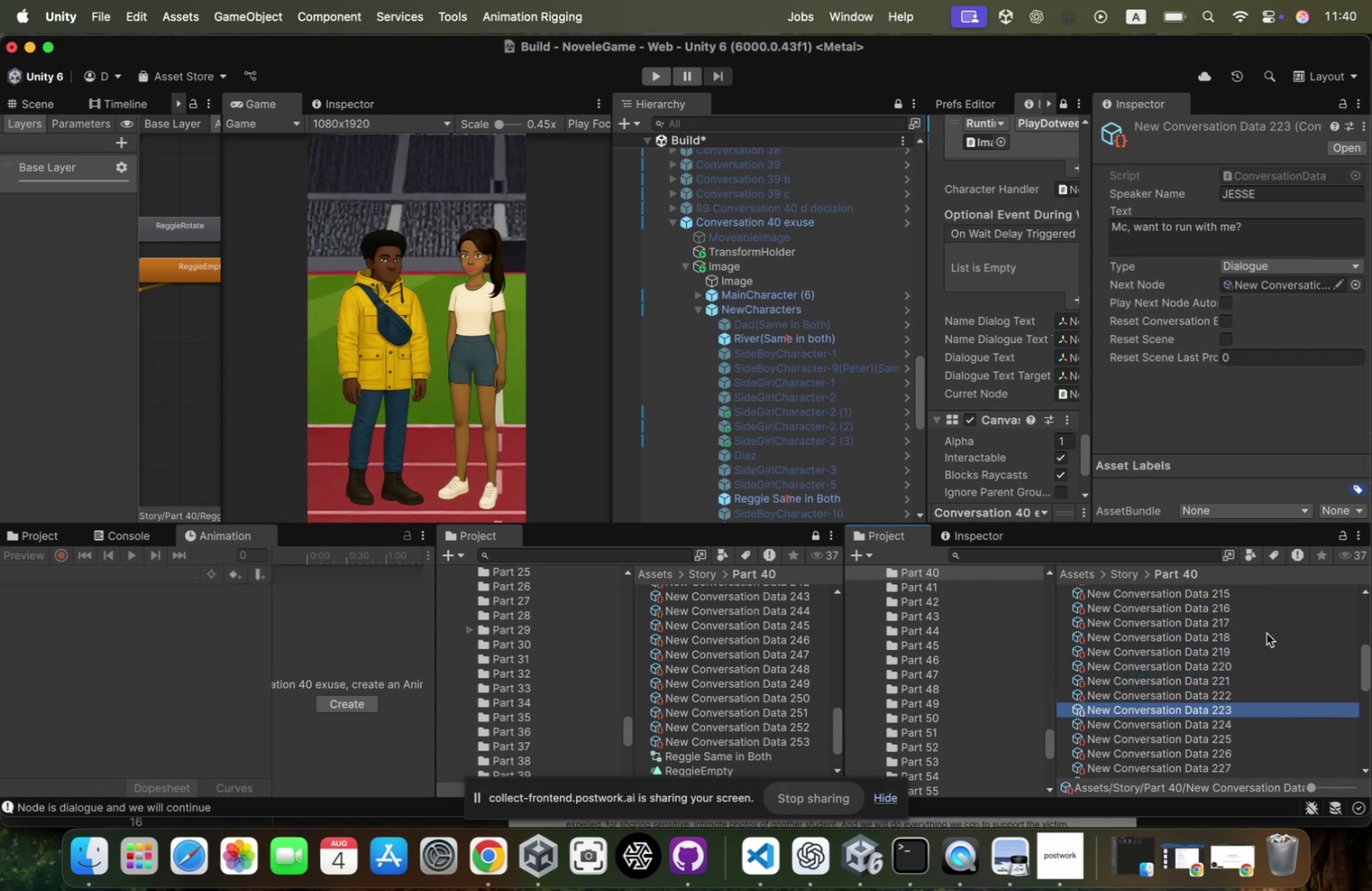 
key(ArrowDown)
 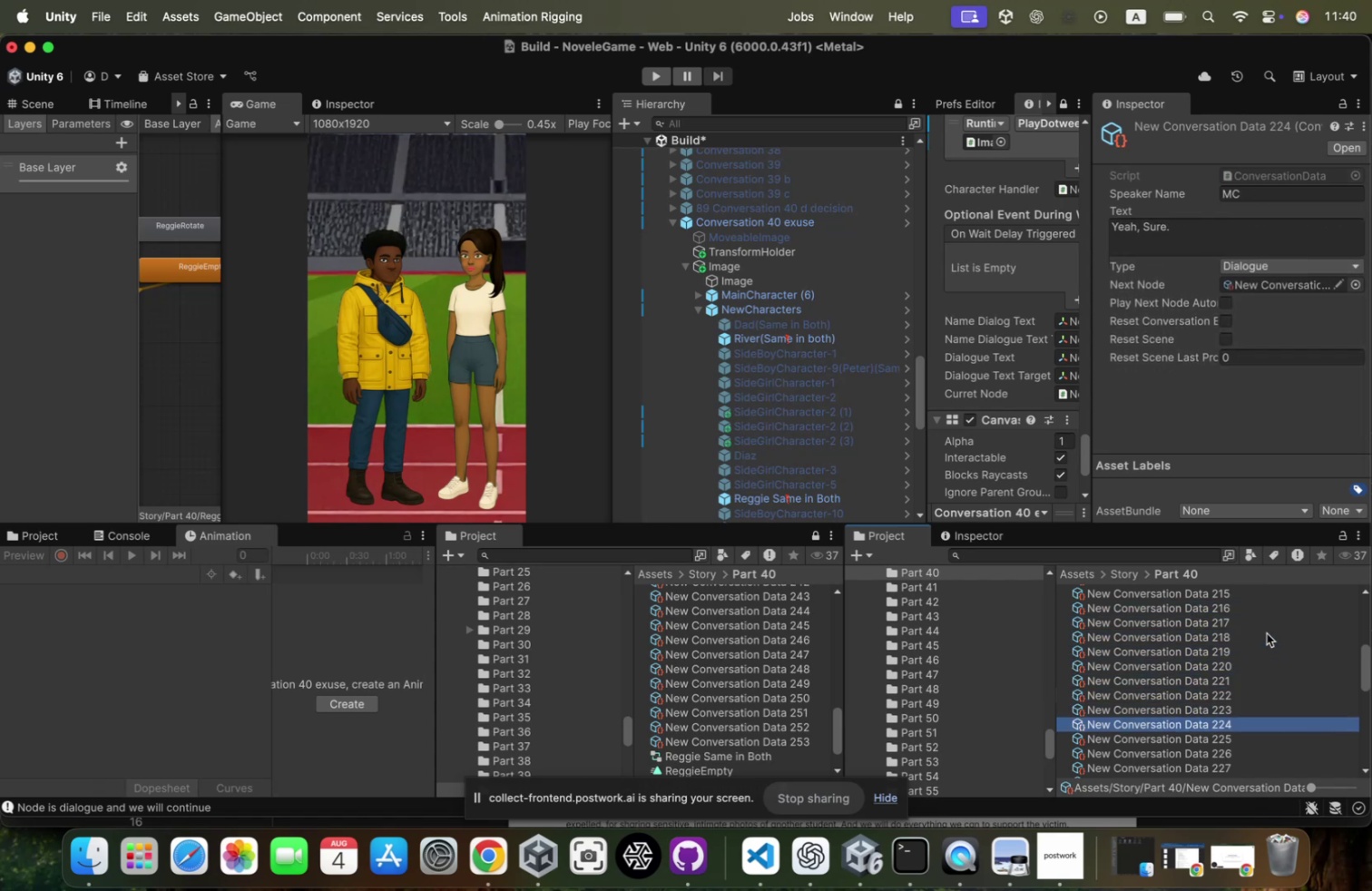 
key(ArrowUp)
 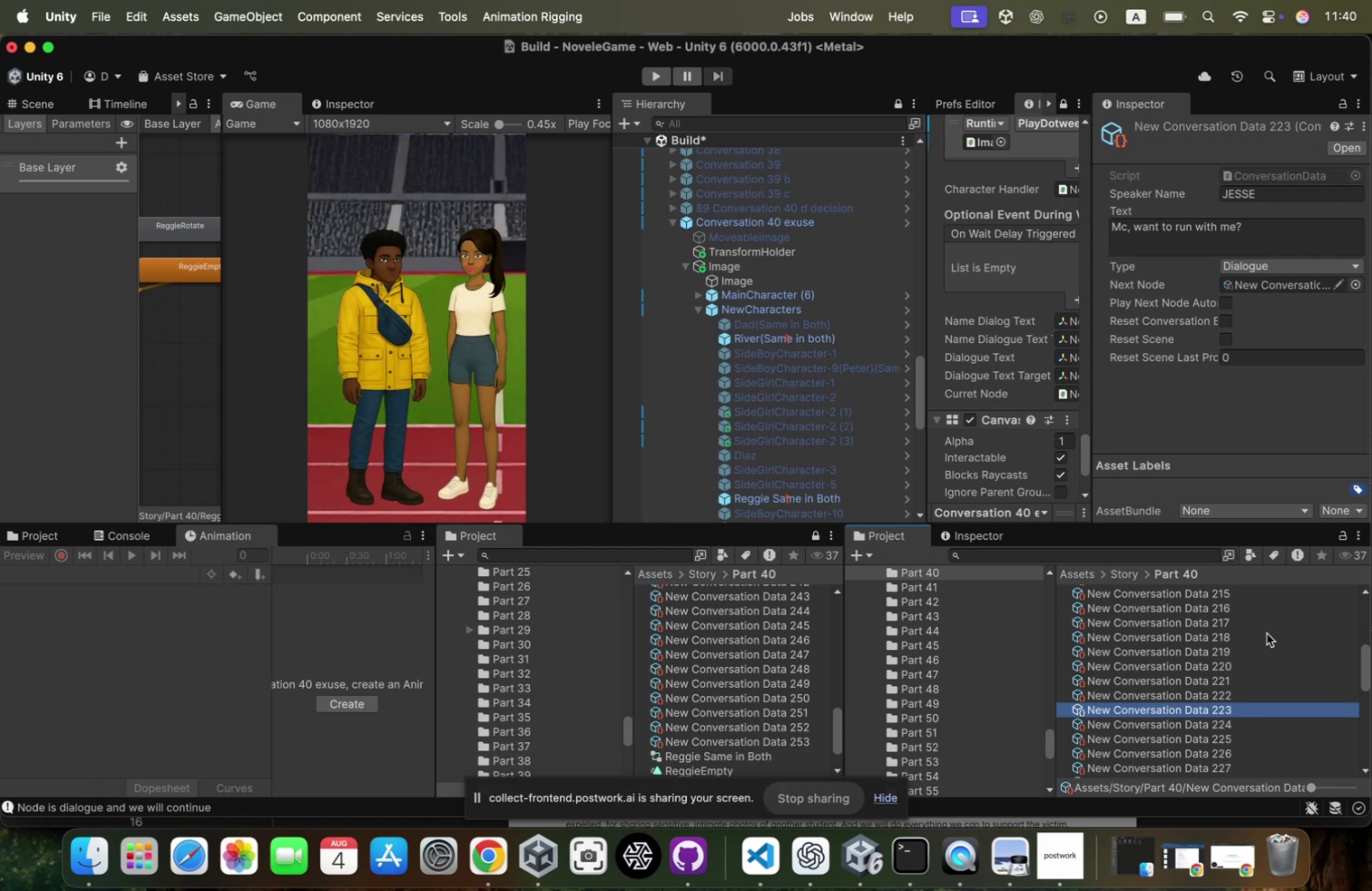 
left_click([1228, 696])
 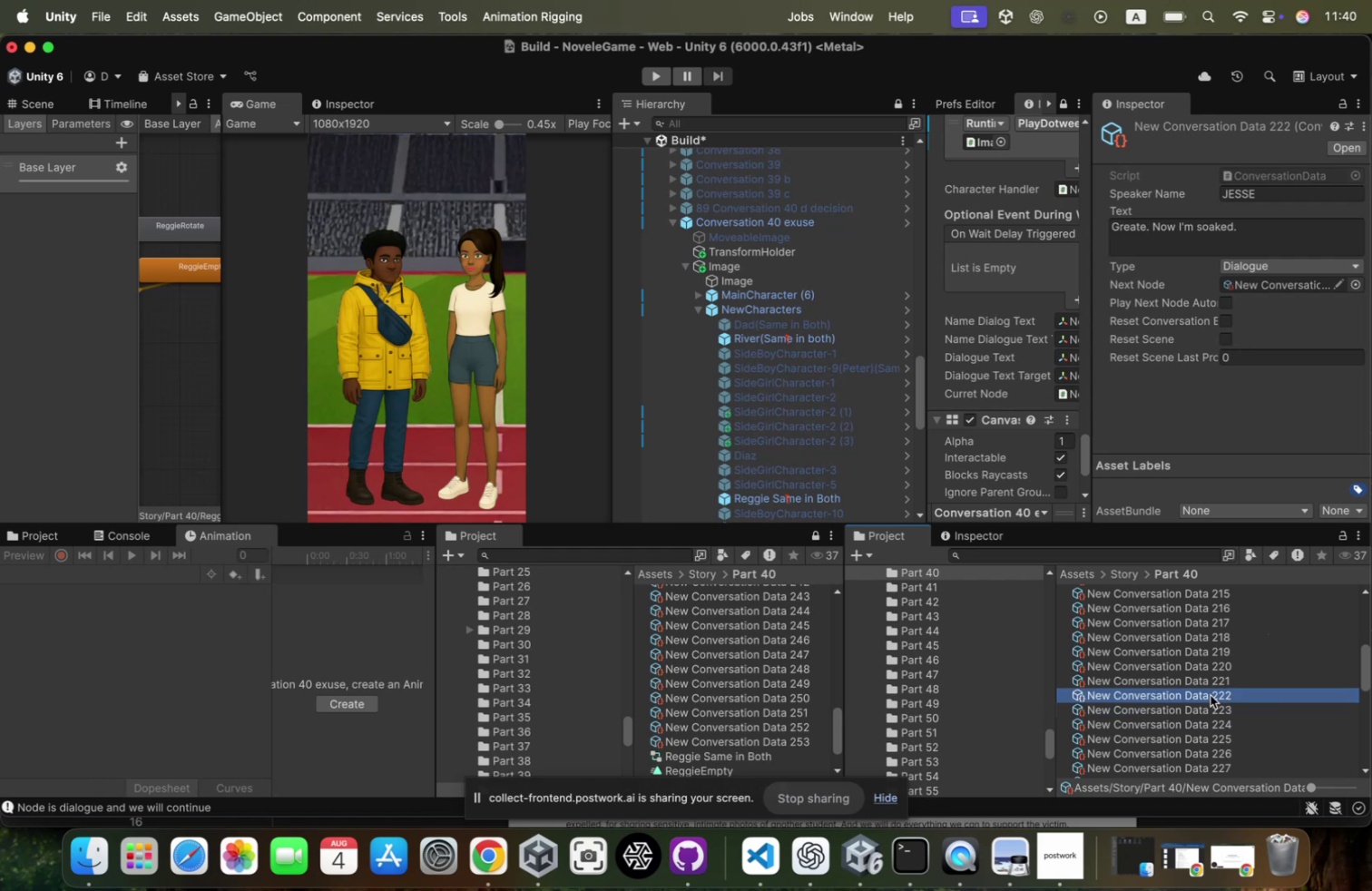 
left_click([1214, 684])
 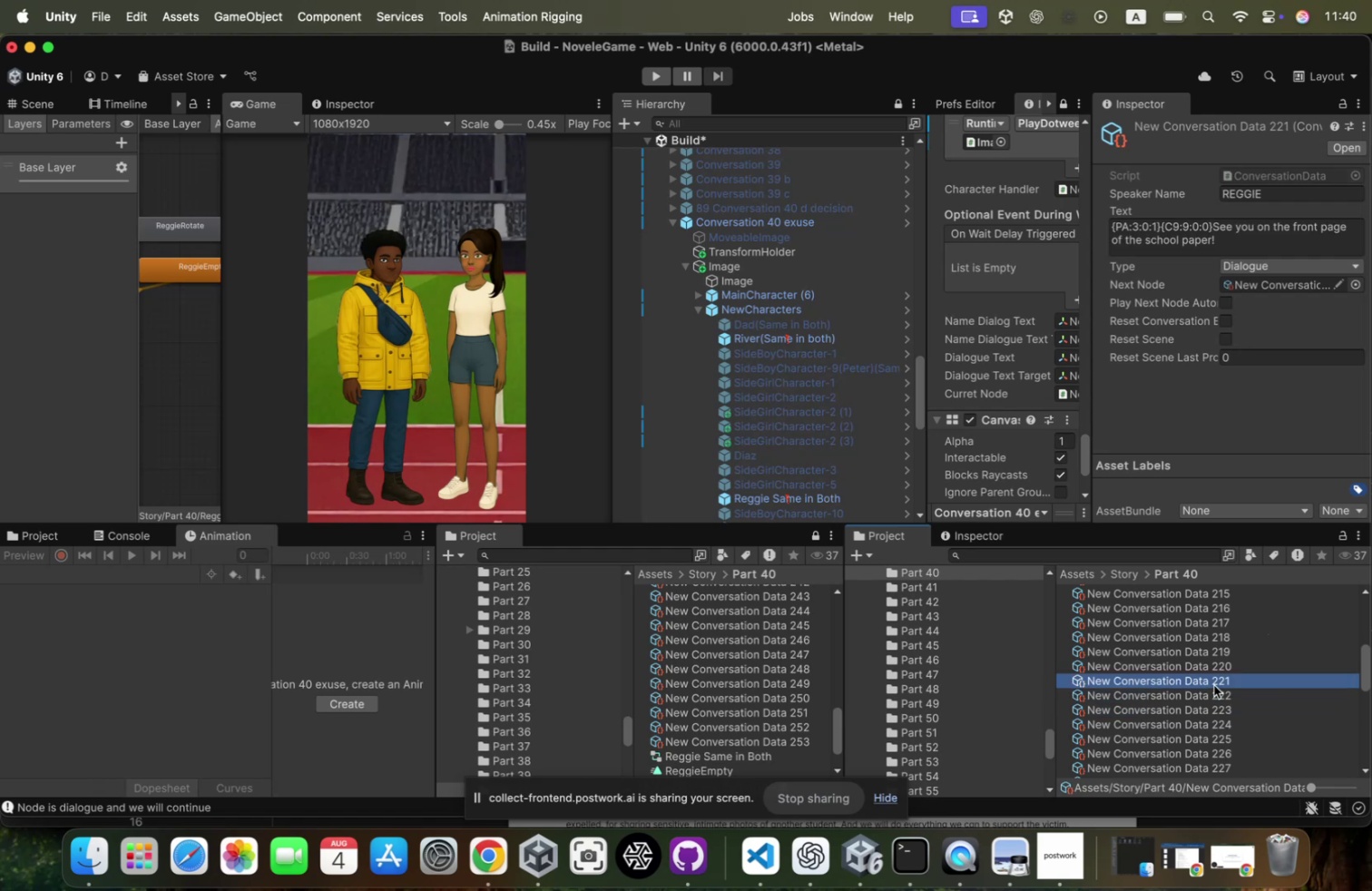 
key(ArrowUp)
 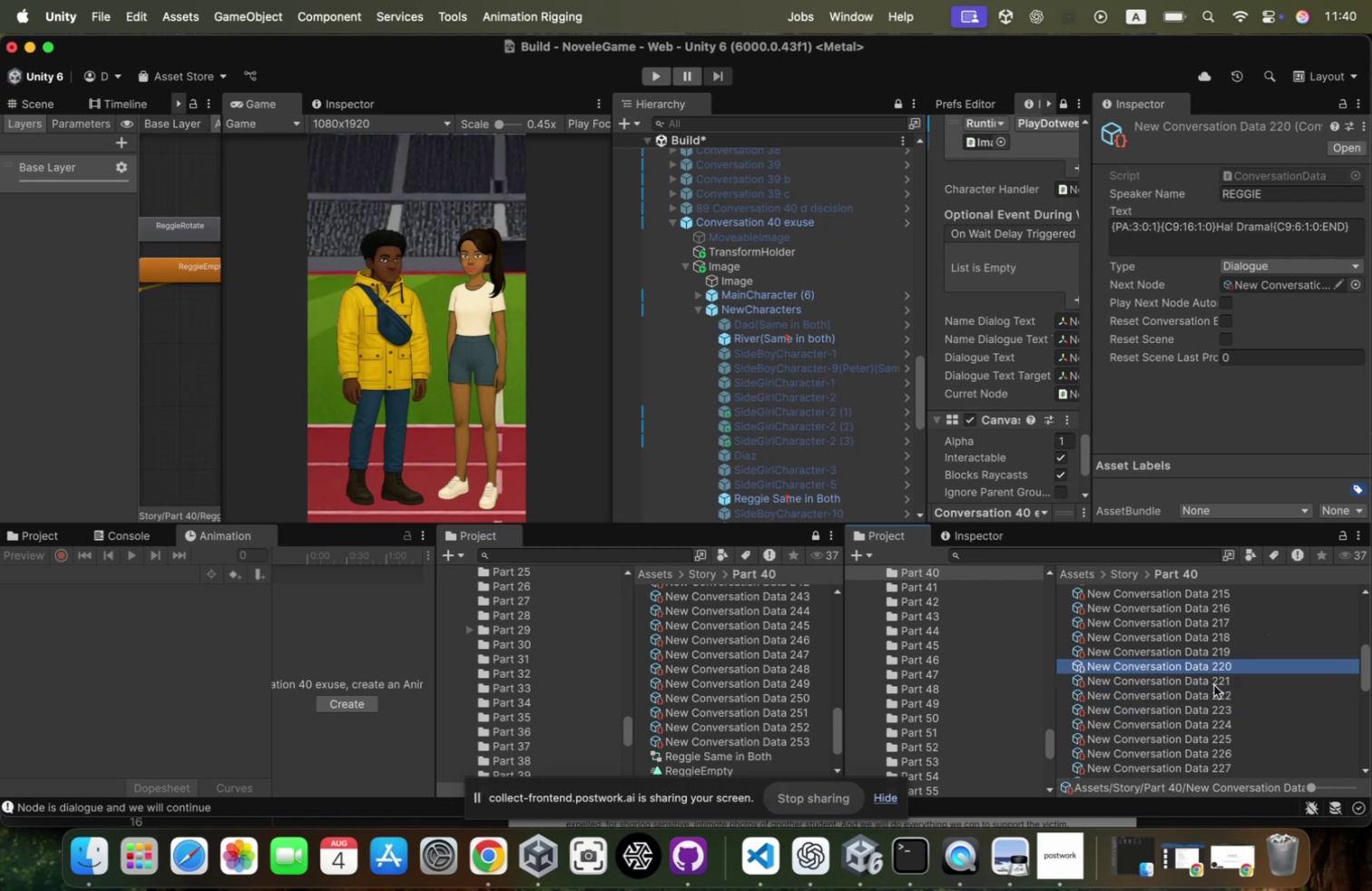 
key(ArrowUp)
 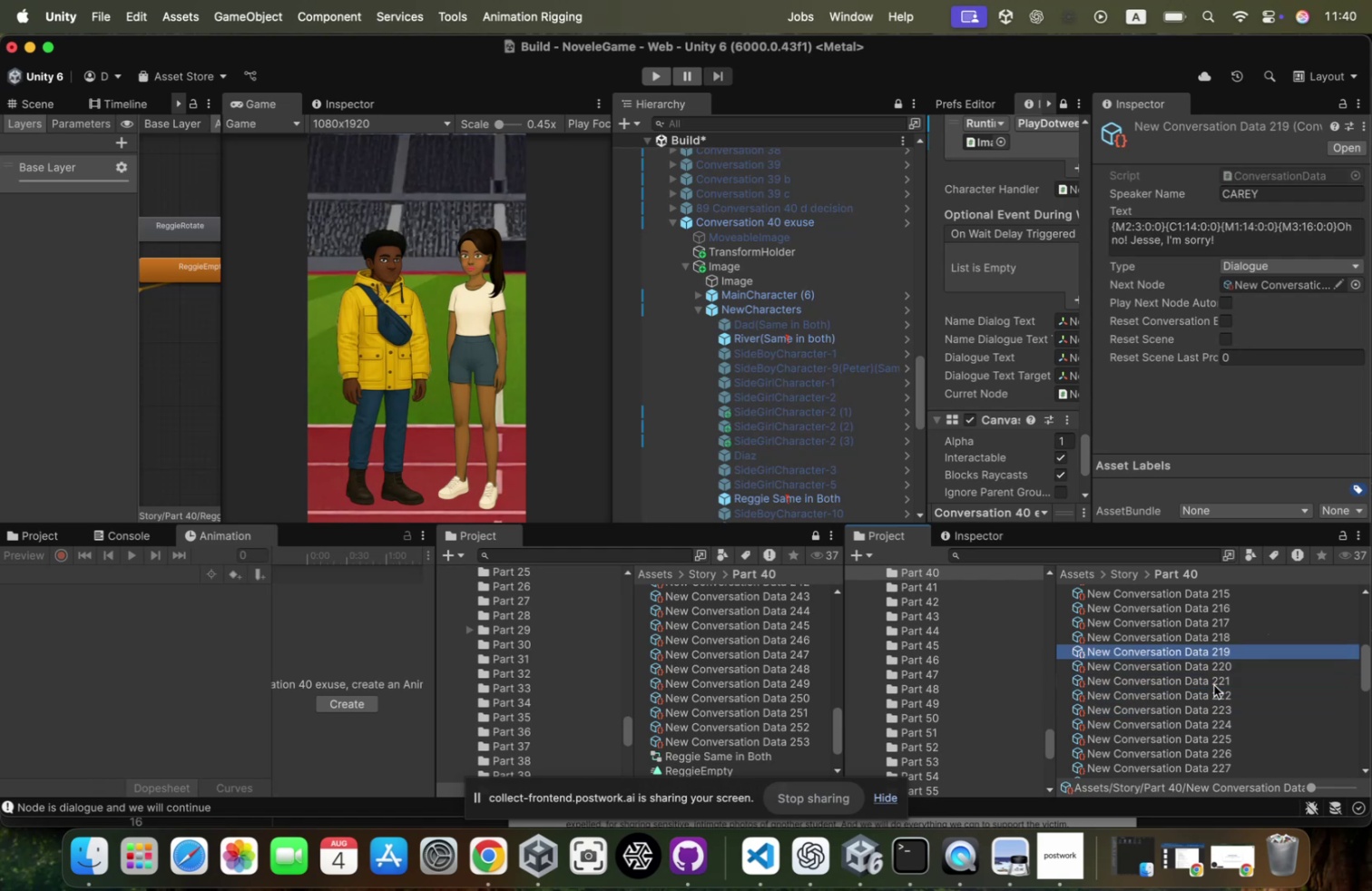 
key(ArrowUp)
 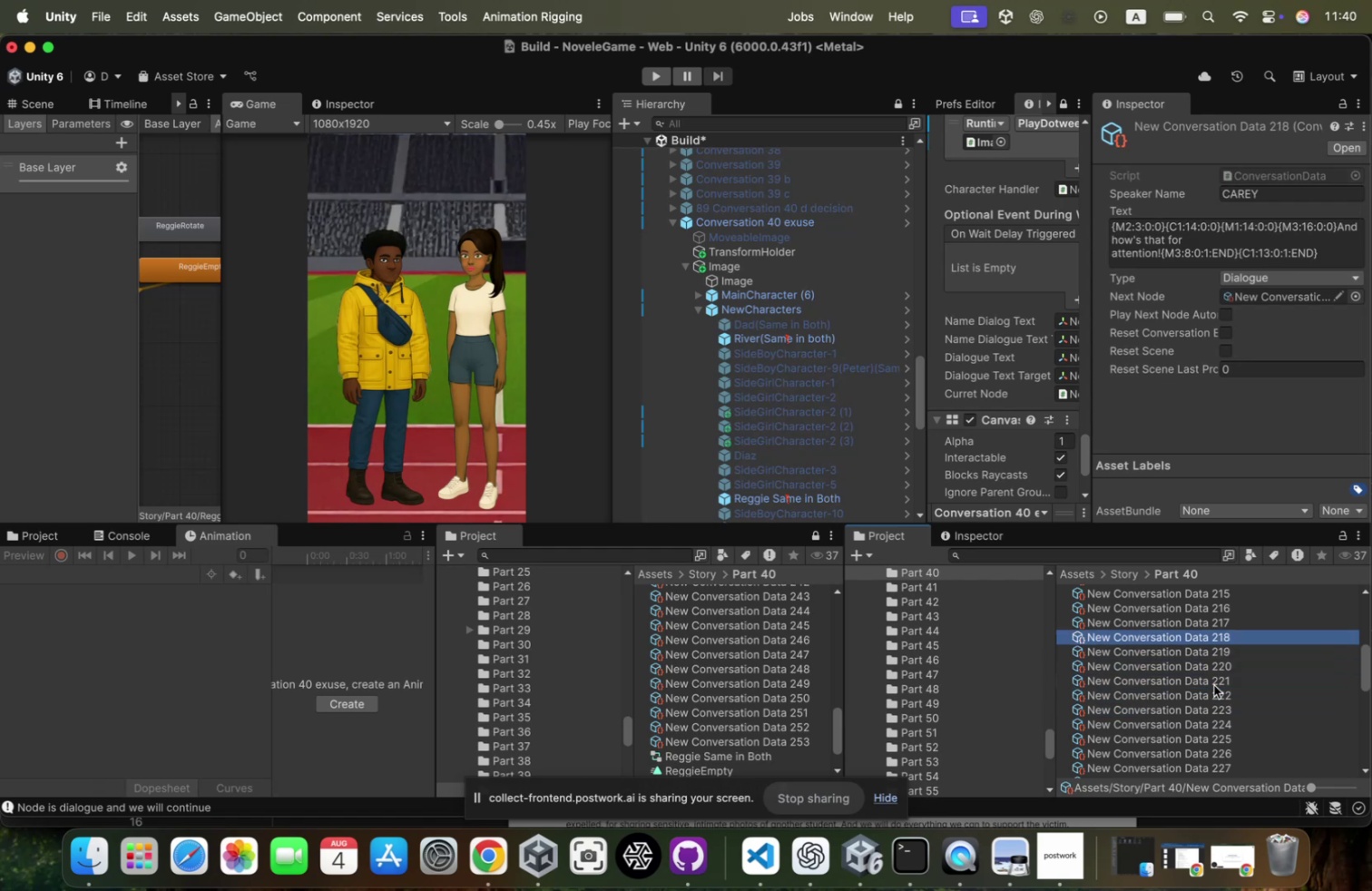 
key(ArrowUp)
 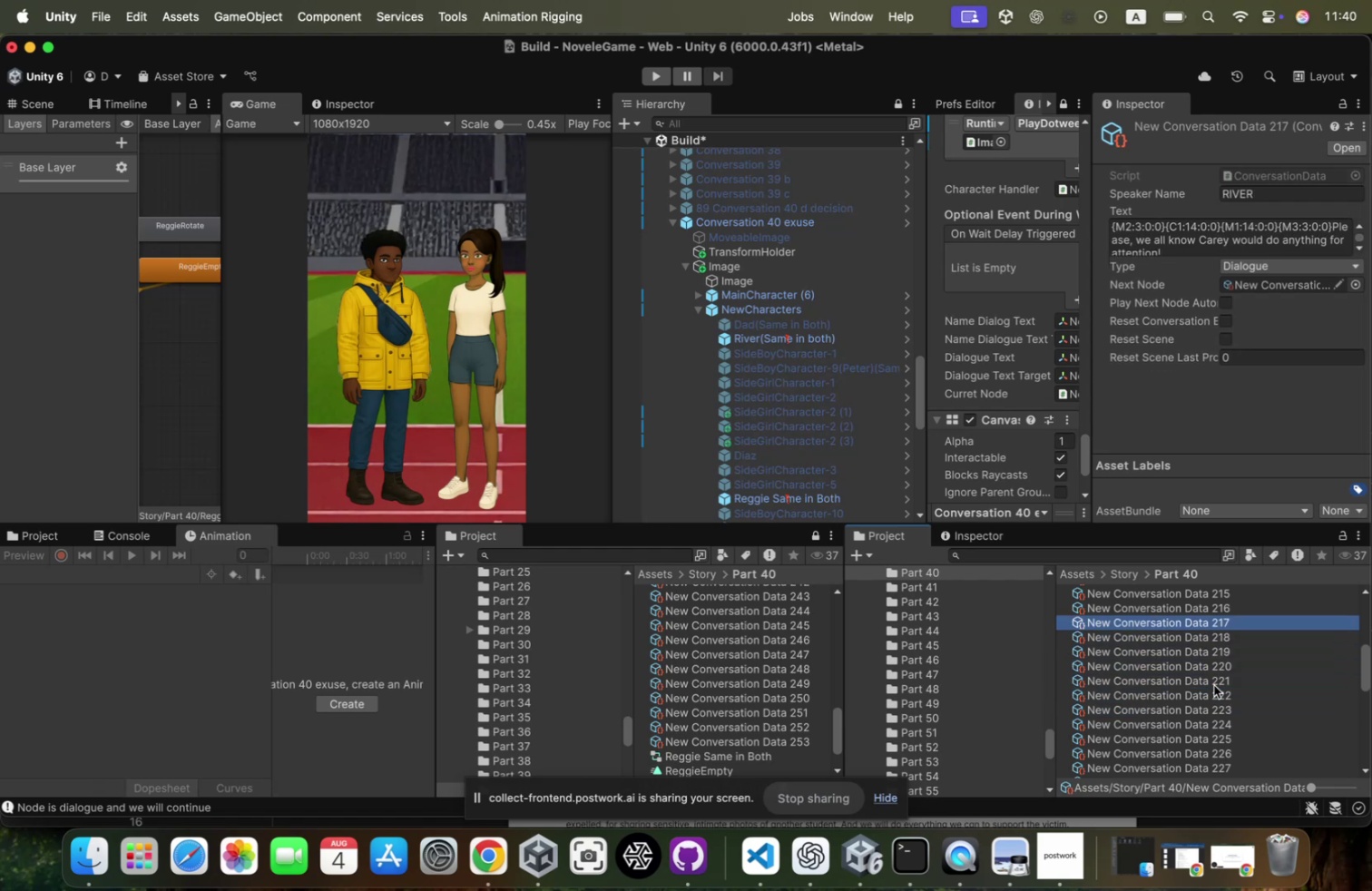 
key(ArrowUp)
 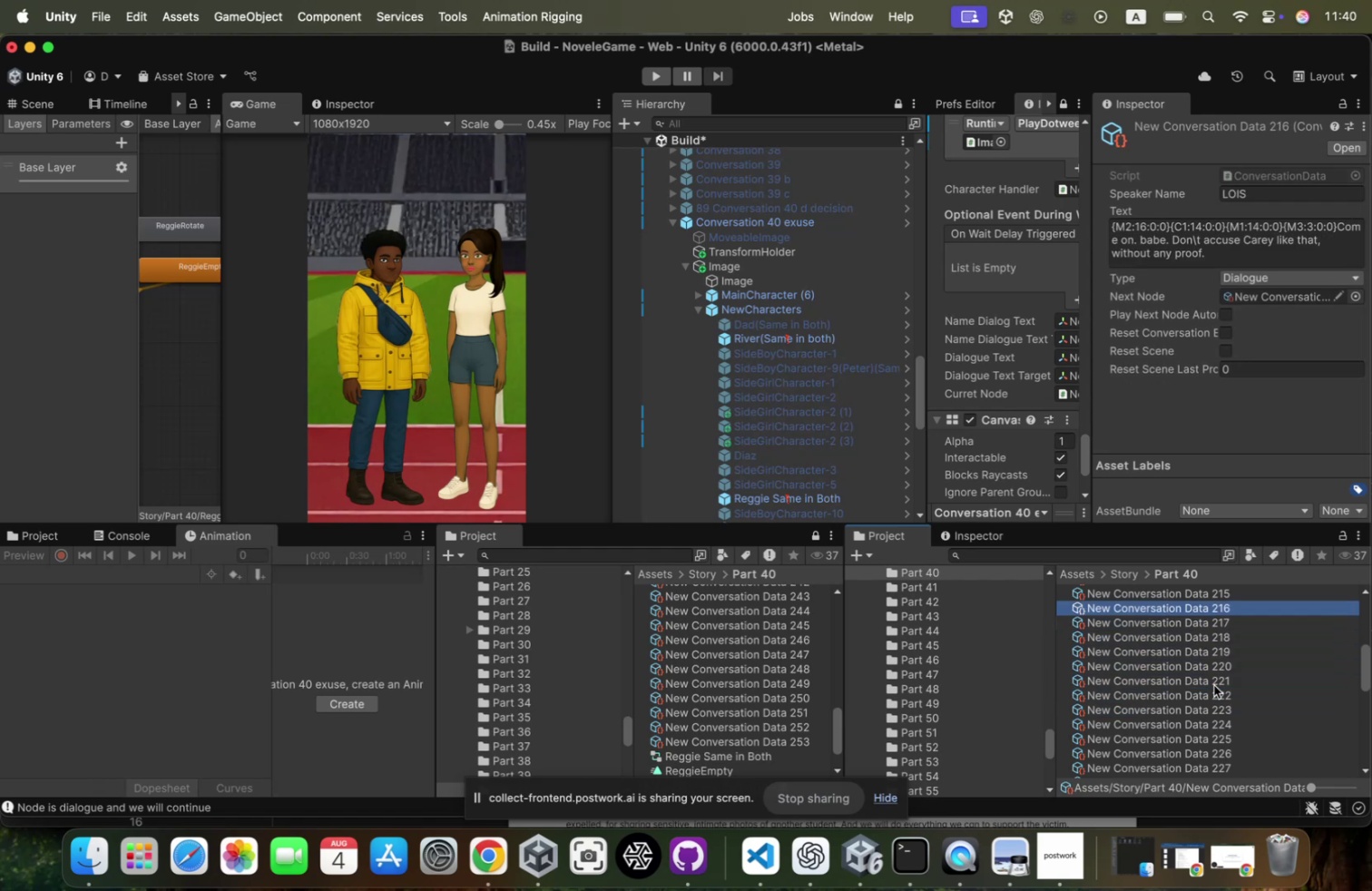 
key(ArrowUp)
 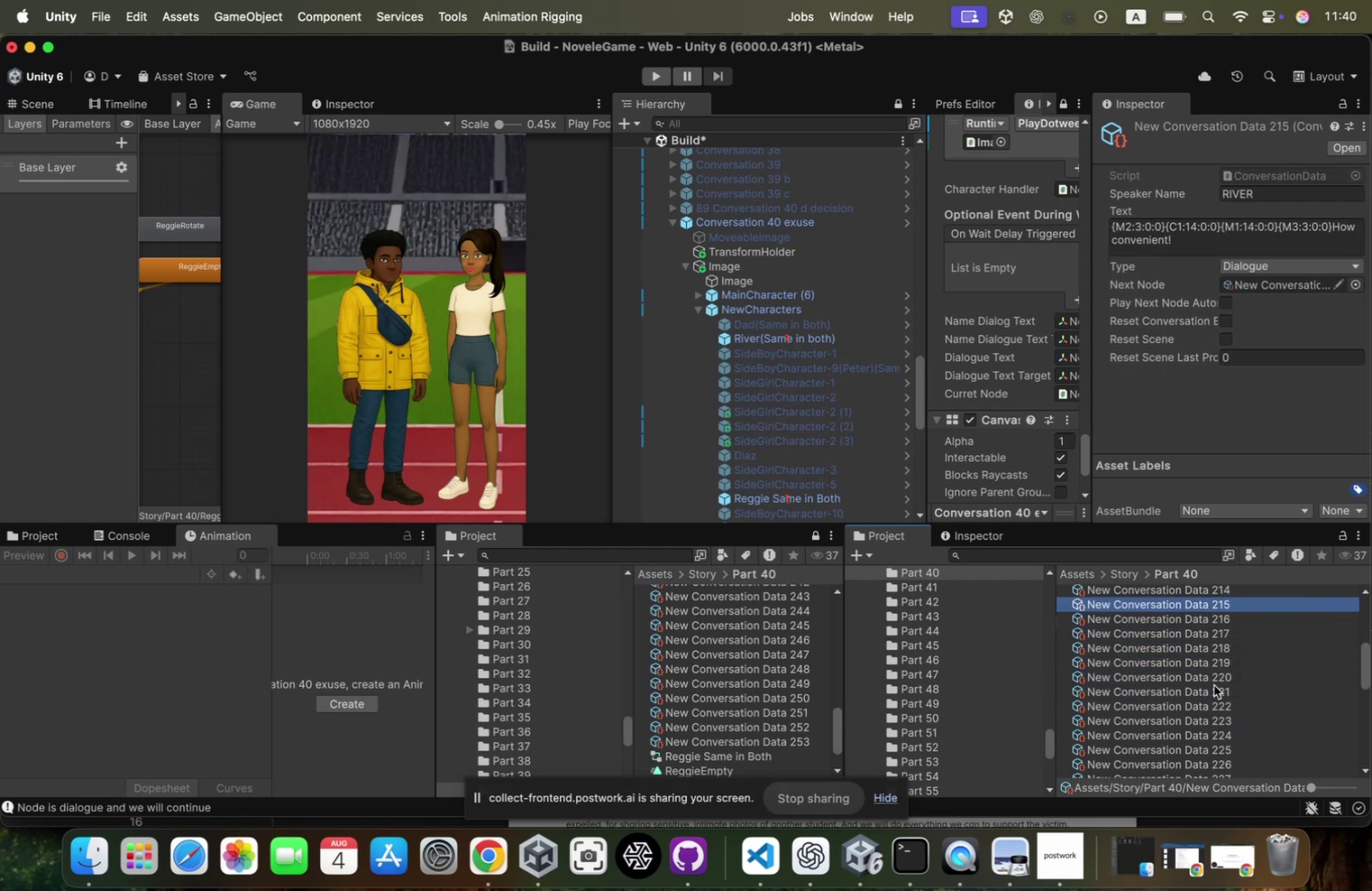 
key(ArrowUp)
 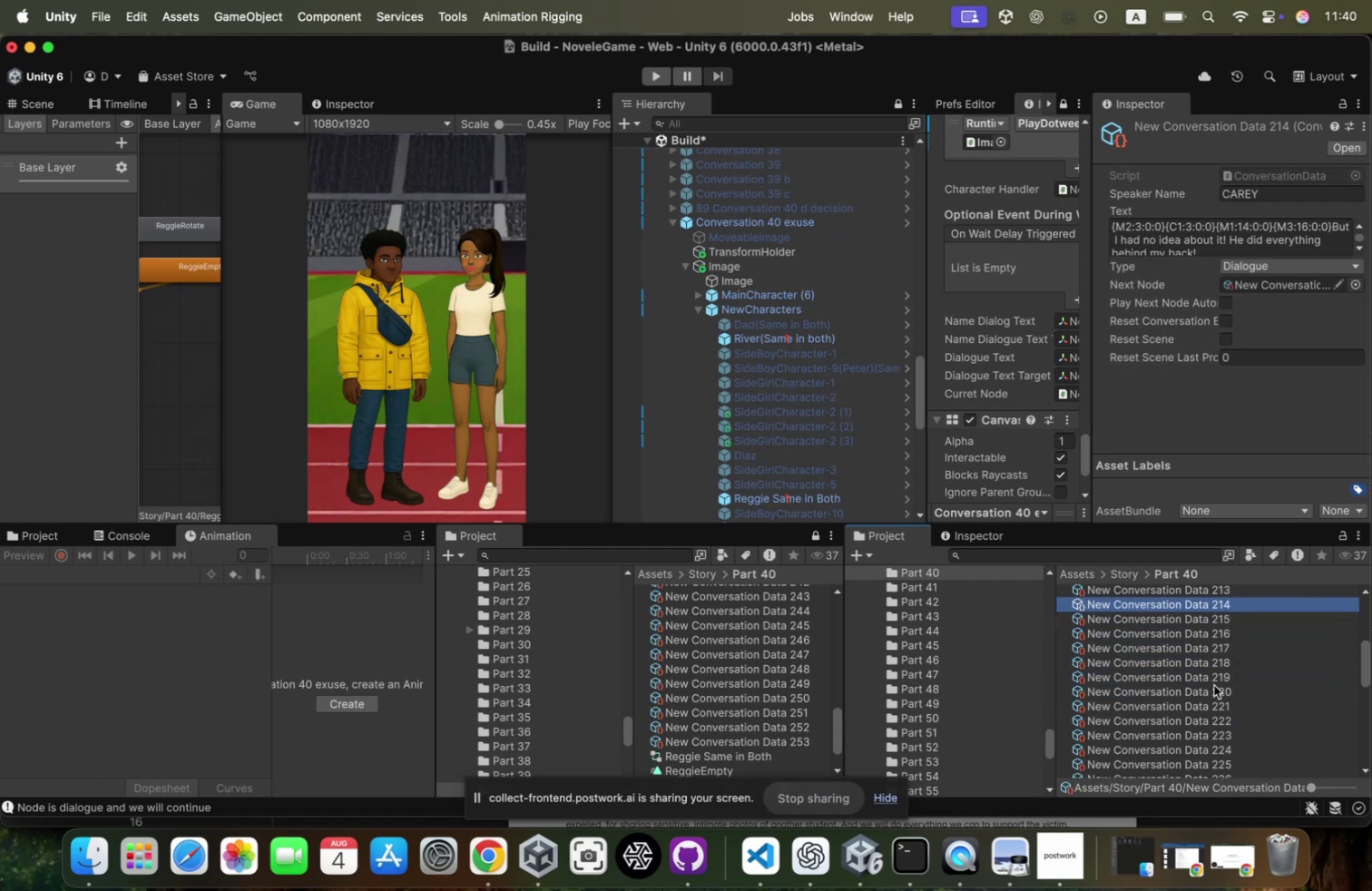 
key(ArrowUp)
 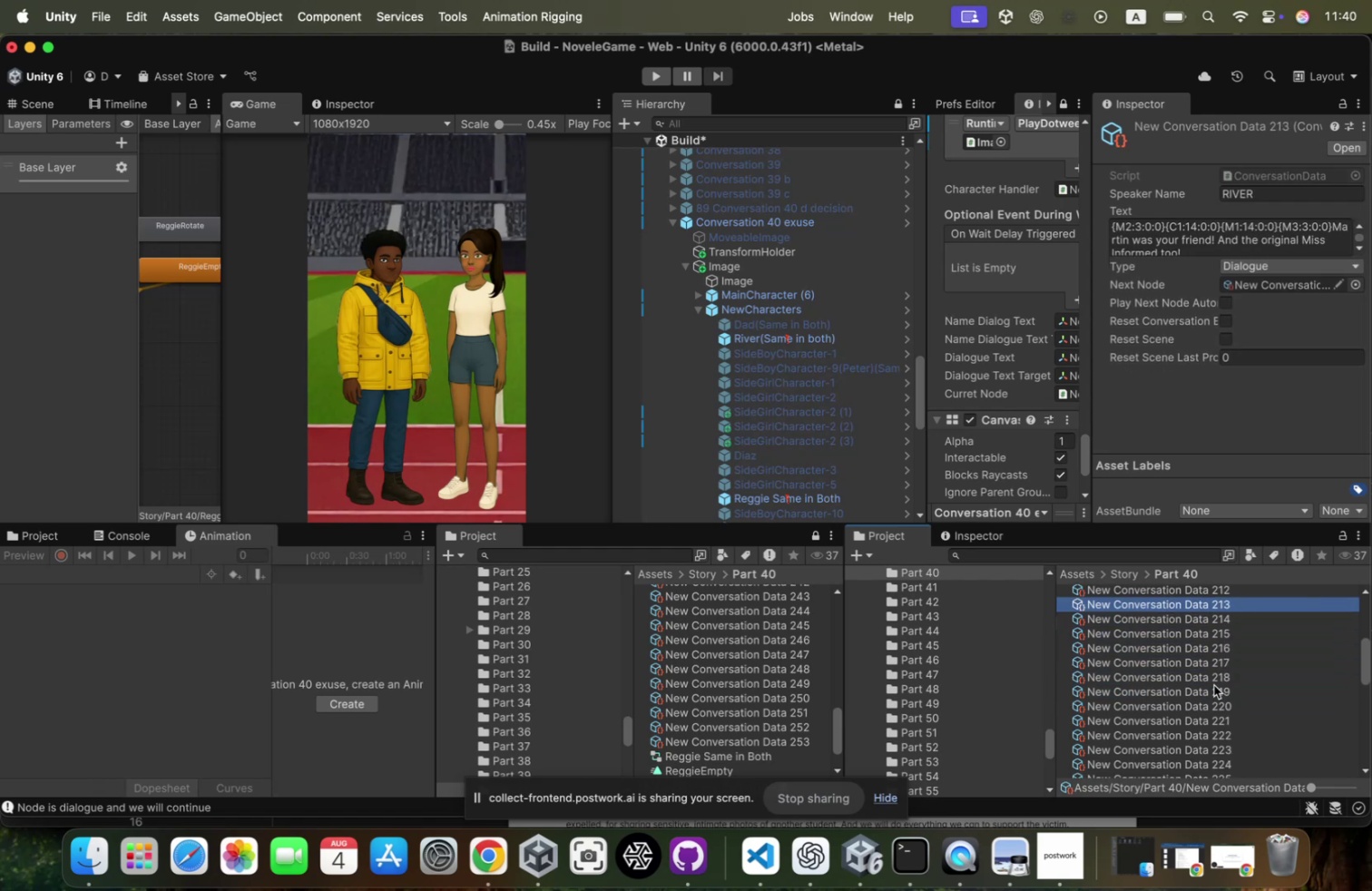 
key(ArrowUp)
 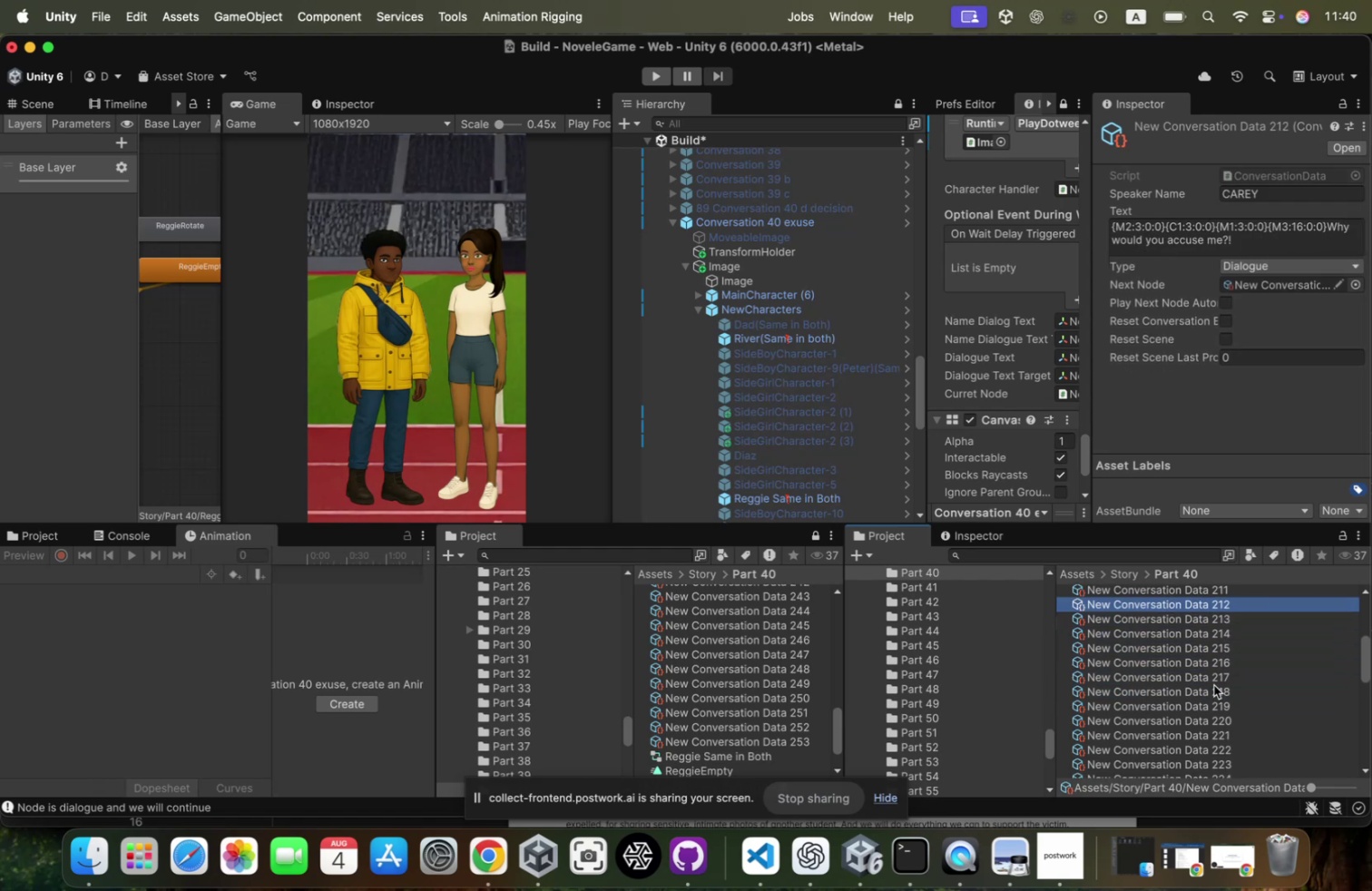 
key(ArrowUp)
 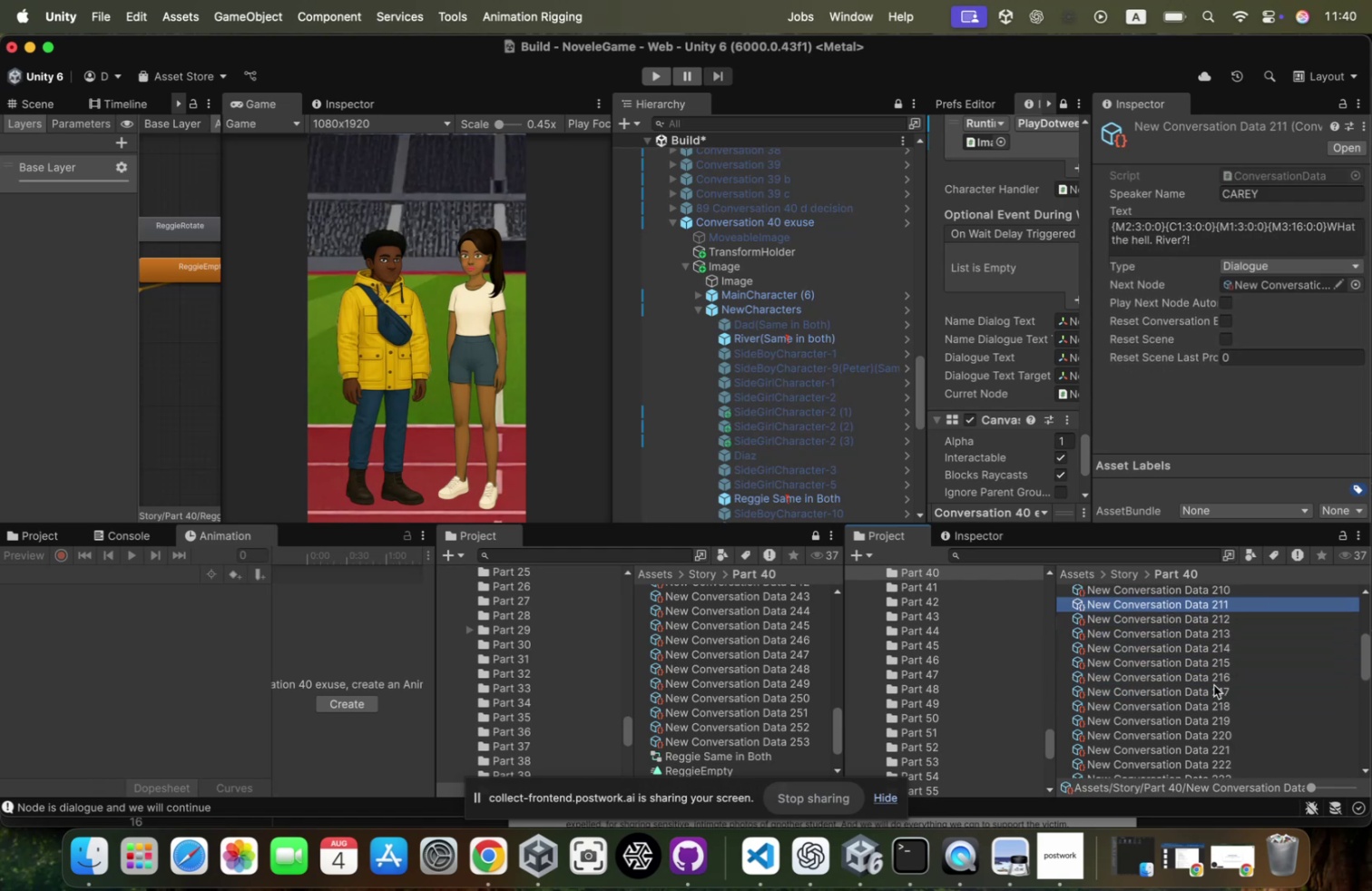 
key(ArrowUp)
 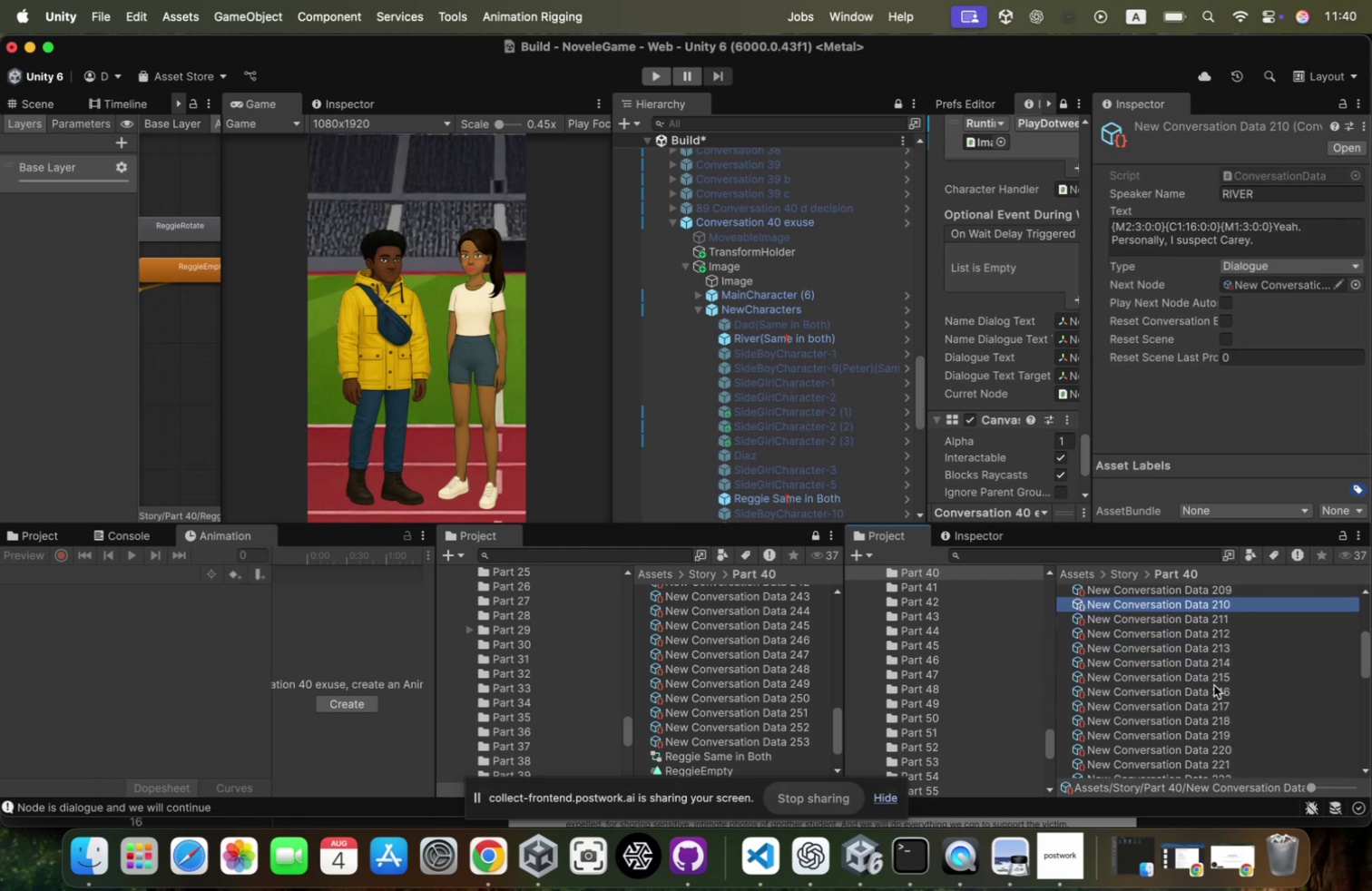 
key(ArrowUp)
 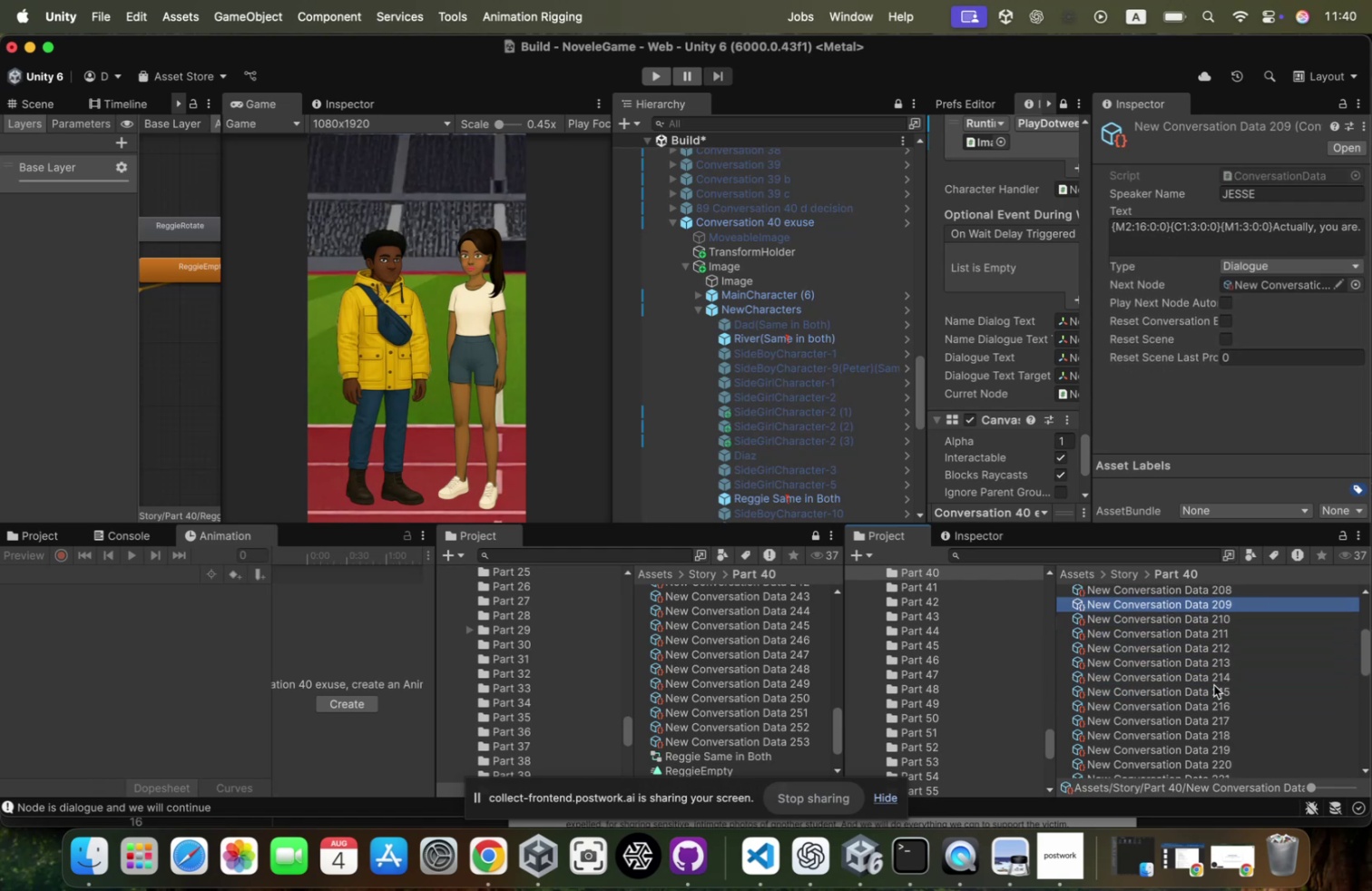 
key(ArrowUp)
 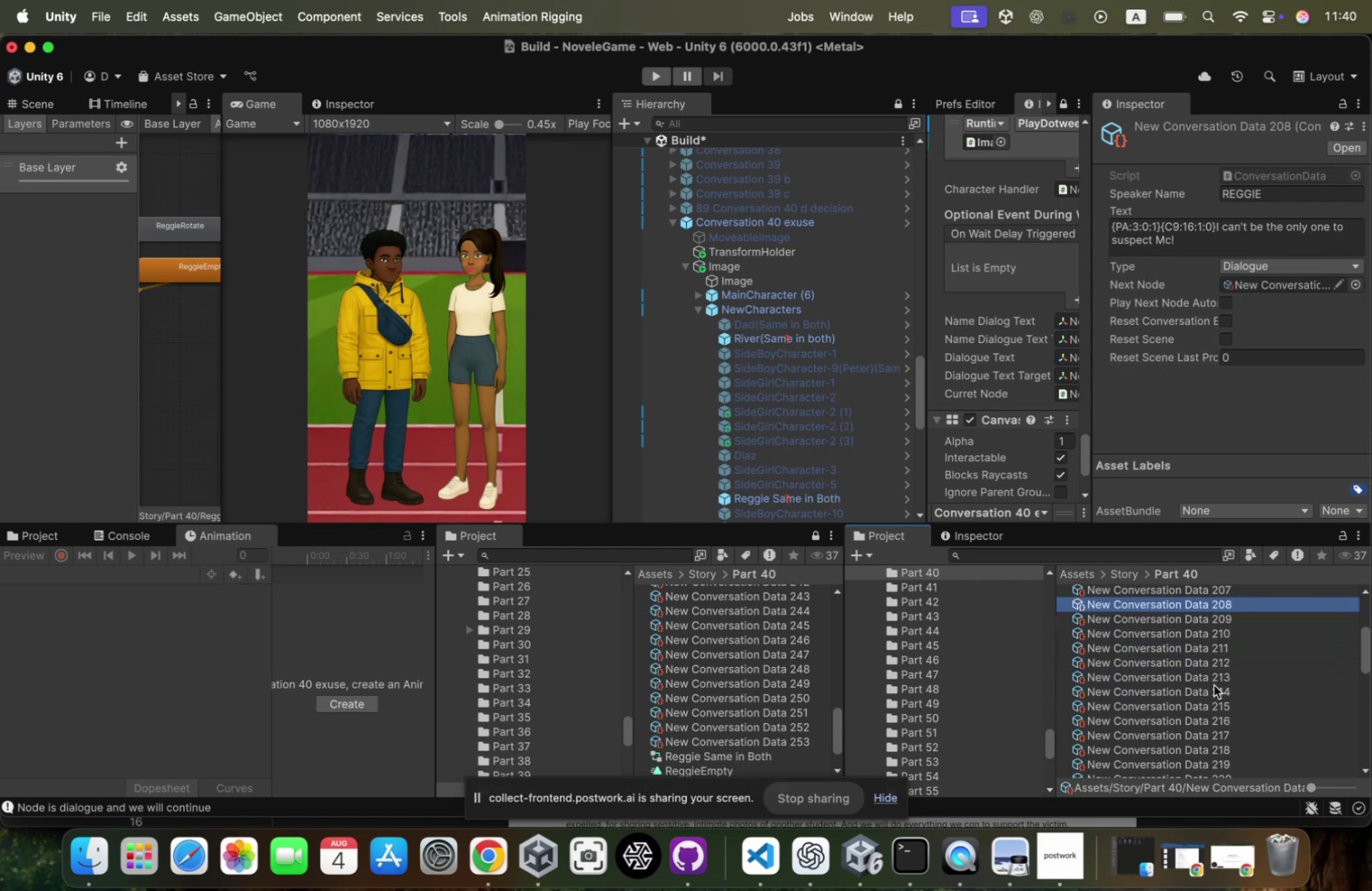 
key(ArrowDown)
 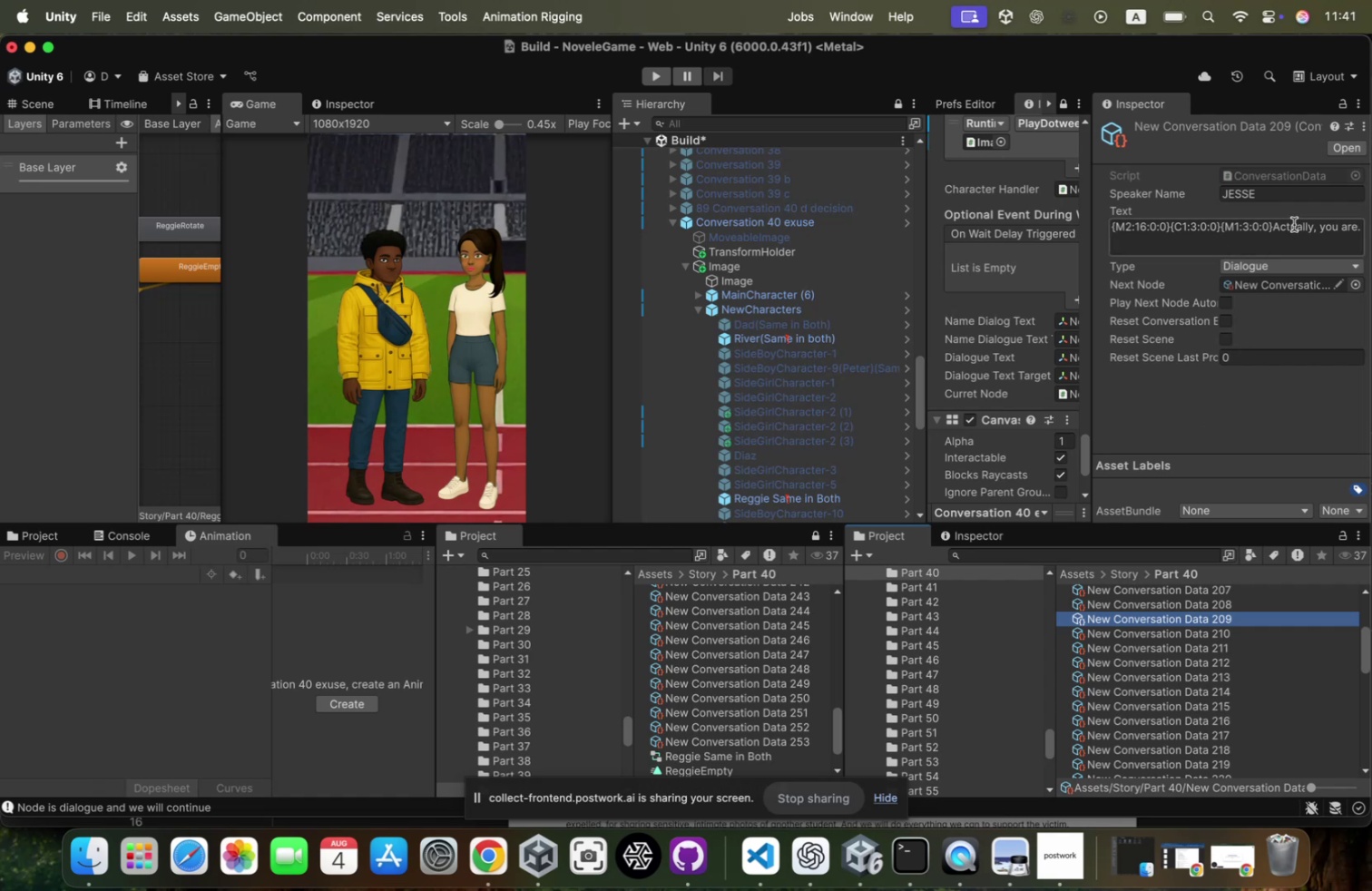 
left_click_drag(start_coordinate=[1273, 221], to_coordinate=[1005, 230])
 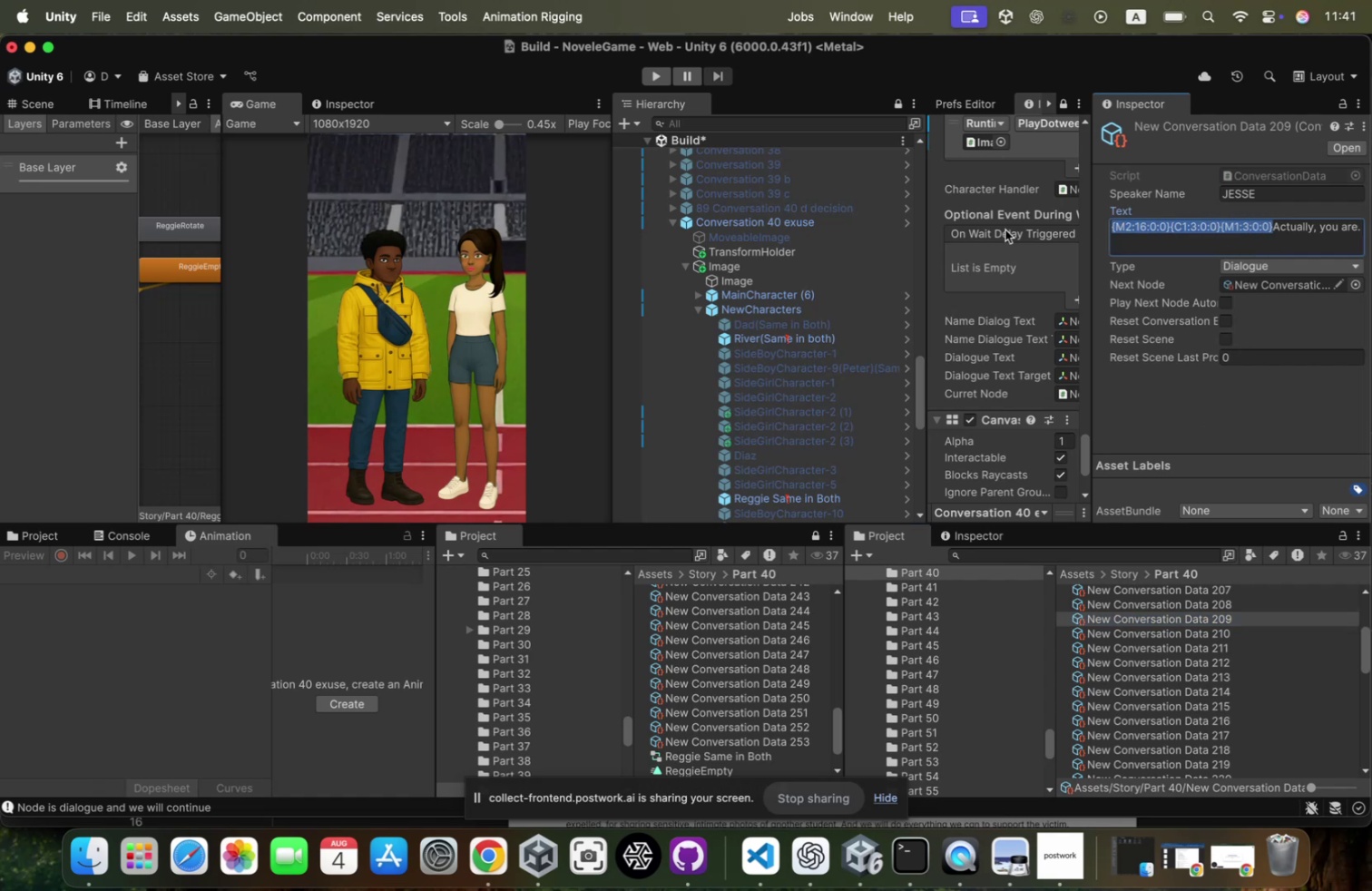 
key(Meta+CommandLeft)
 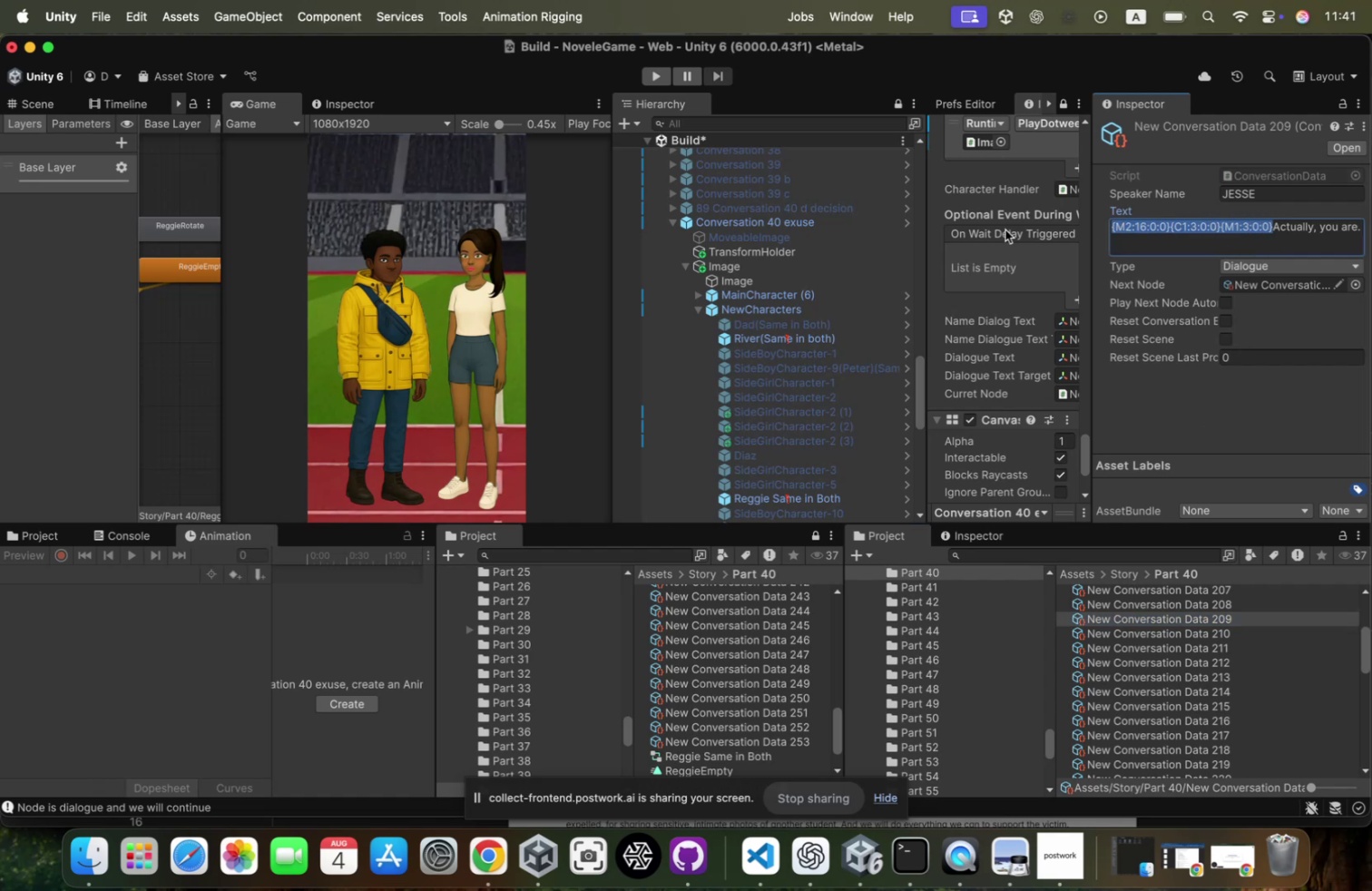 
key(Meta+C)
 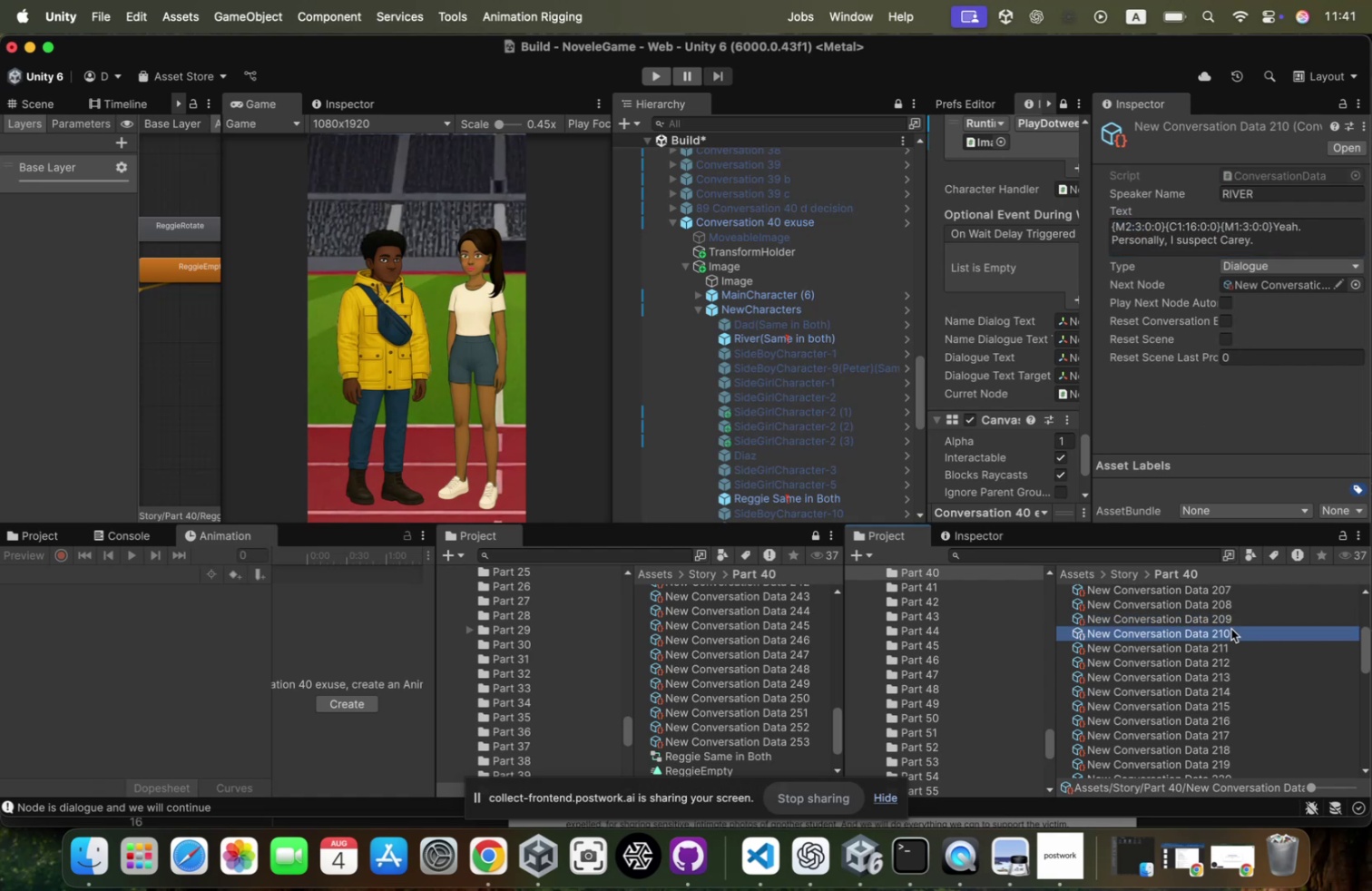 
key(ArrowDown)
 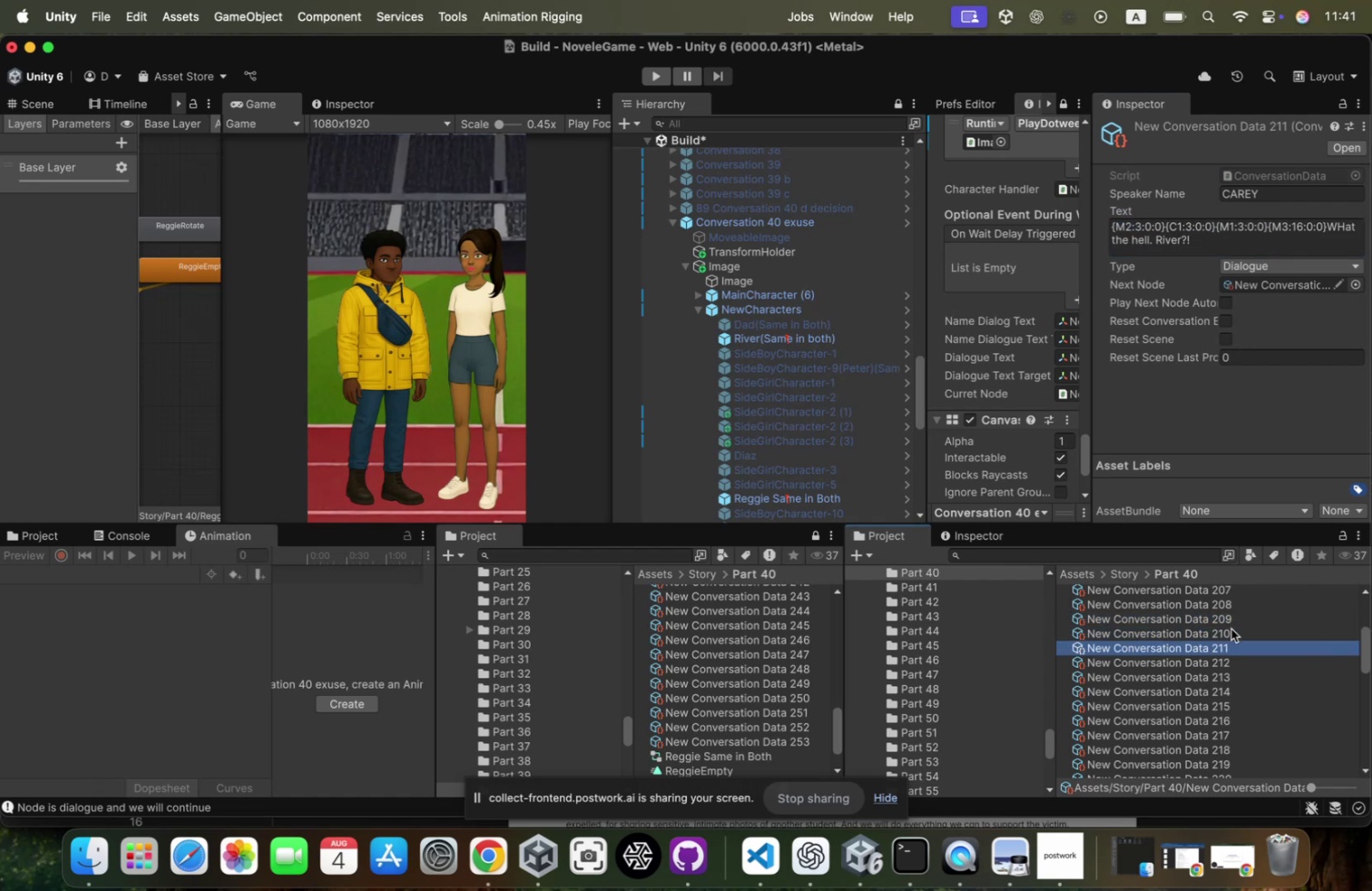 
key(ArrowDown)
 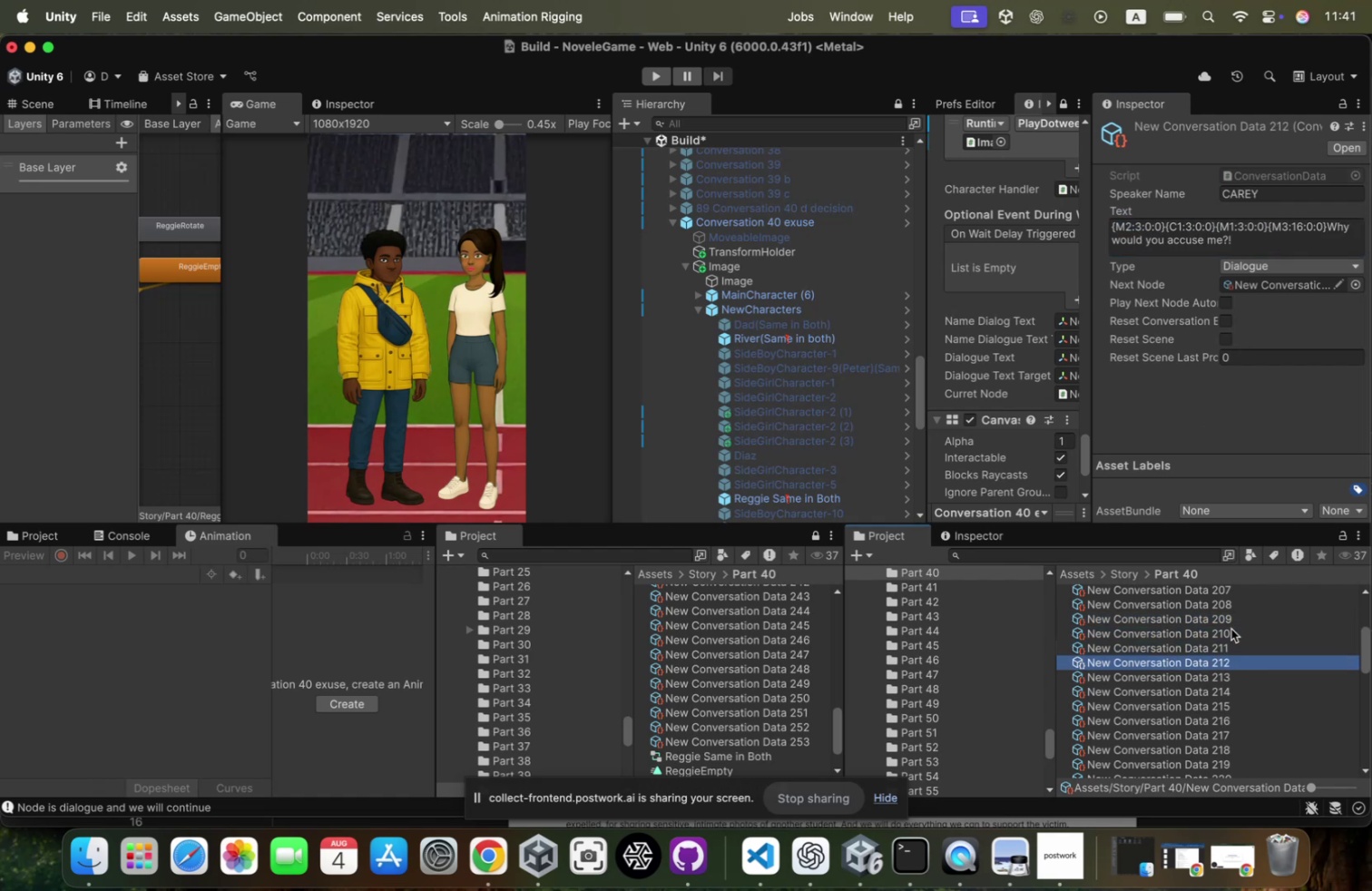 
key(ArrowDown)
 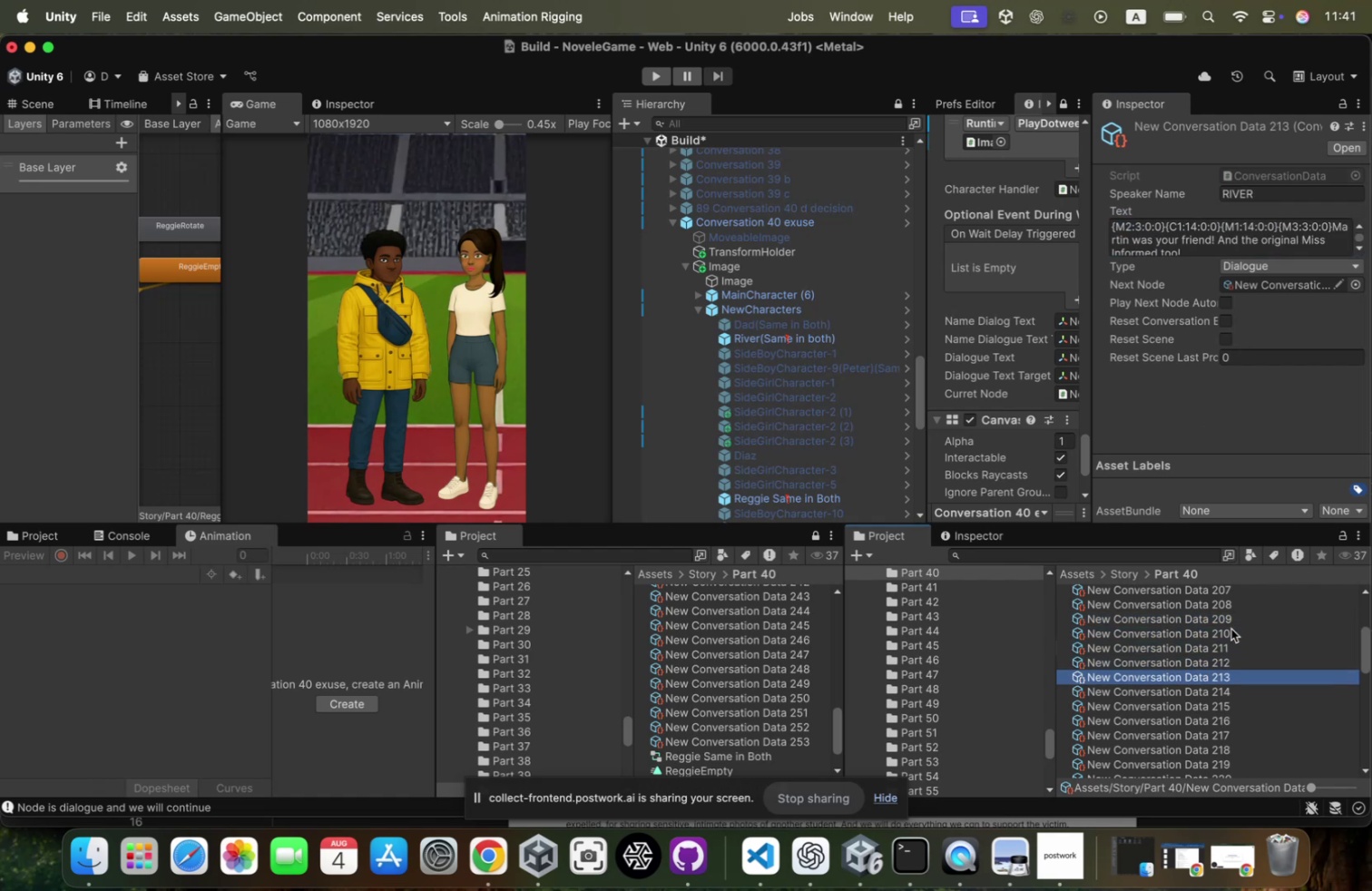 
key(ArrowDown)
 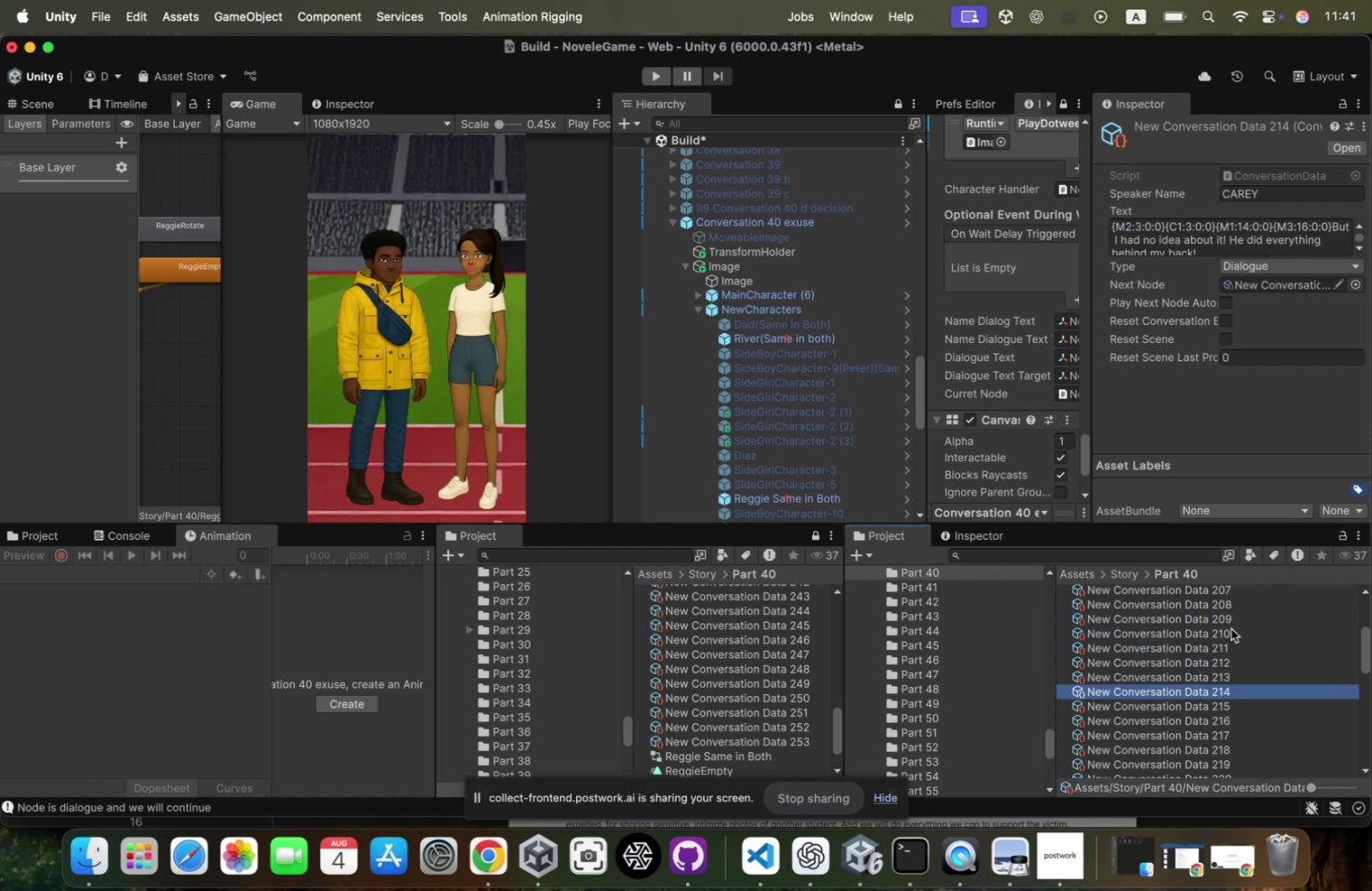 
key(ArrowDown)
 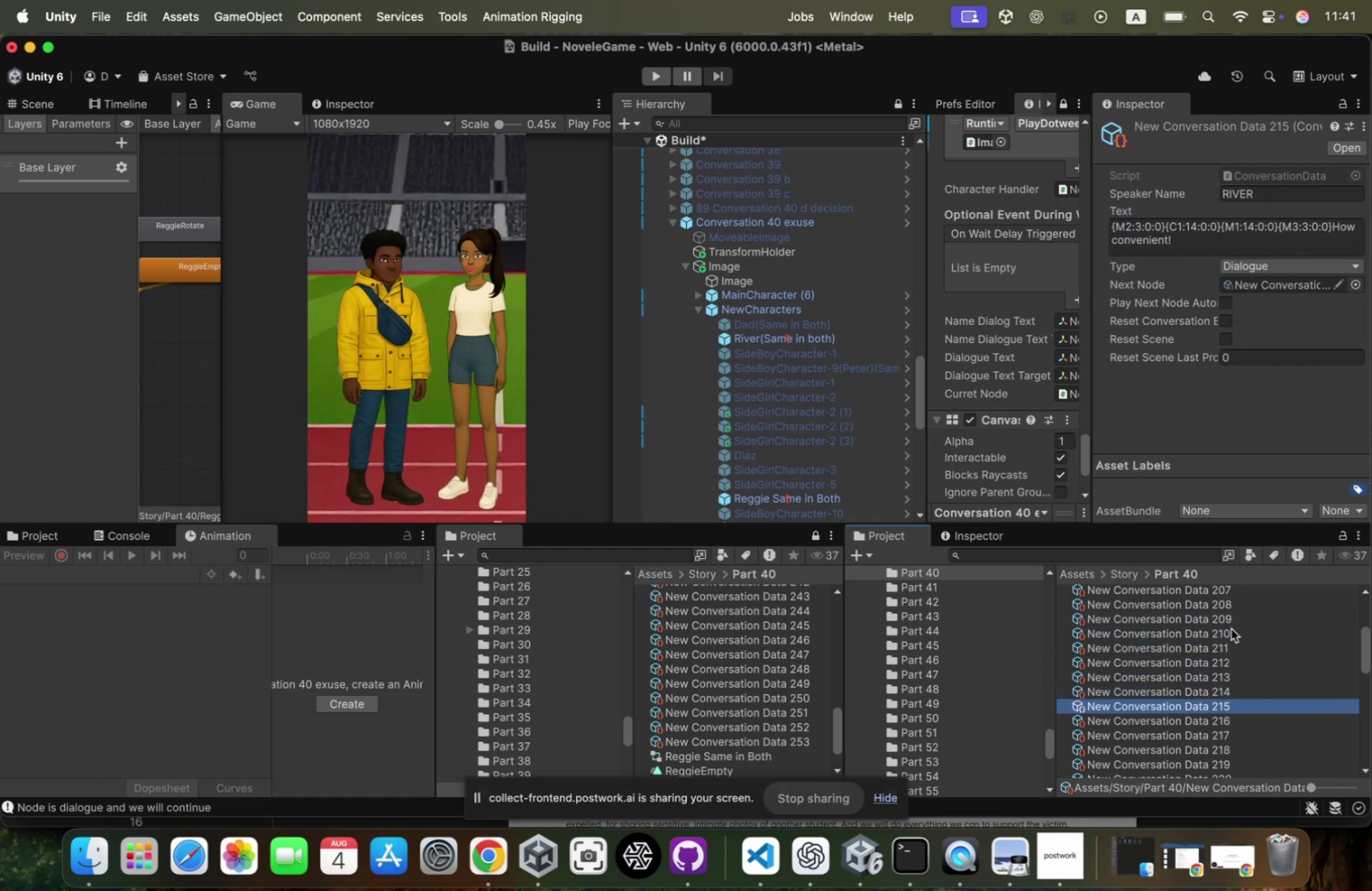 
key(ArrowDown)
 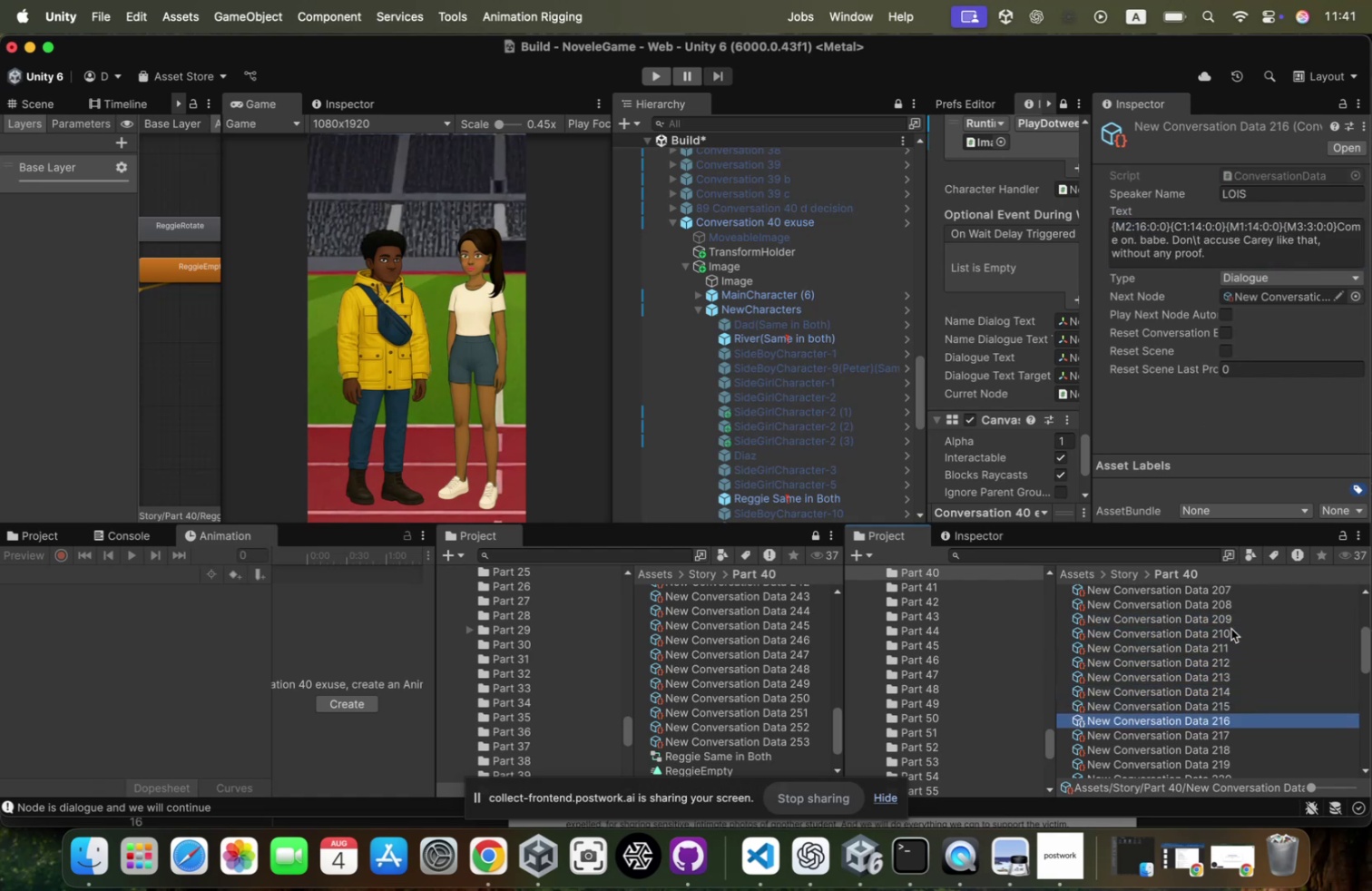 
key(ArrowDown)
 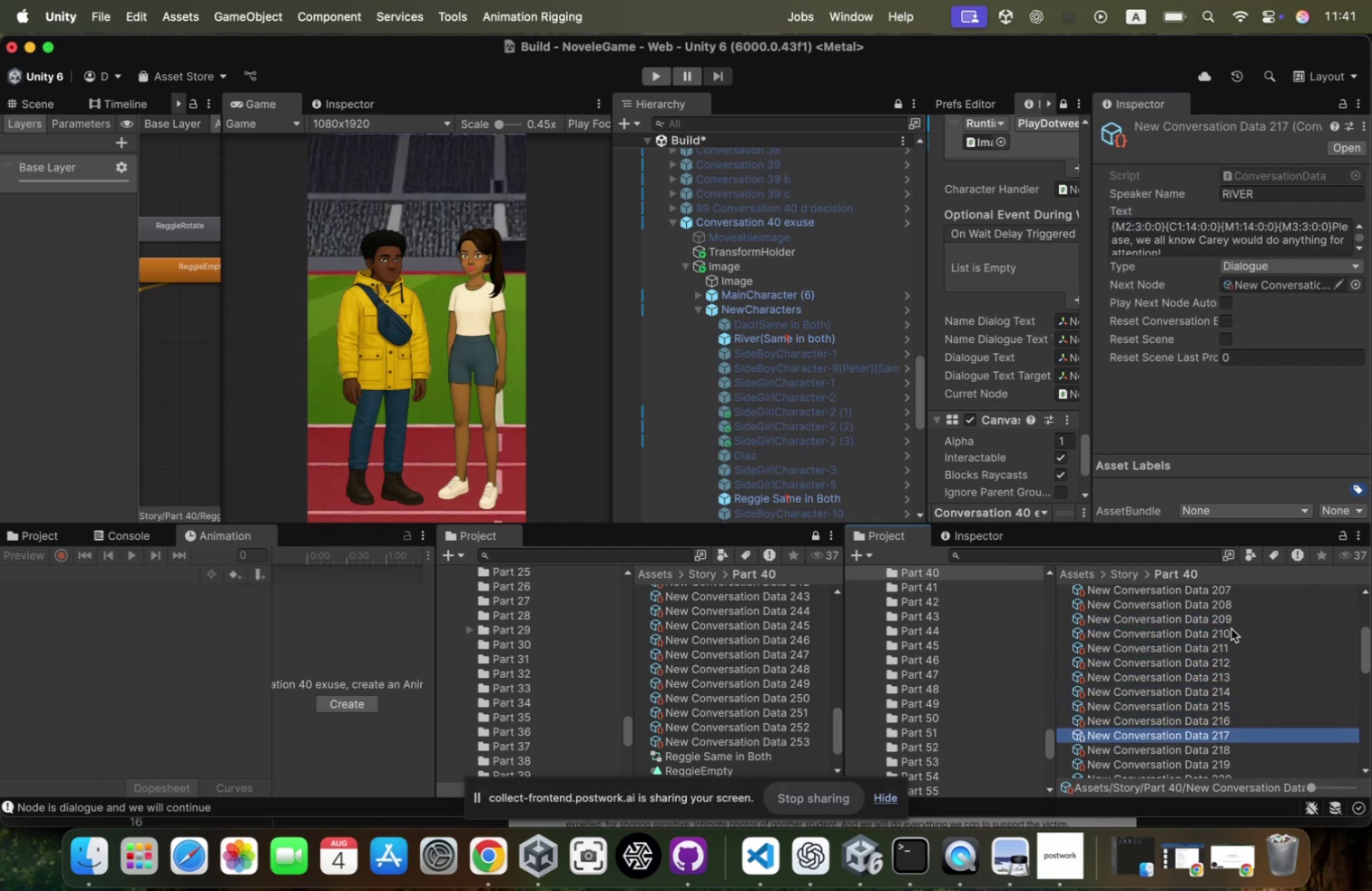 
key(ArrowDown)
 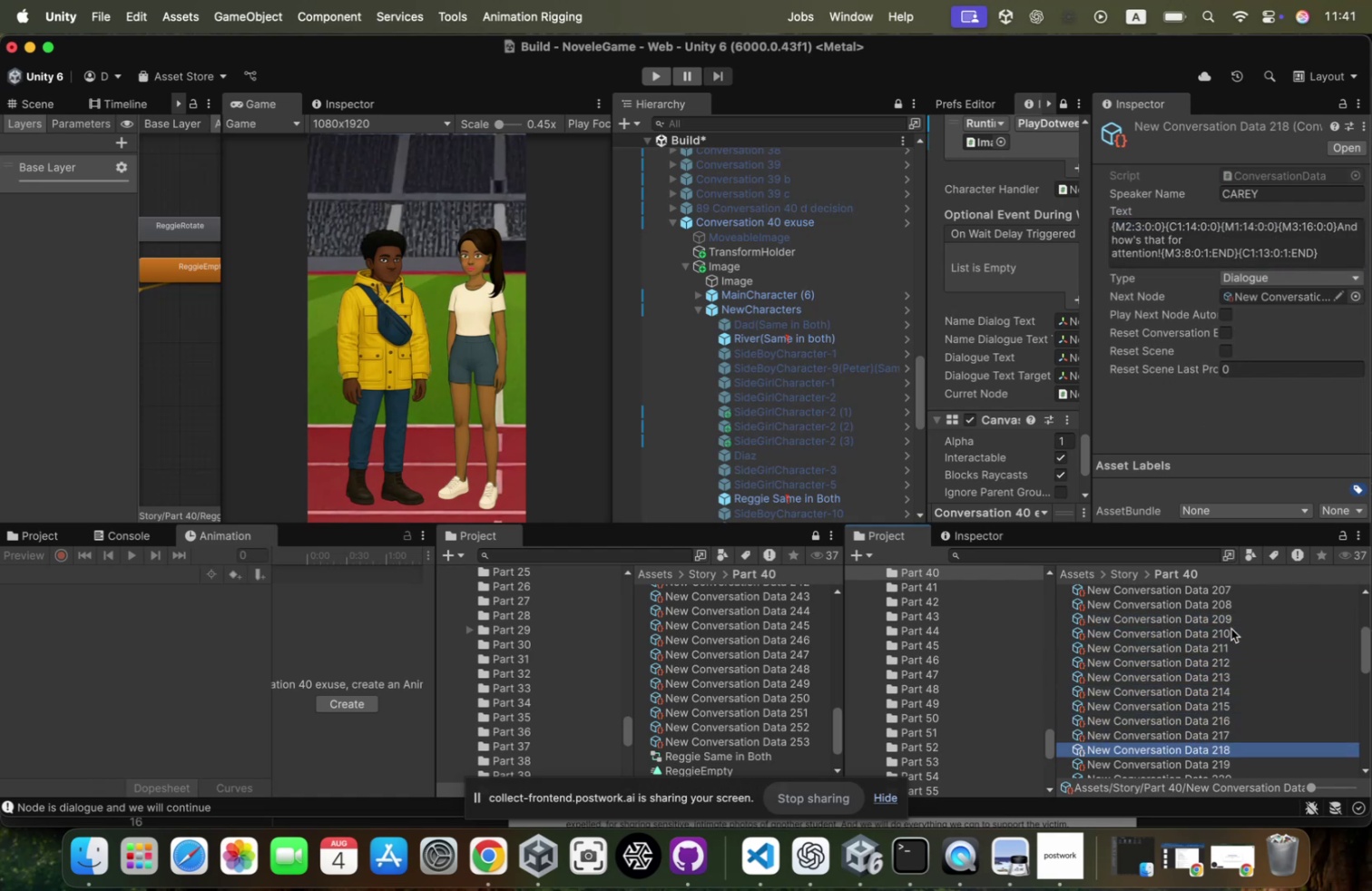 
key(ArrowDown)
 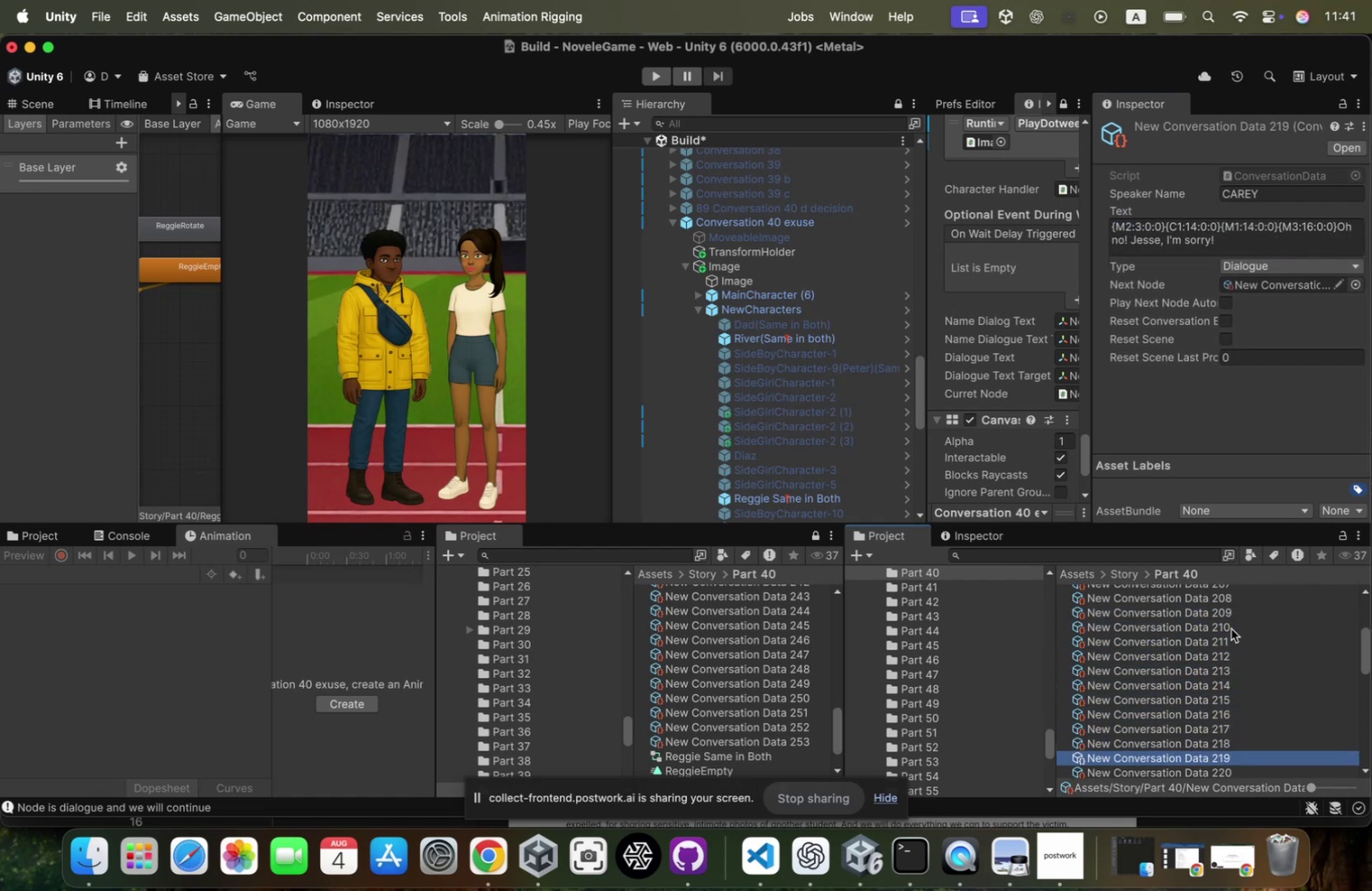 
key(ArrowDown)
 